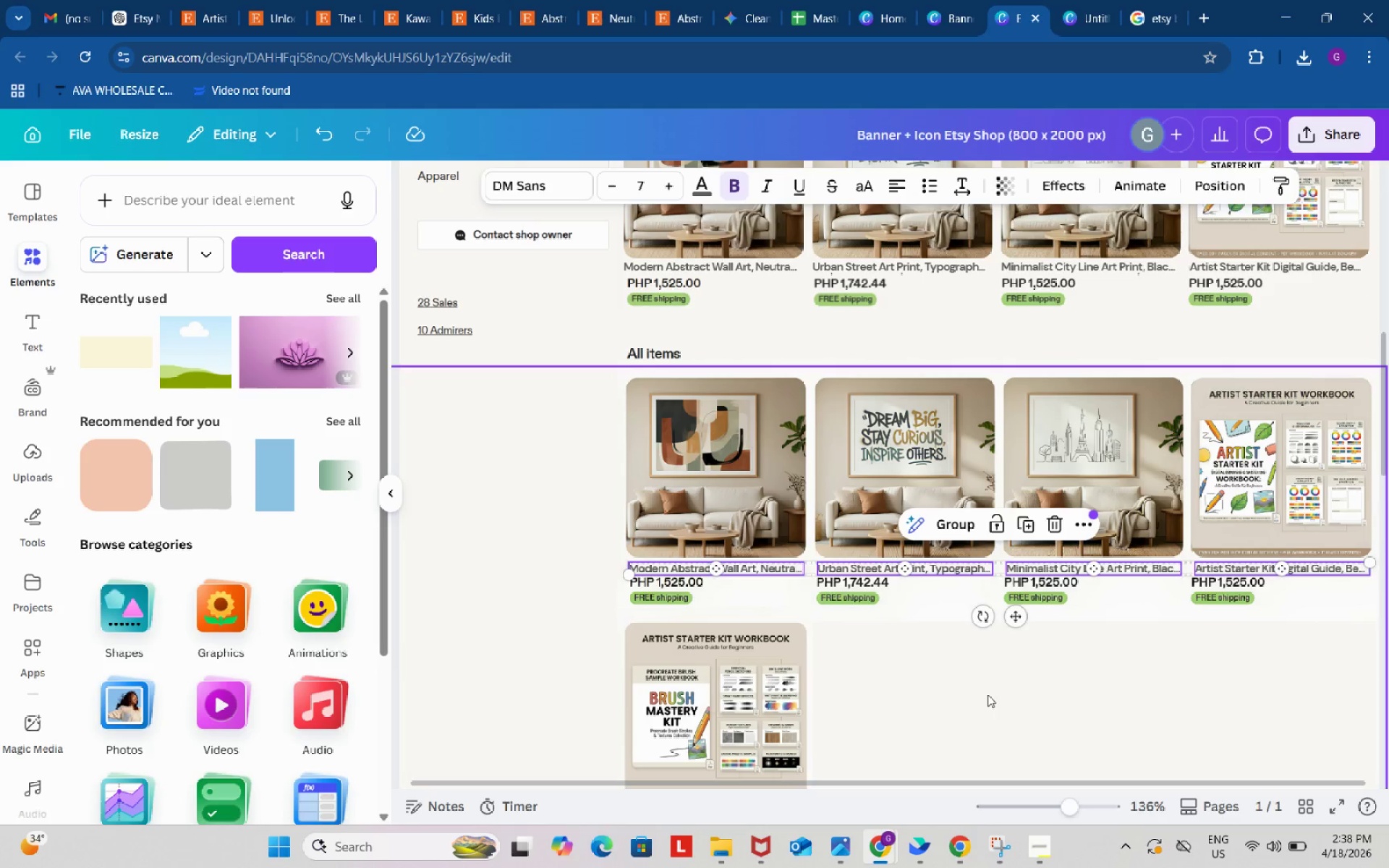 
left_click([987, 689])
 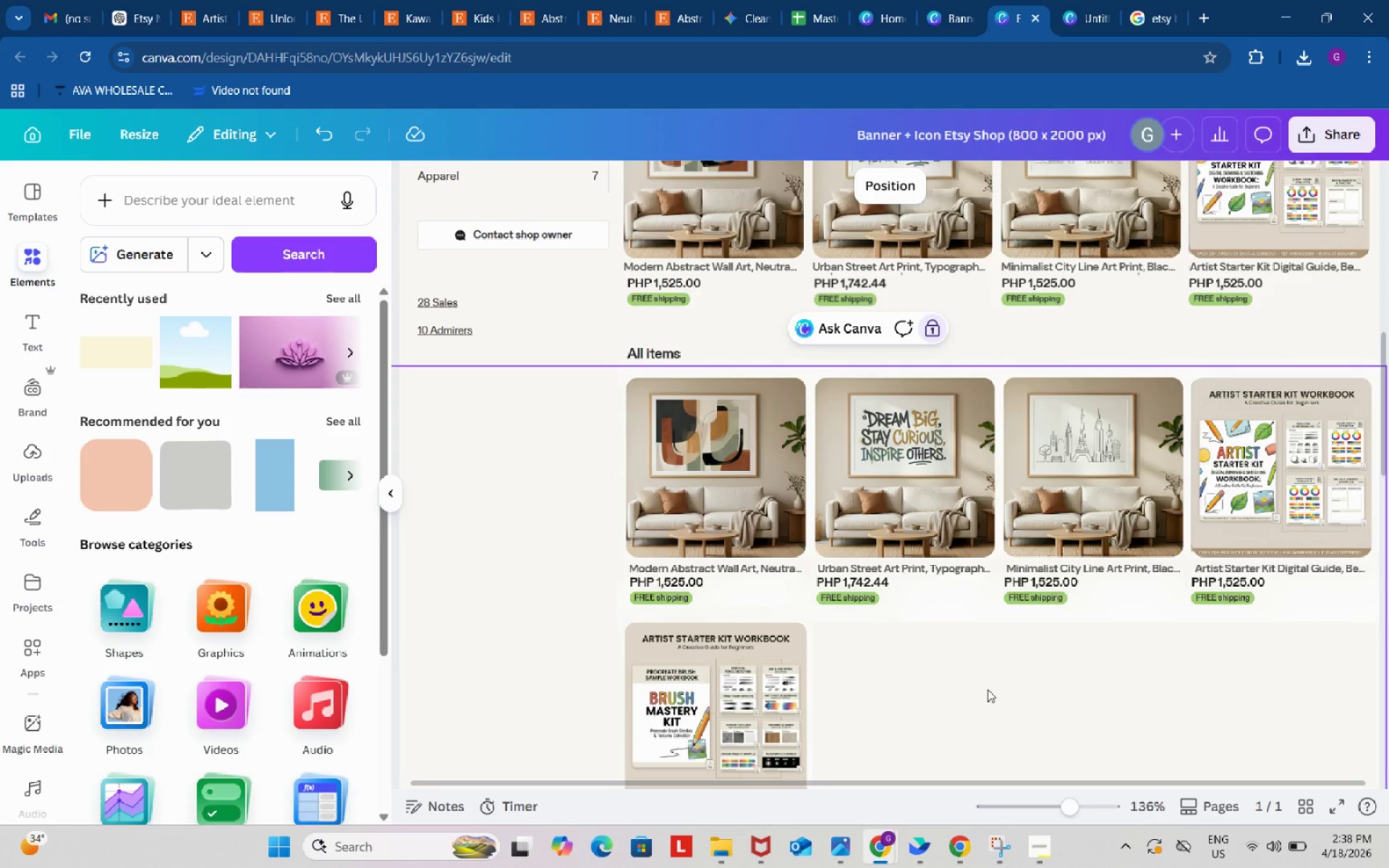 
wait(11.2)
 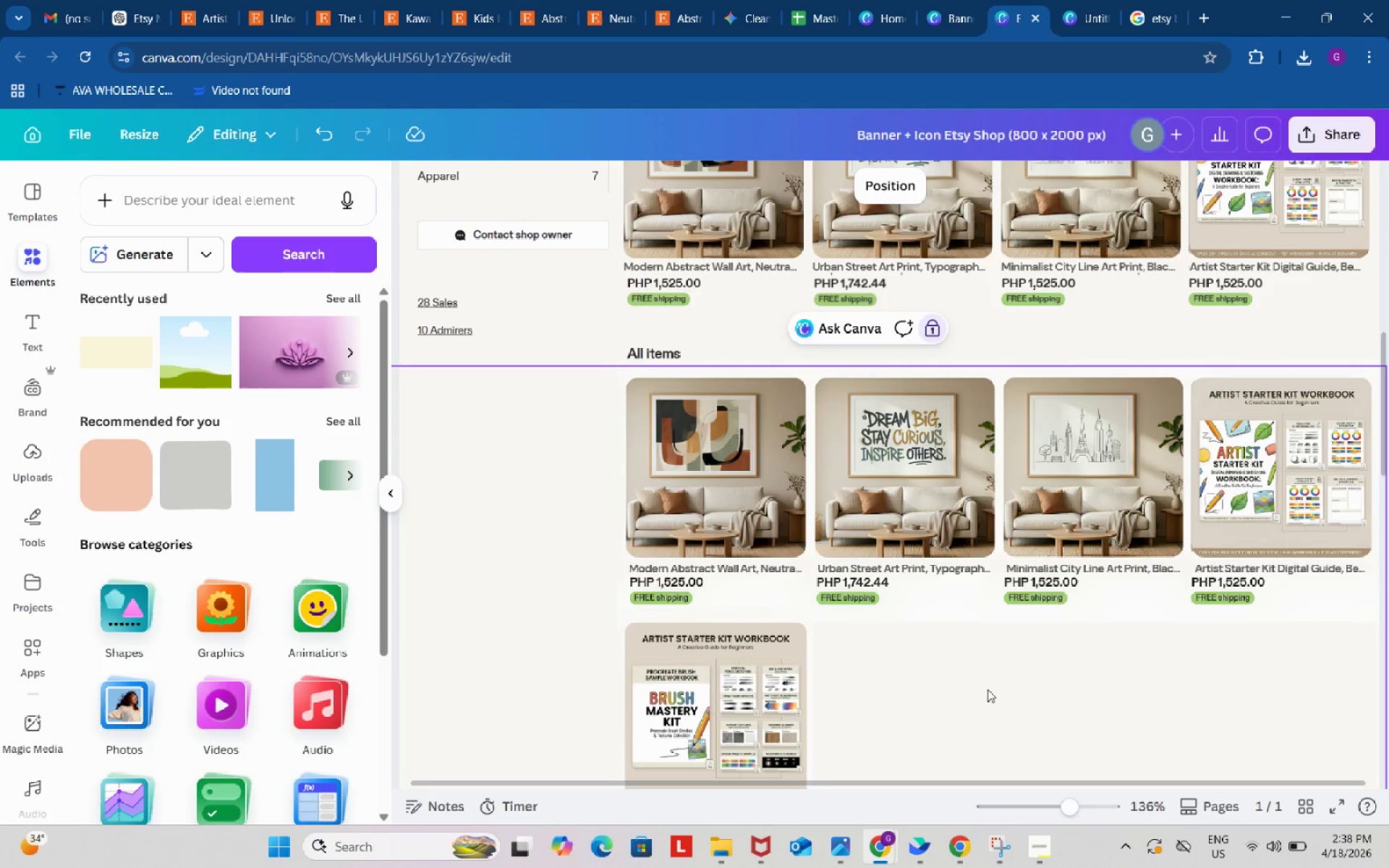 
left_click([1252, 482])
 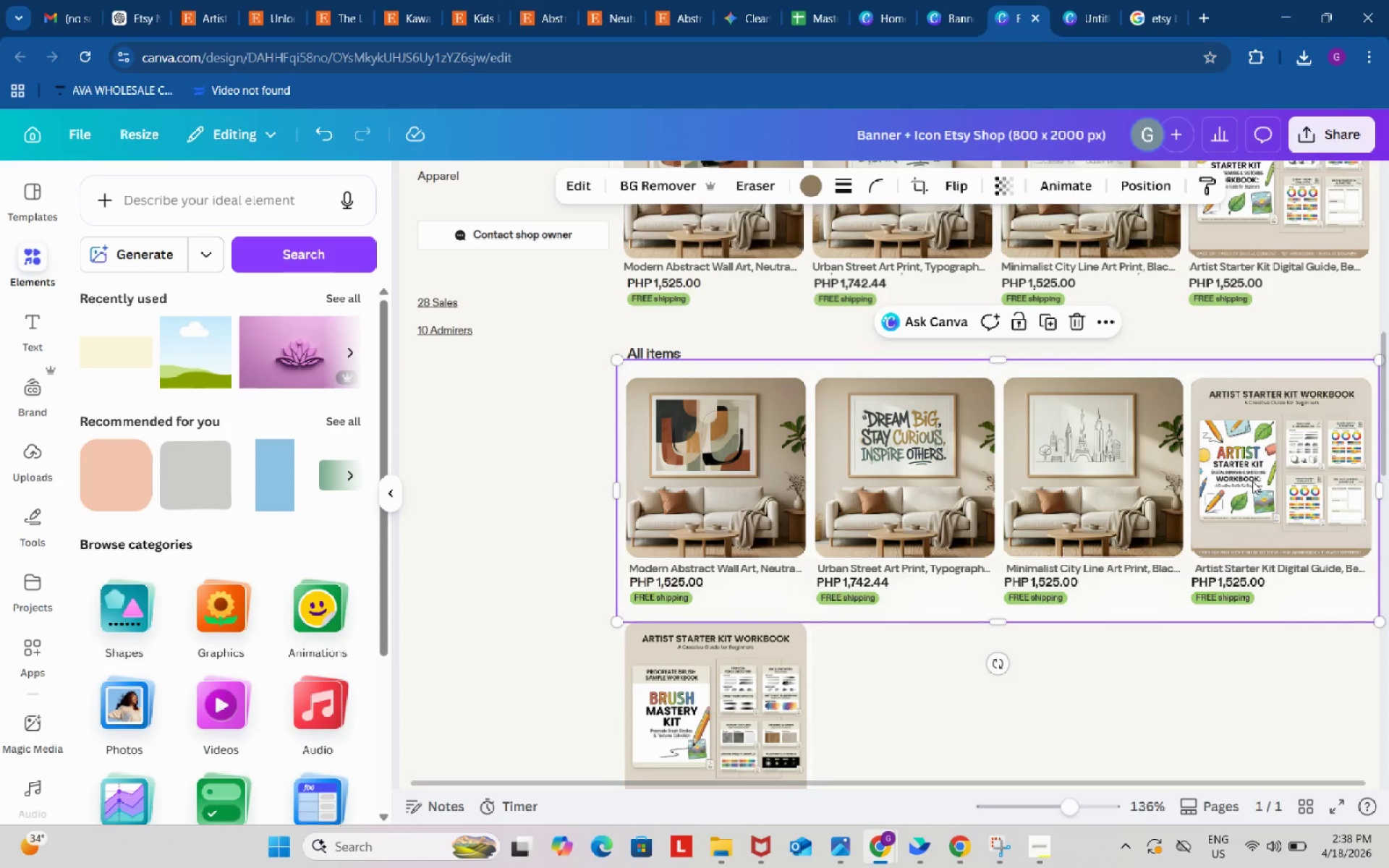 
left_click([1252, 481])
 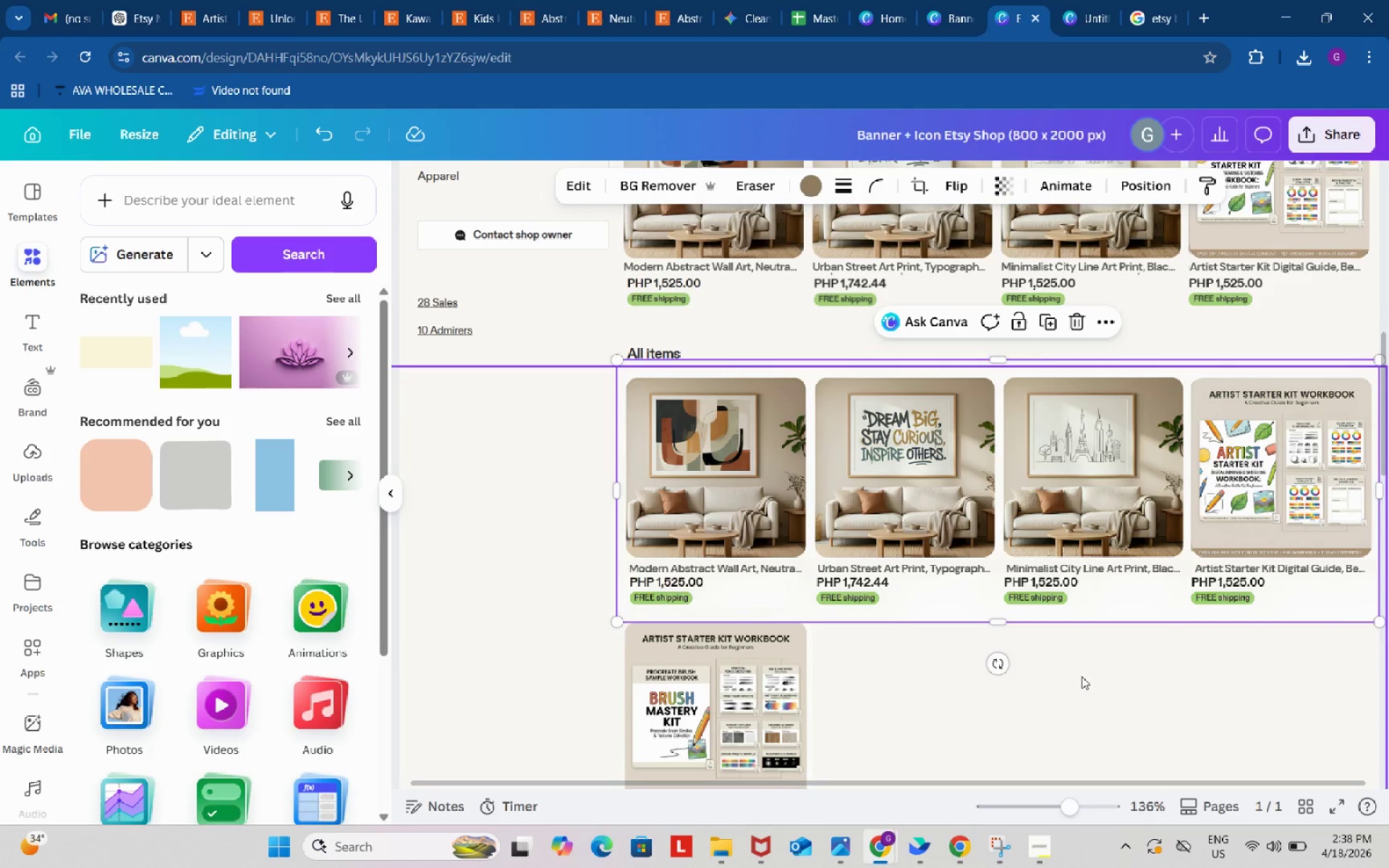 
scroll: coordinate [1082, 675], scroll_direction: down, amount: 1.0
 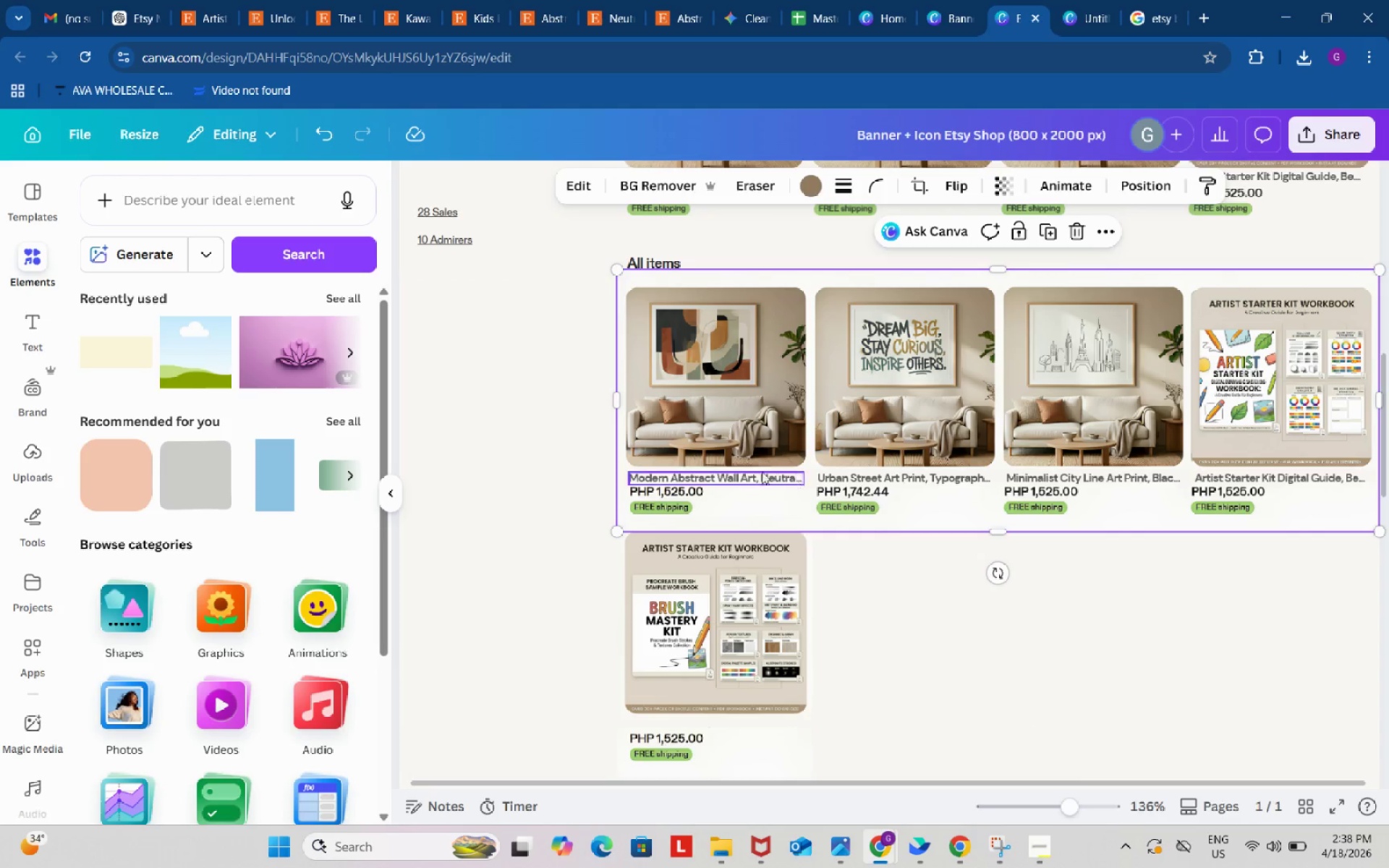 
left_click([752, 476])
 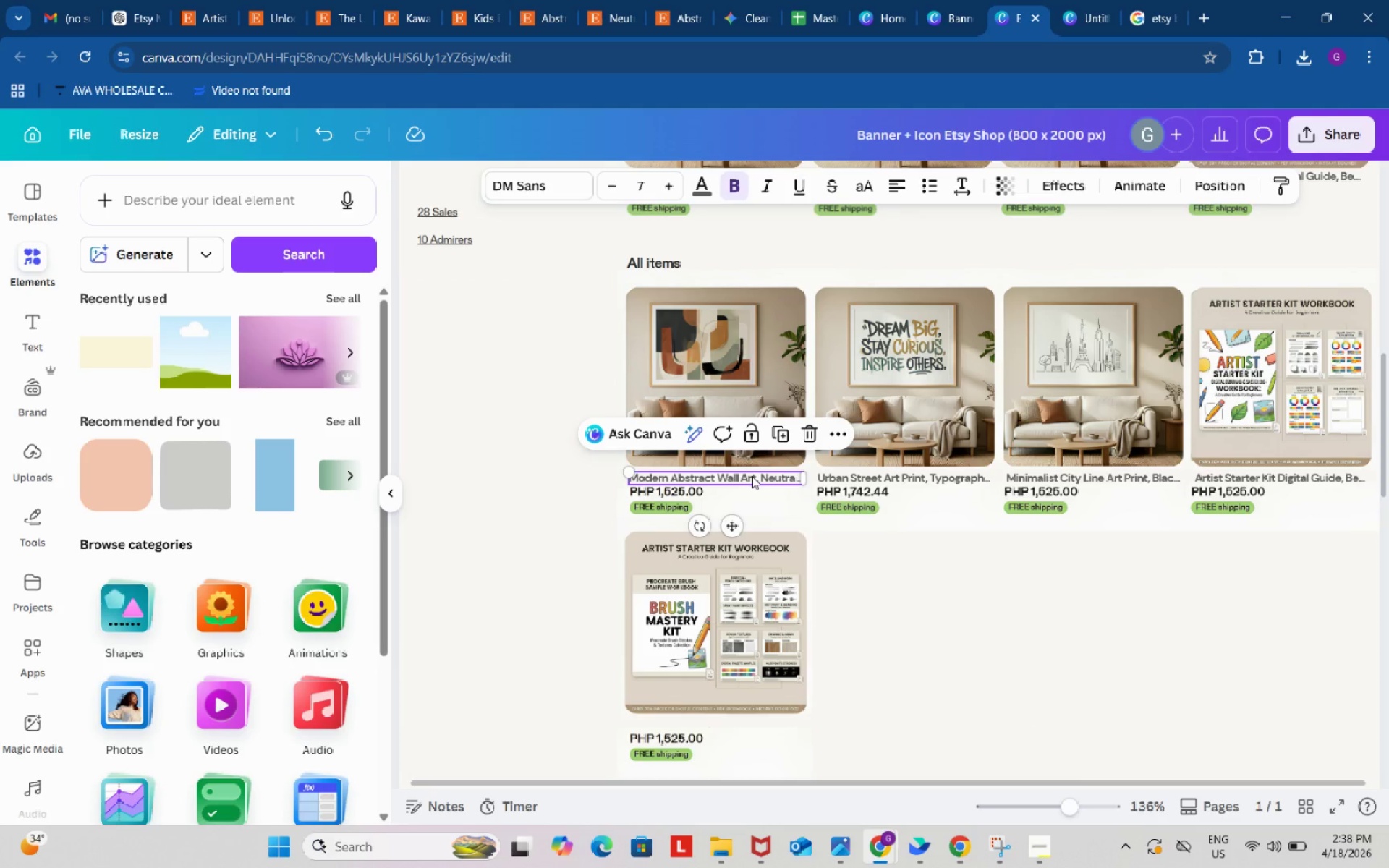 
key(Control+ControlLeft)
 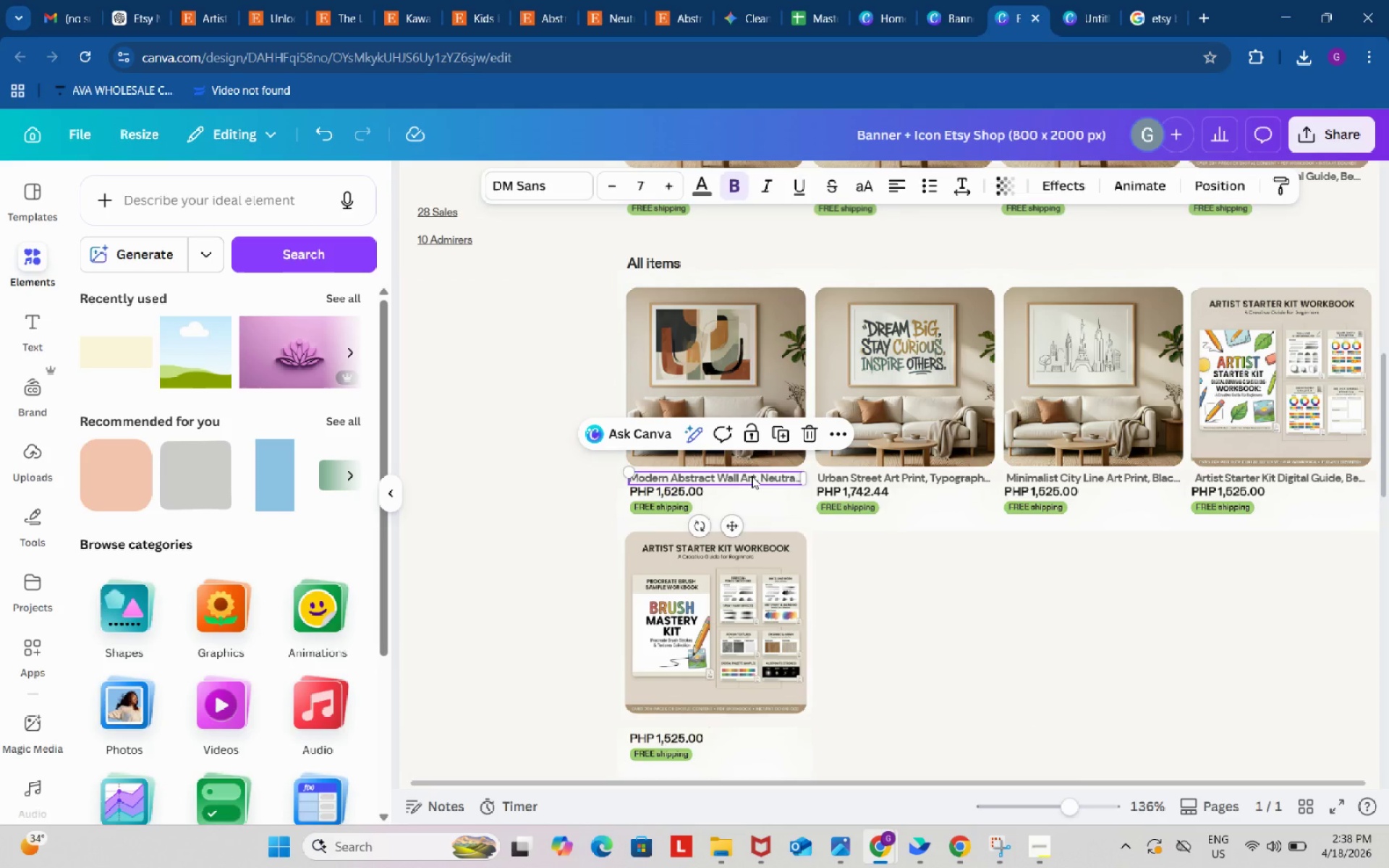 
key(Control+C)
 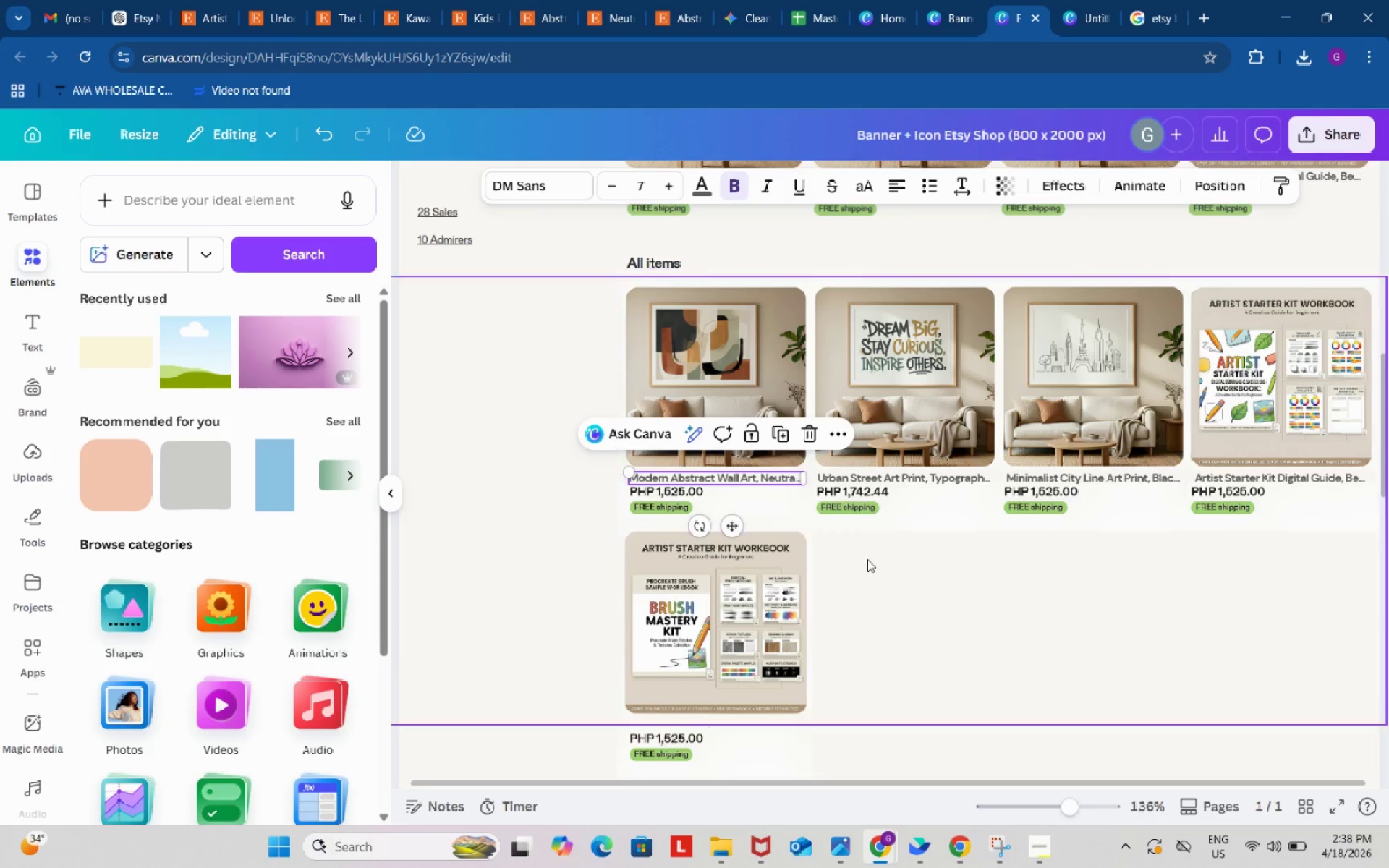 
scroll: coordinate [870, 561], scroll_direction: down, amount: 3.0
 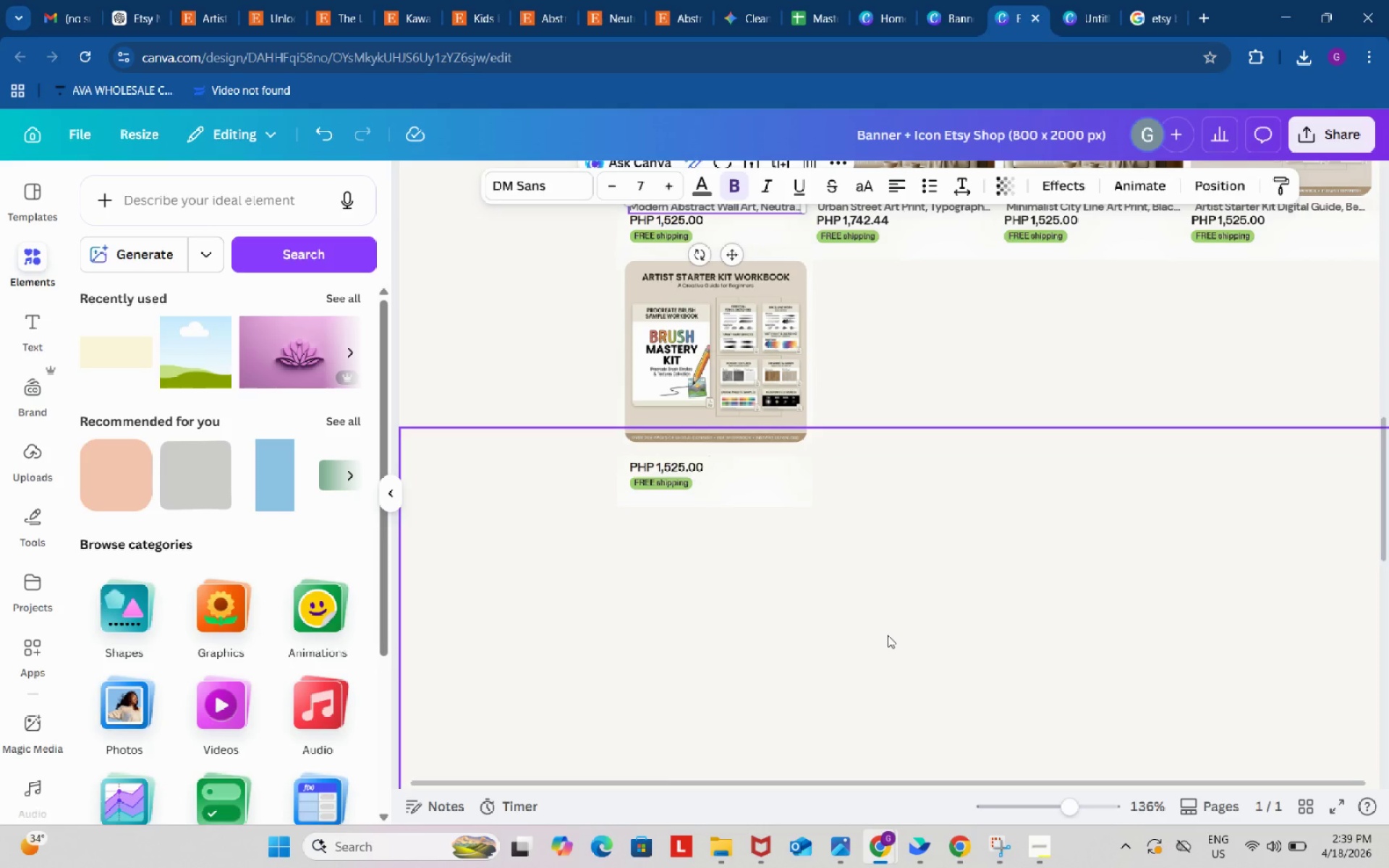 
wait(58.53)
 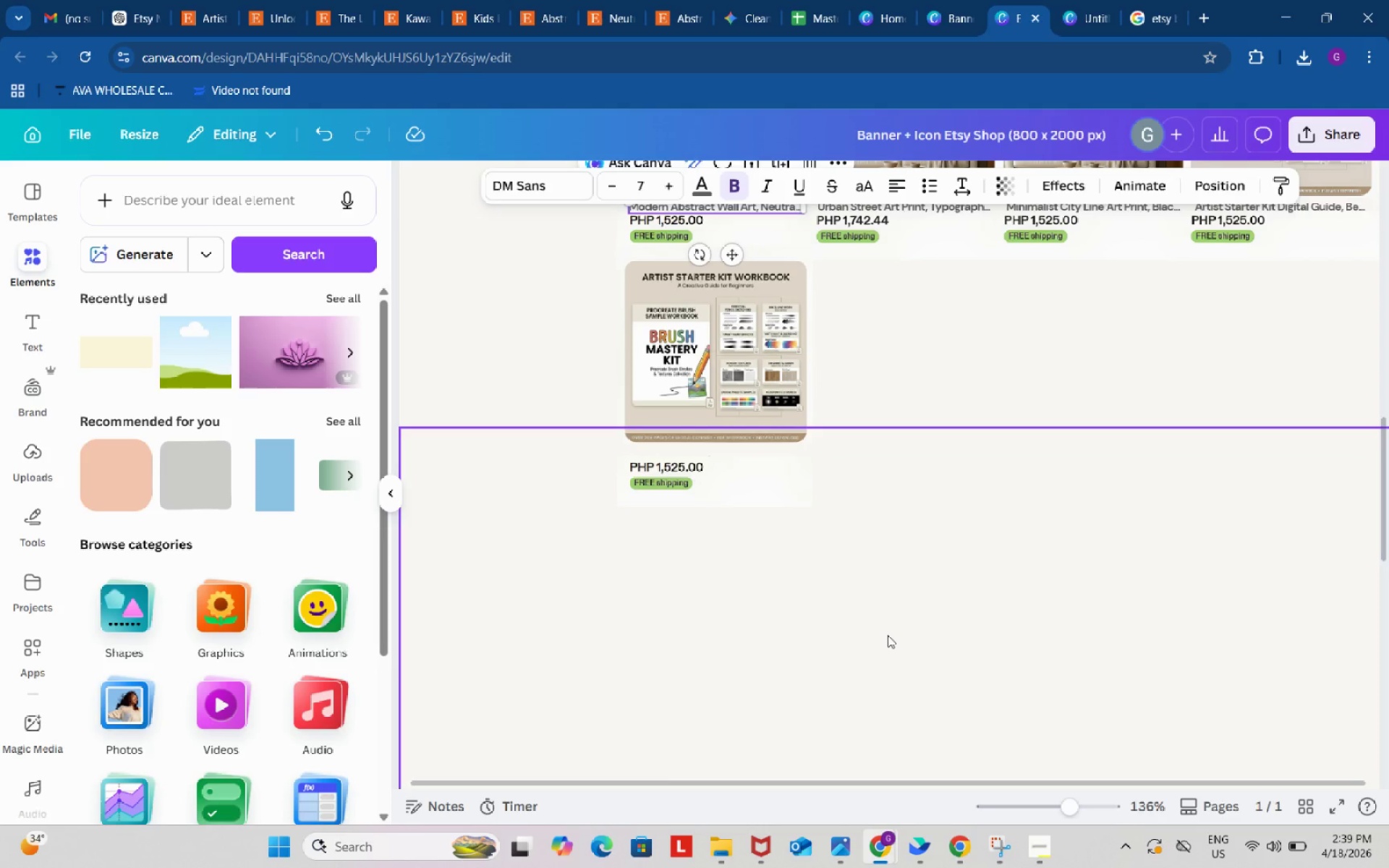 
scroll: coordinate [917, 451], scroll_direction: up, amount: 1.0
 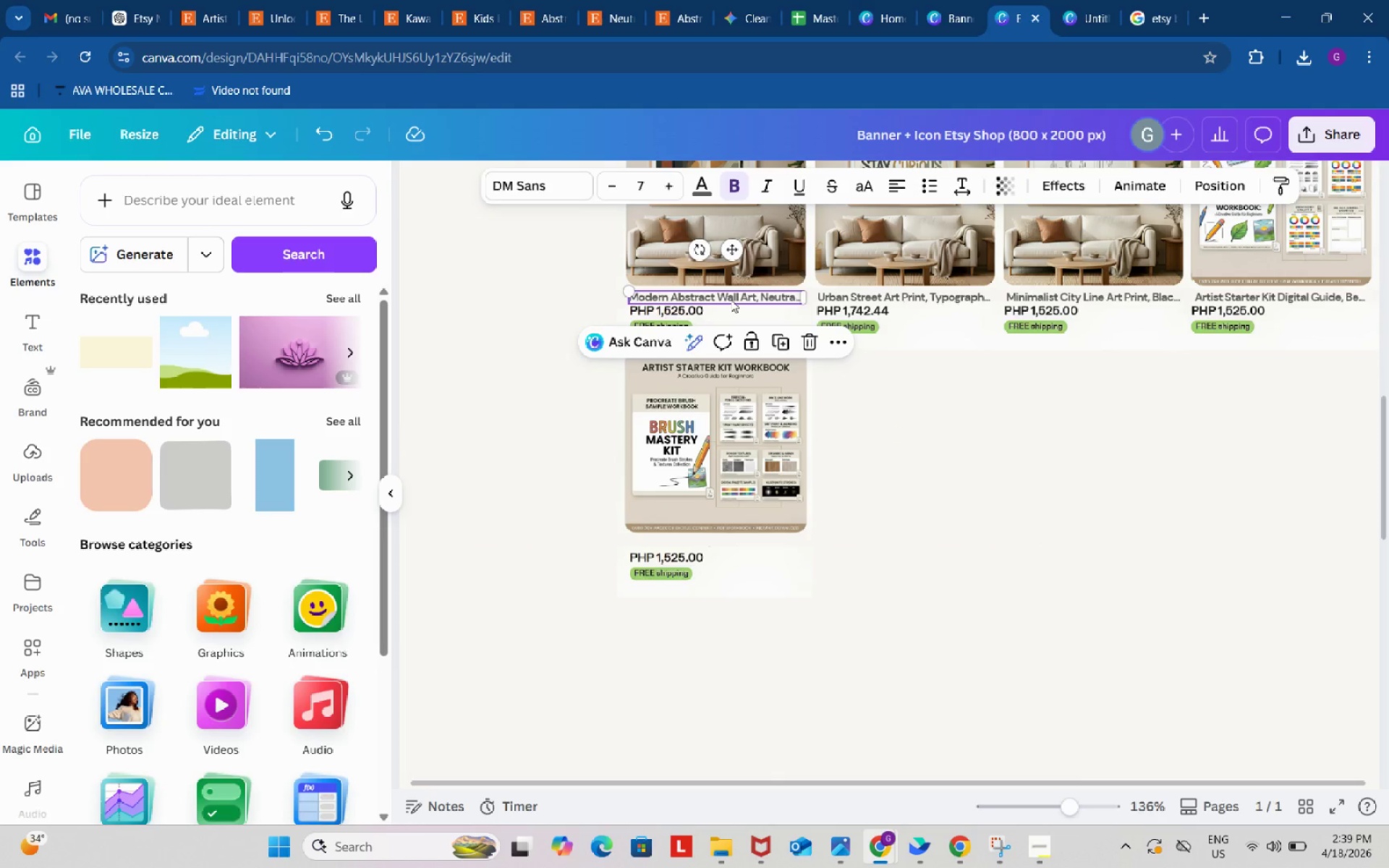 
left_click([731, 299])
 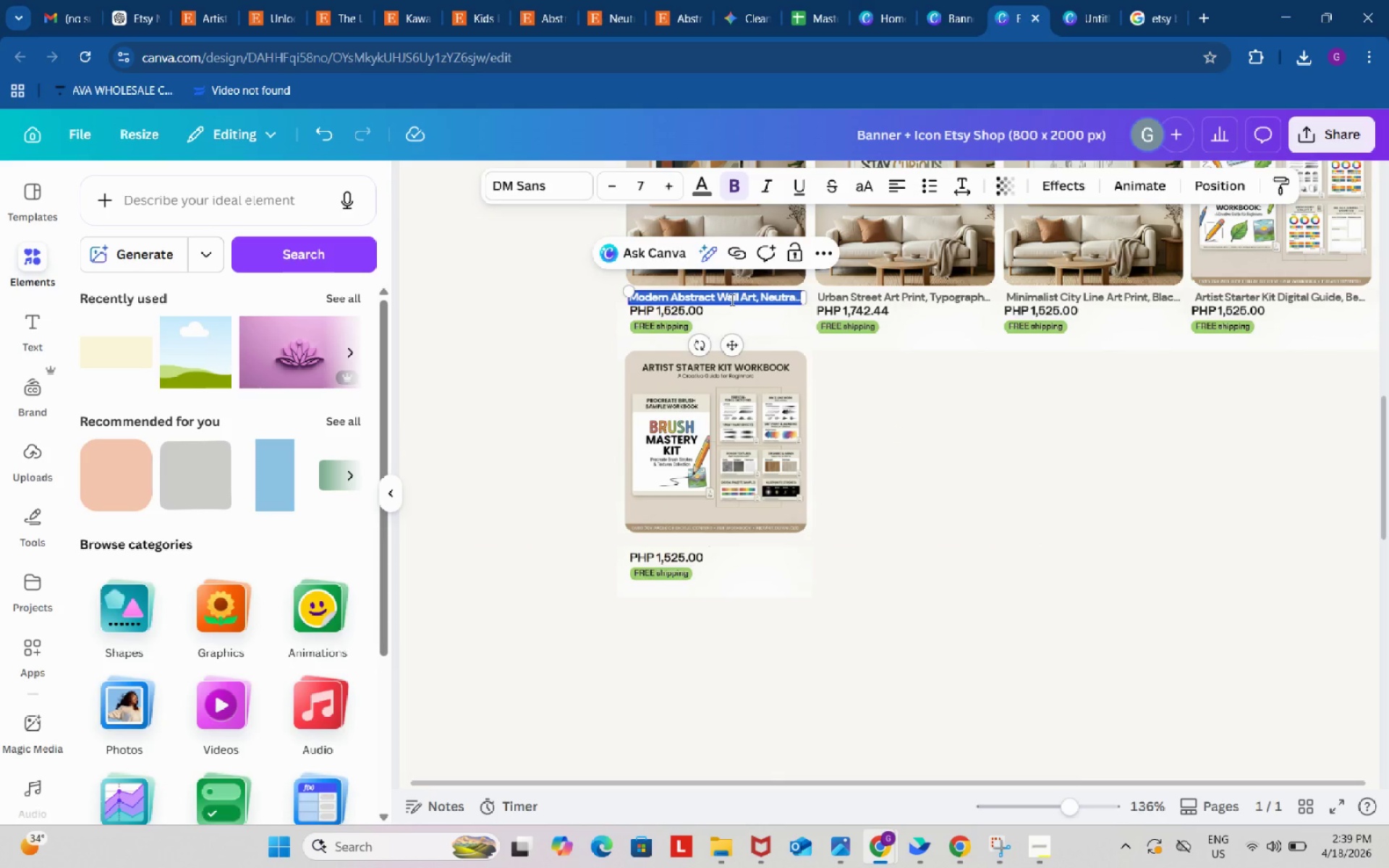 
key(Control+ControlLeft)
 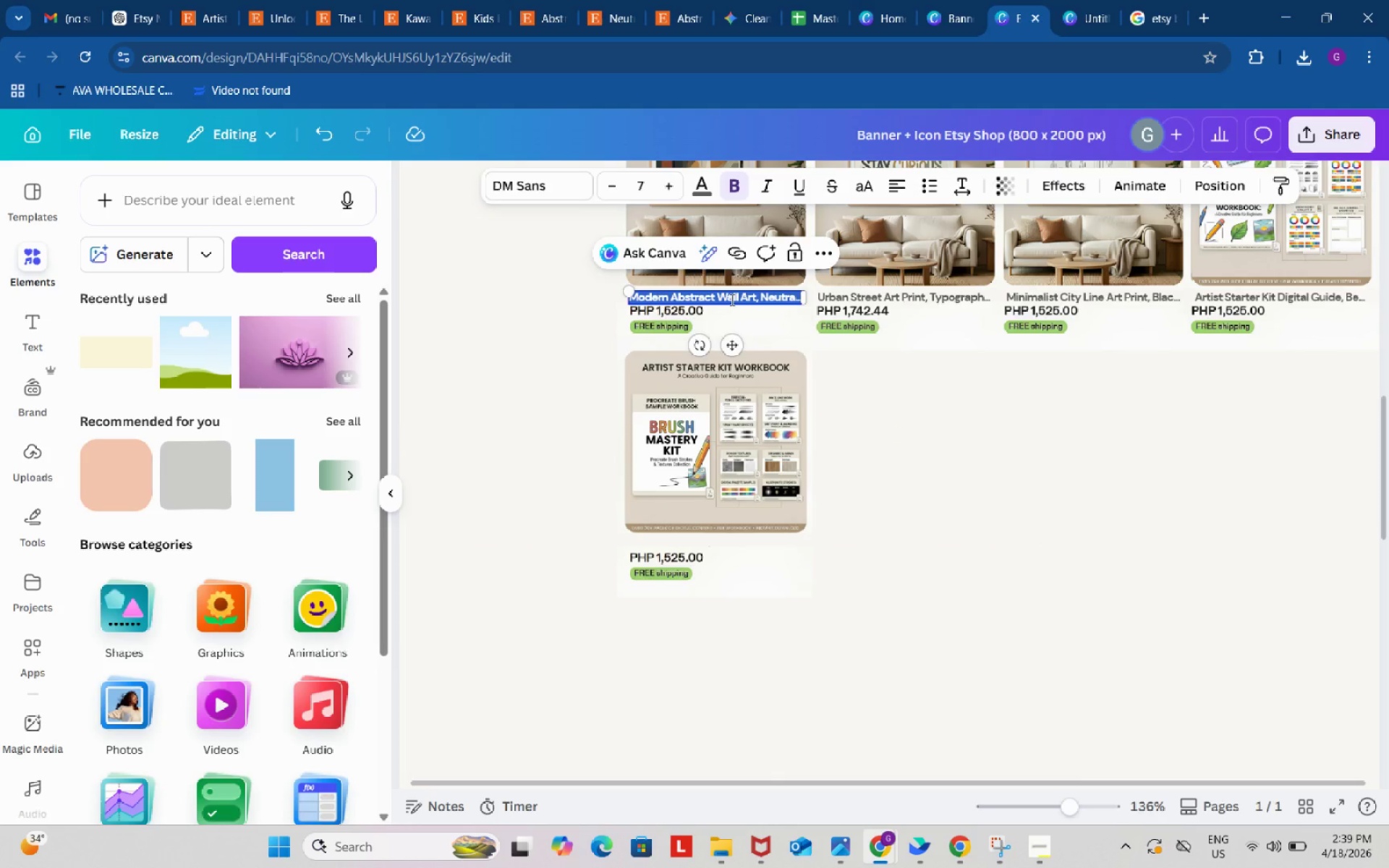 
key(Control+C)
 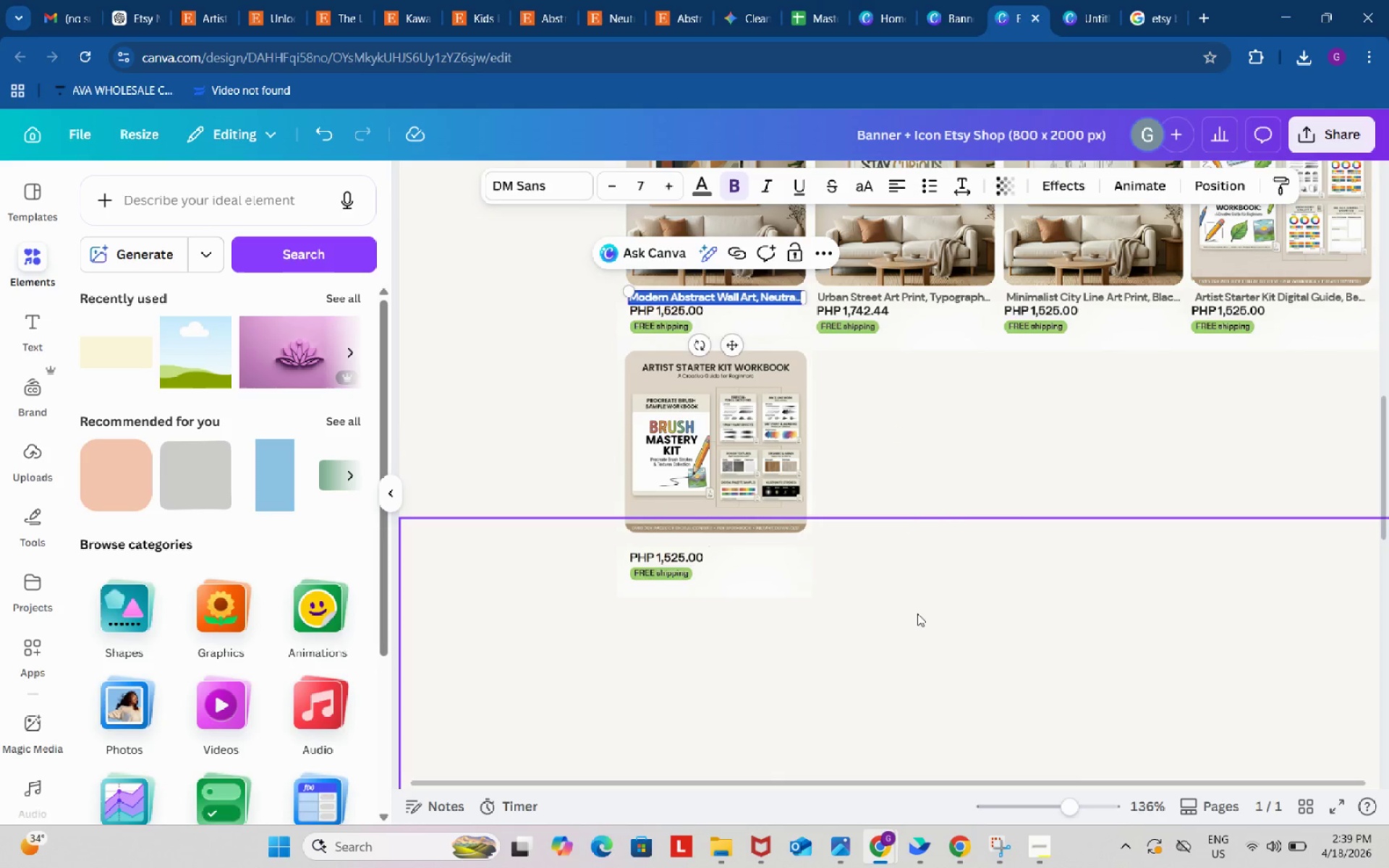 
left_click([917, 616])
 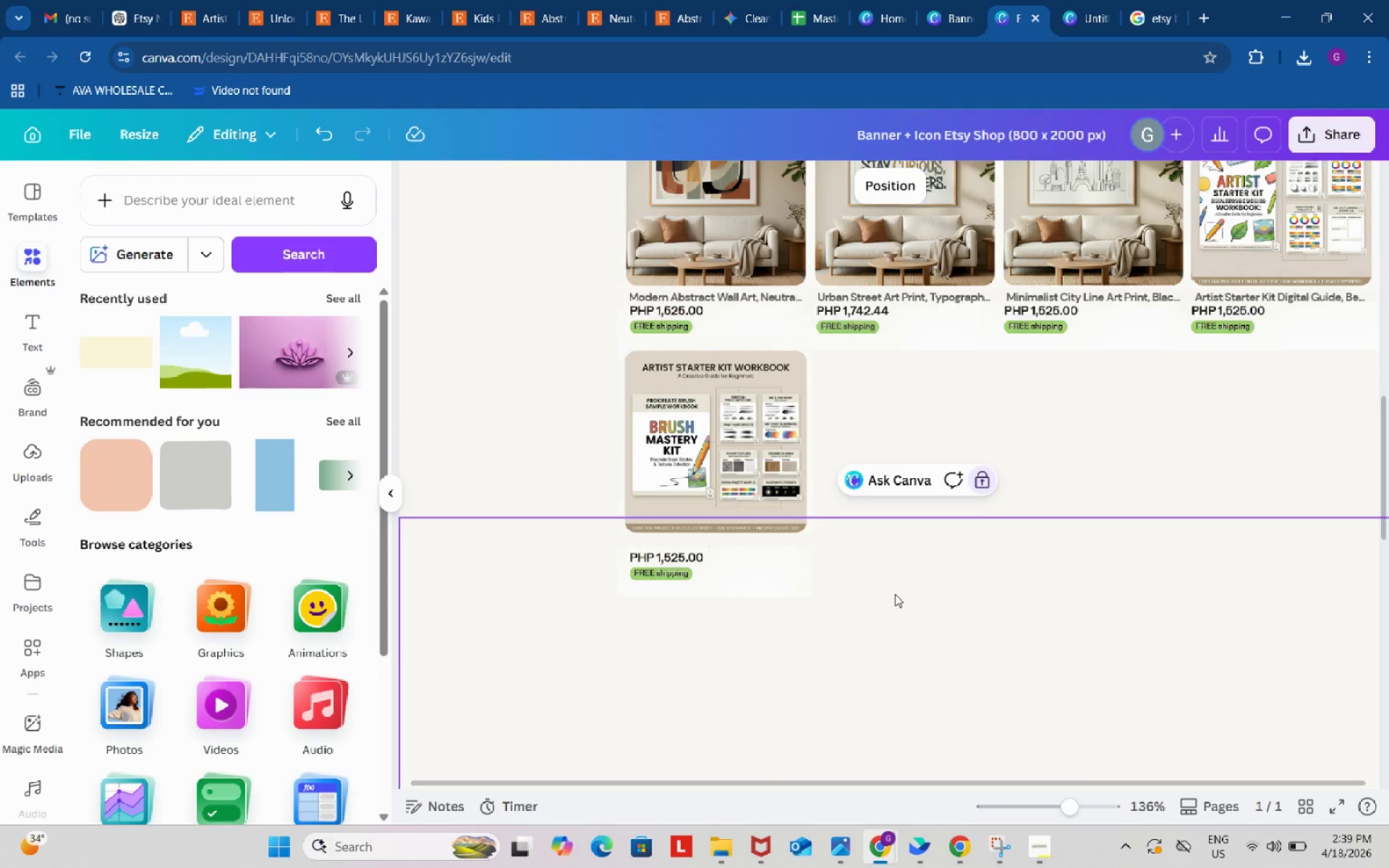 
left_click([813, 481])
 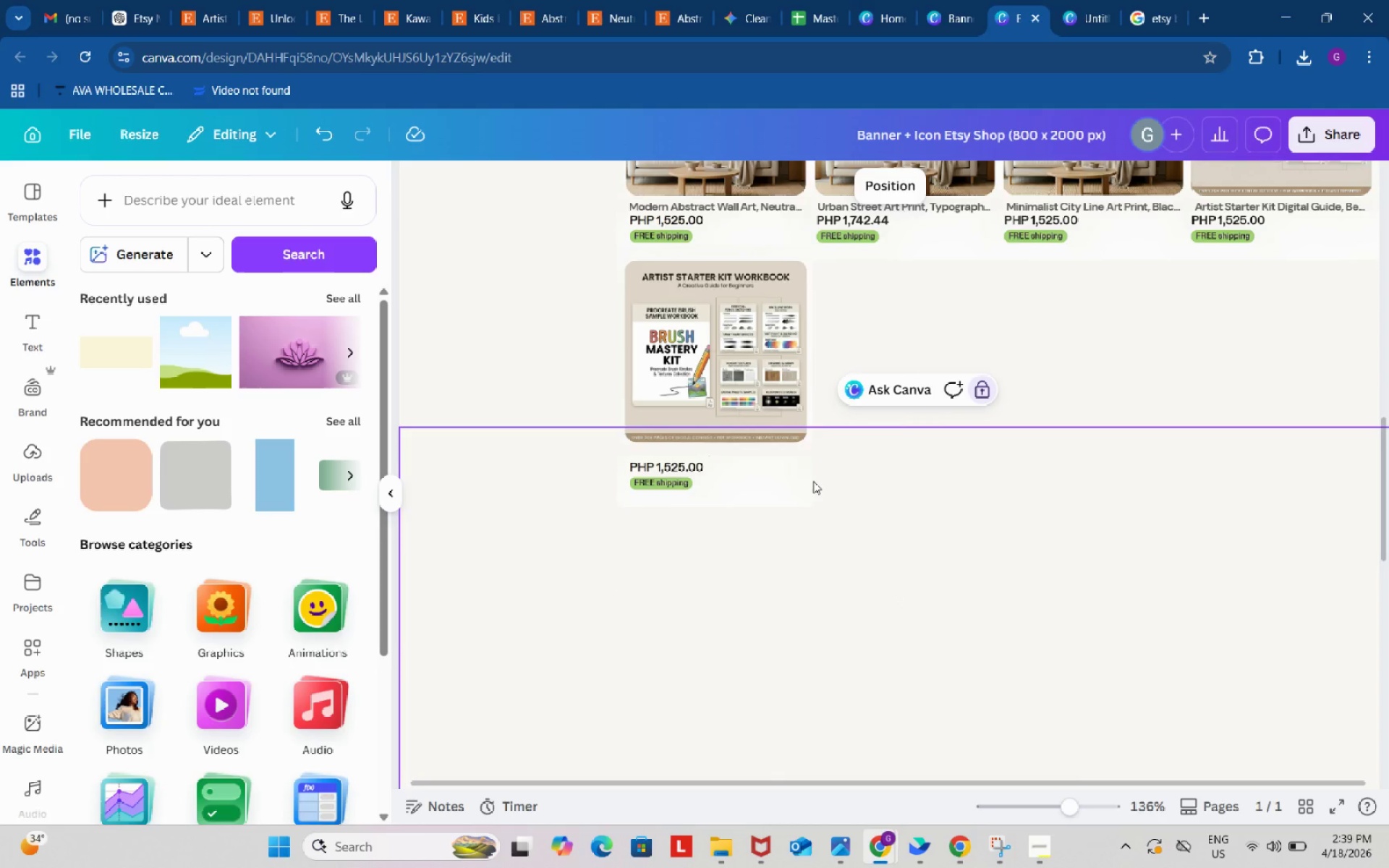 
scroll: coordinate [895, 594], scroll_direction: down, amount: 1.0
 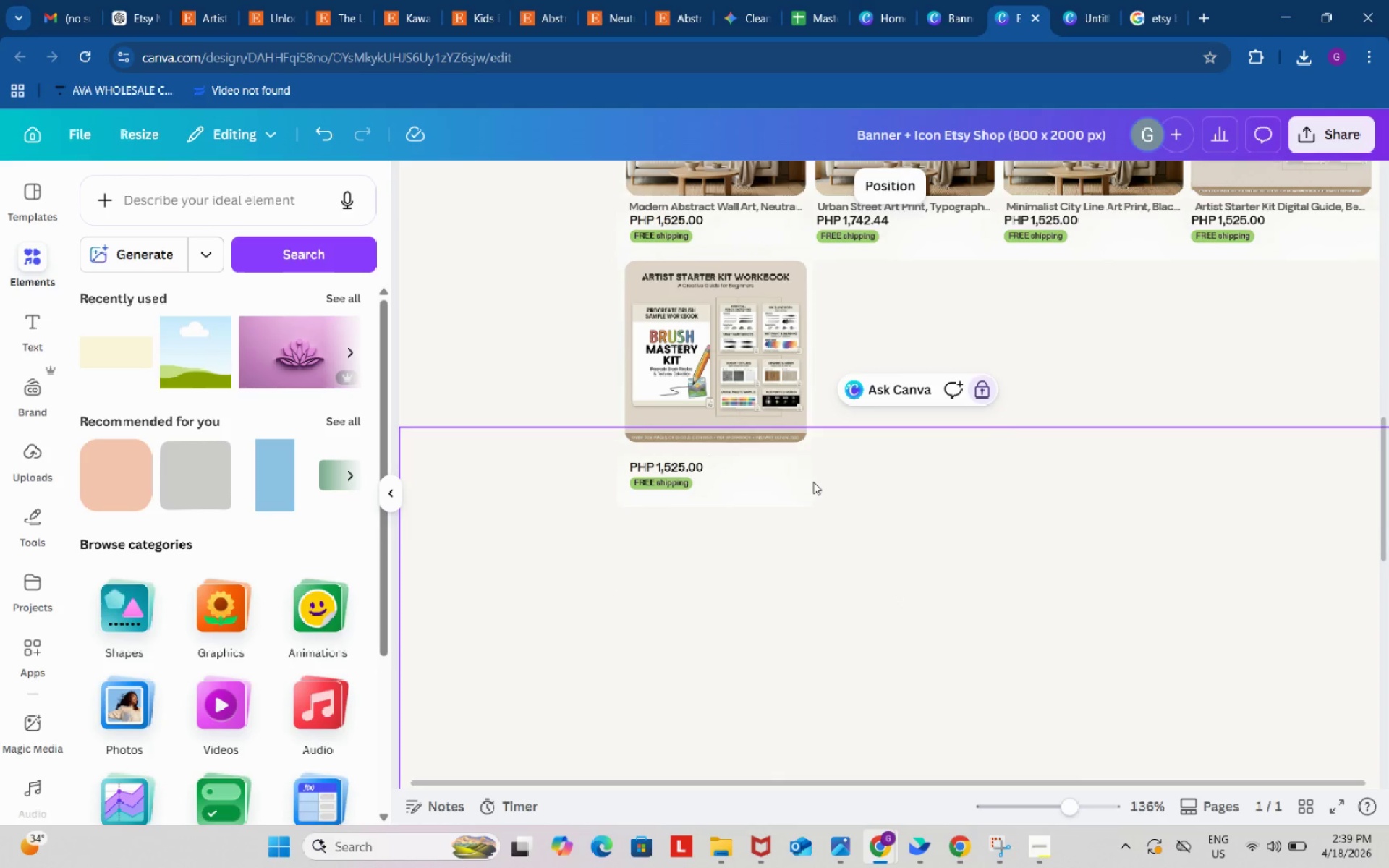 
key(Control+ControlLeft)
 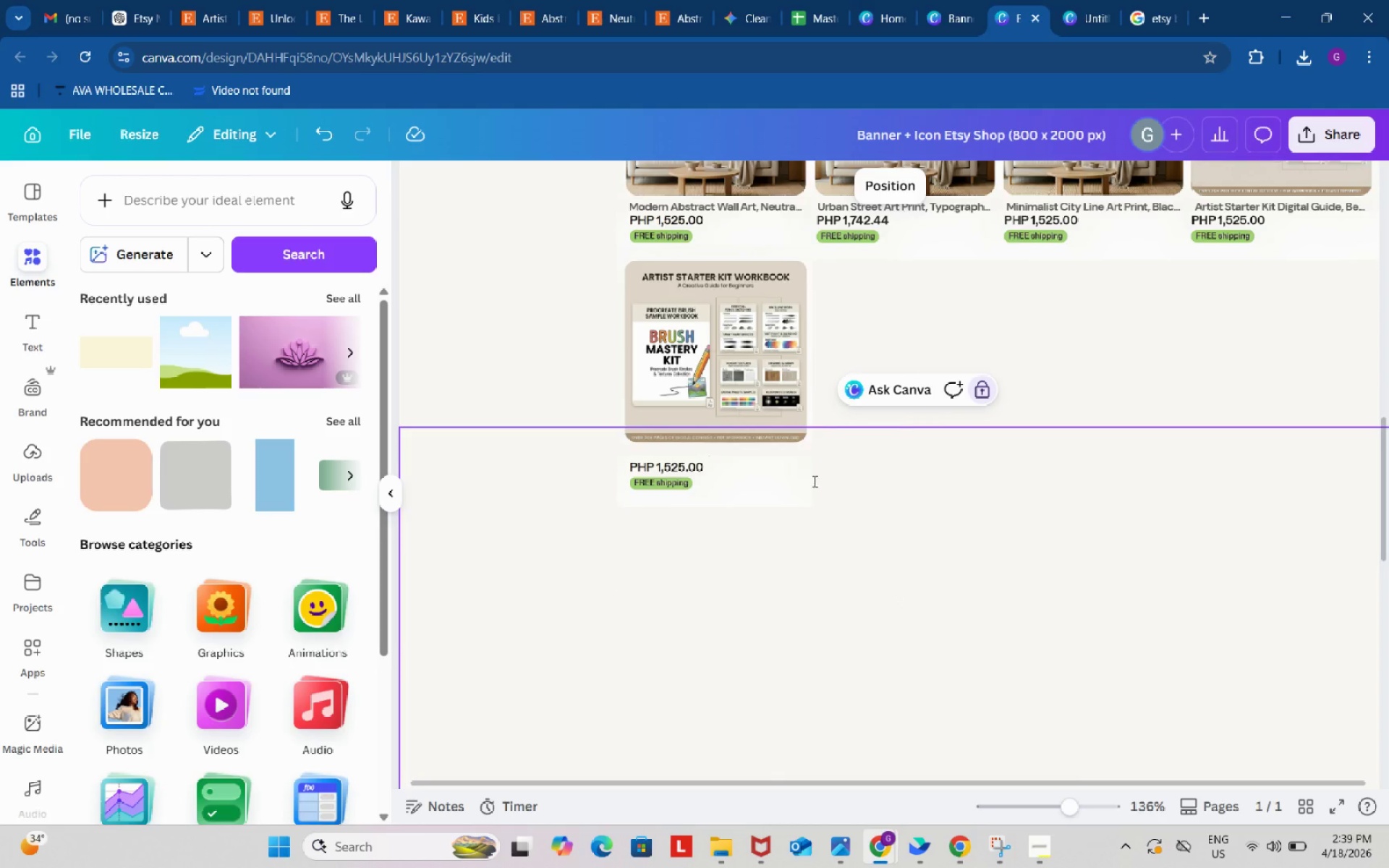 
key(Control+V)
 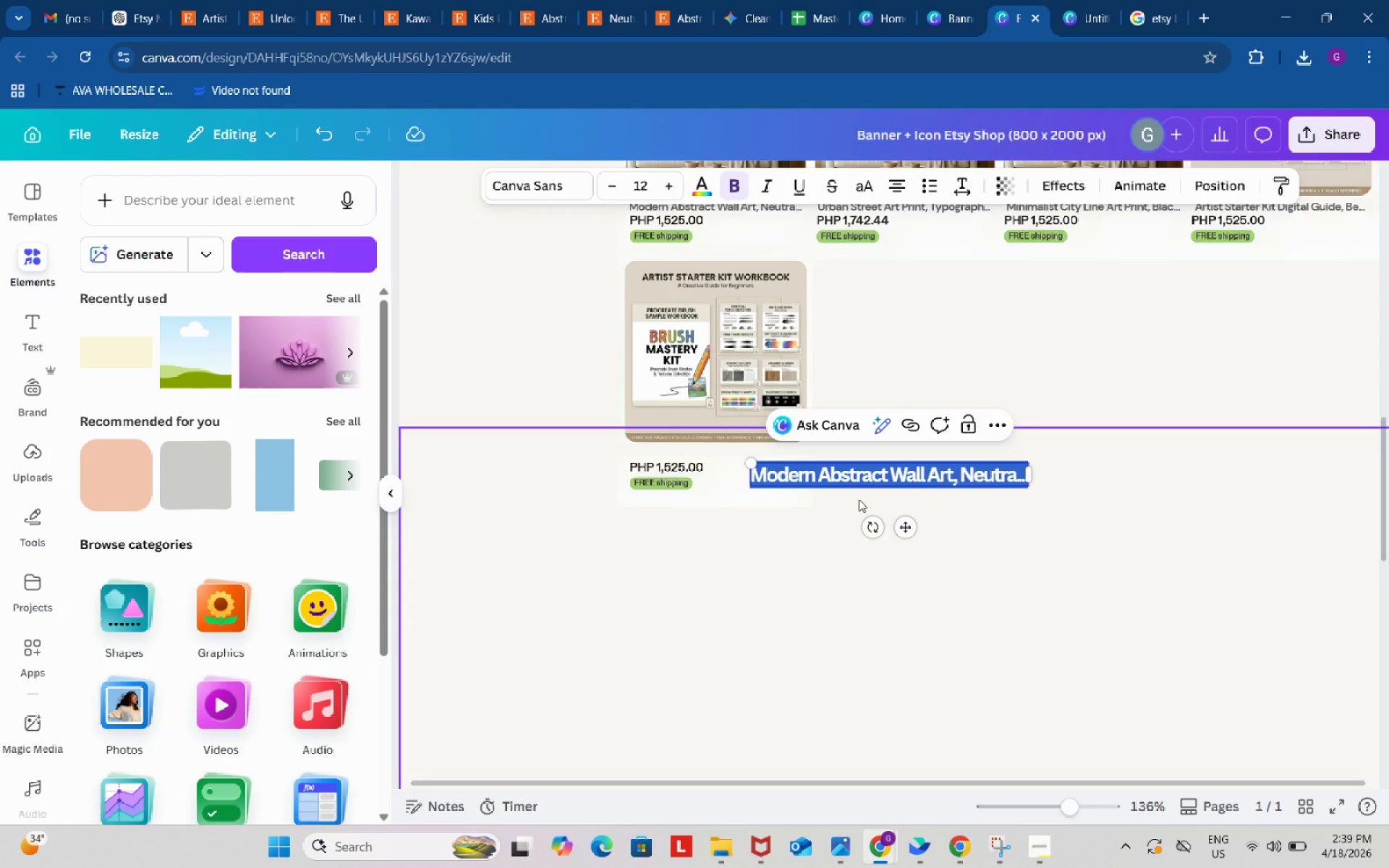 
key(Control+Z)
 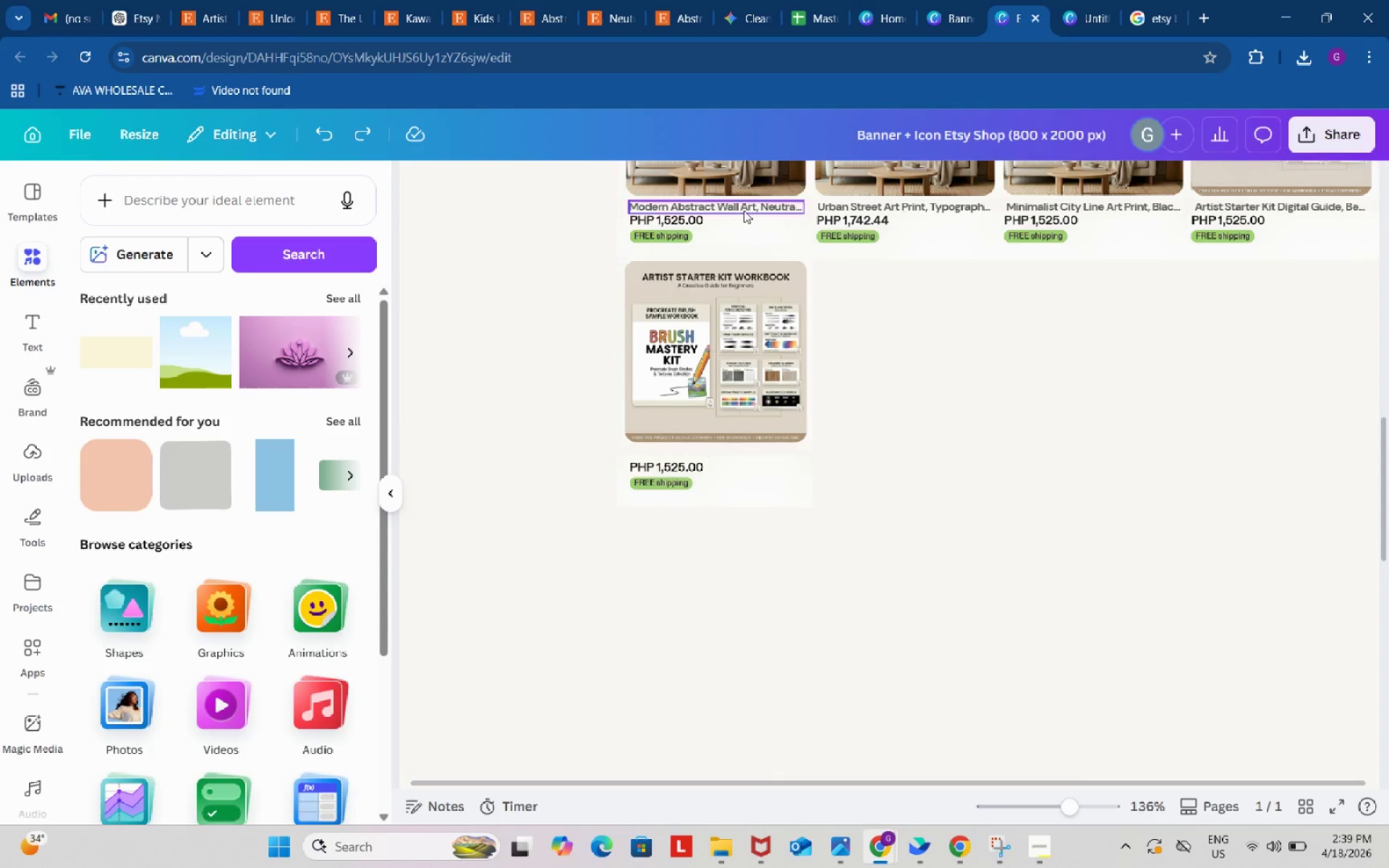 
left_click([744, 210])
 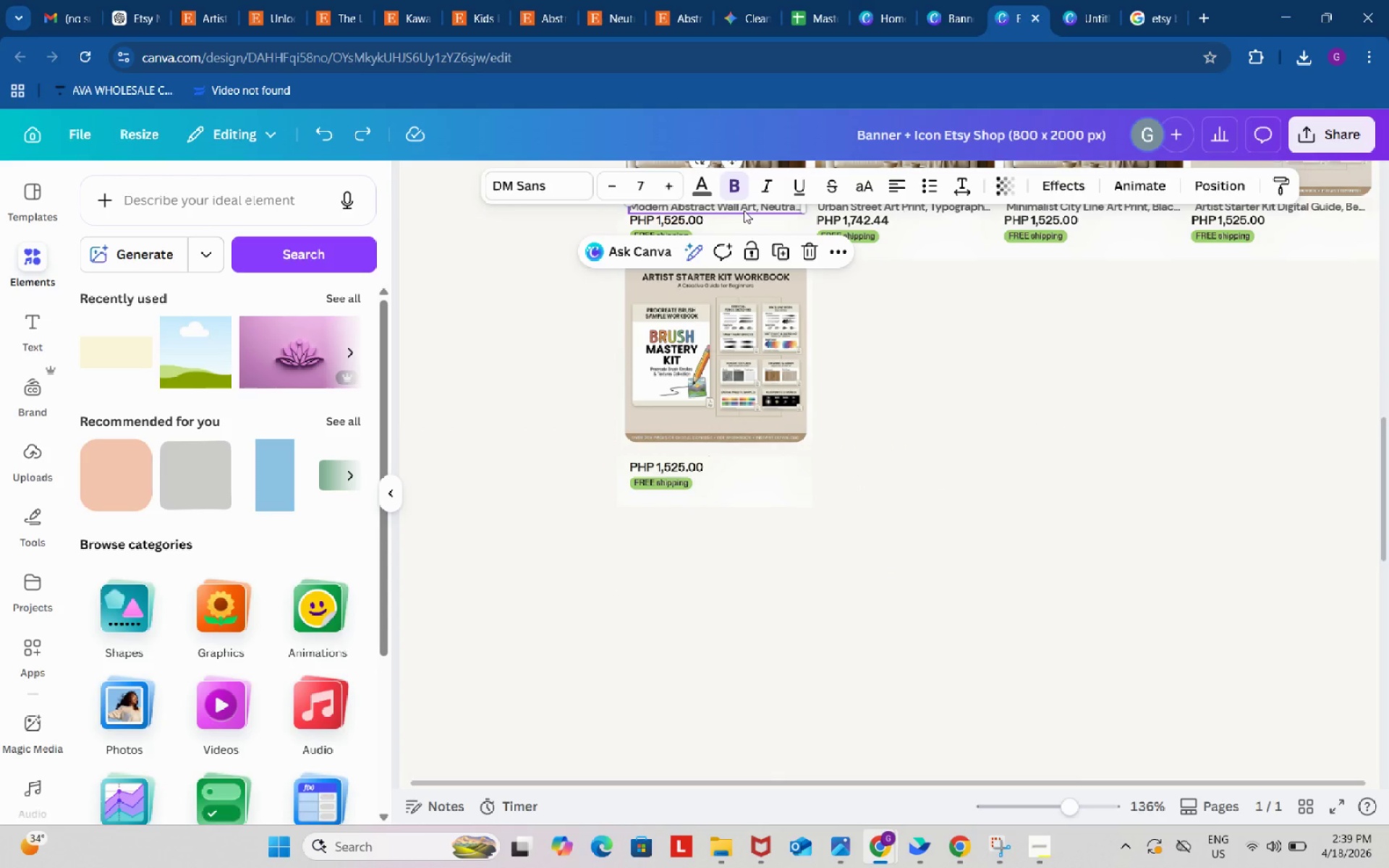 
key(Control+ControlLeft)
 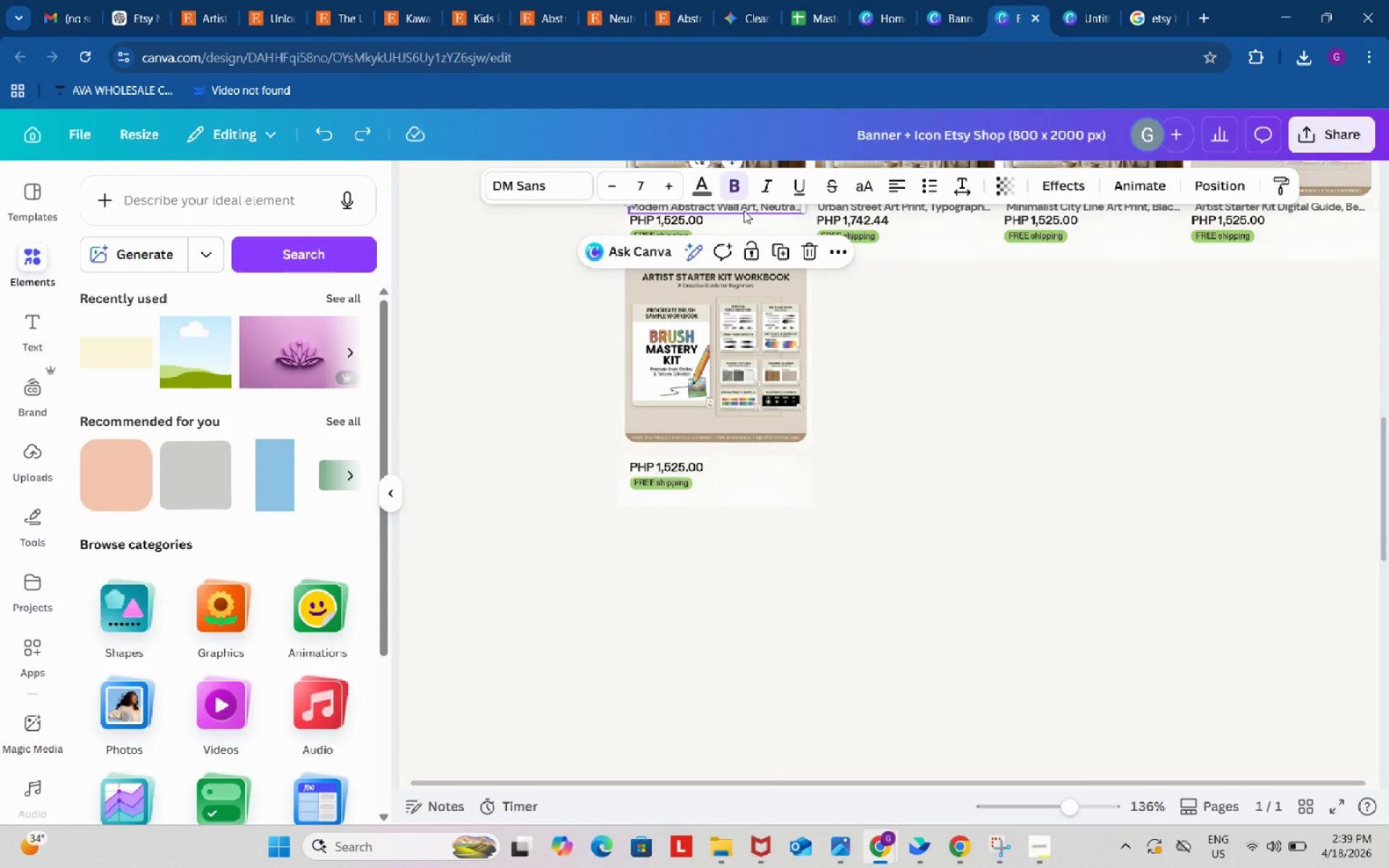 
key(Control+C)
 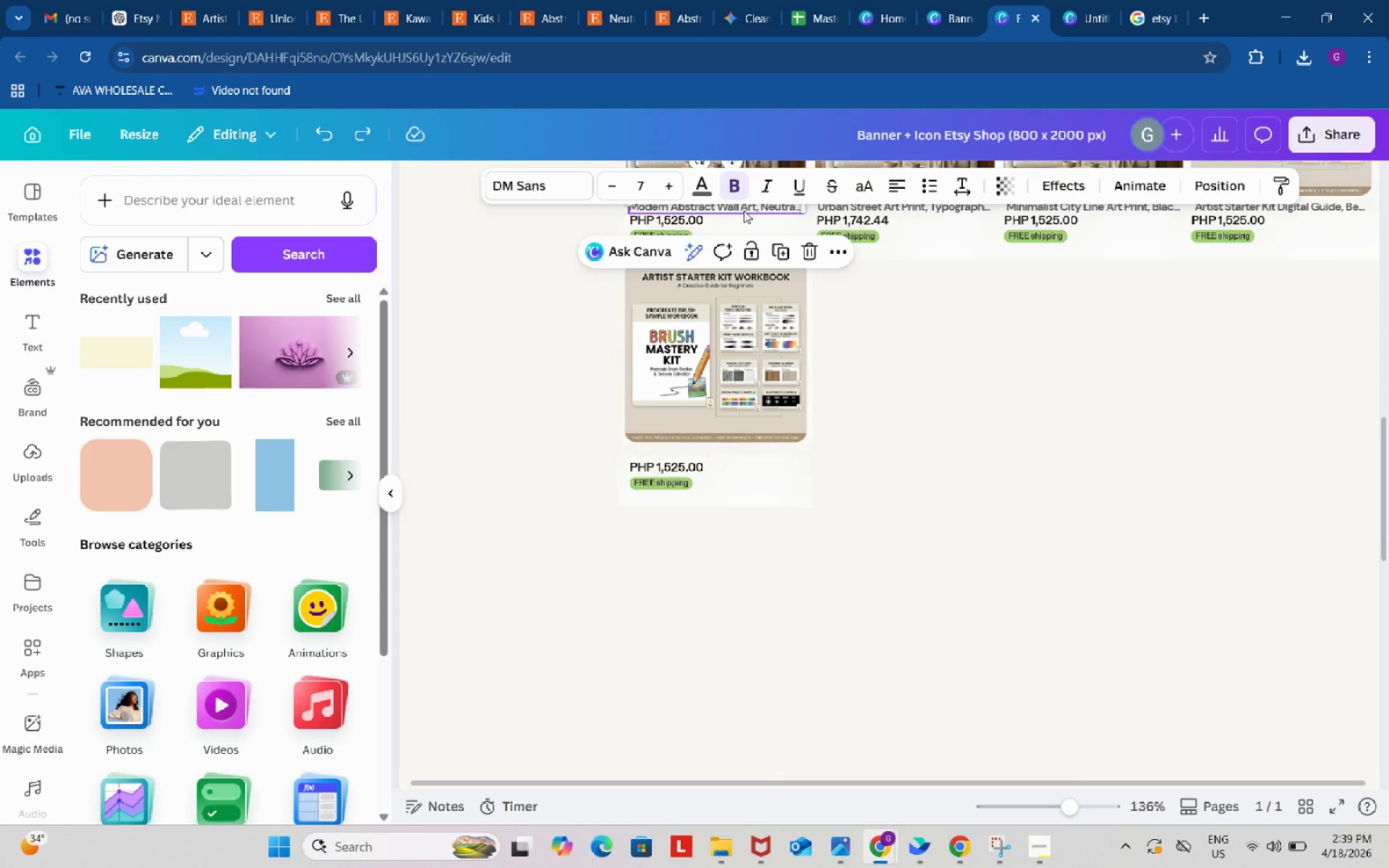 
hold_key(key=ControlLeft, duration=0.47)
 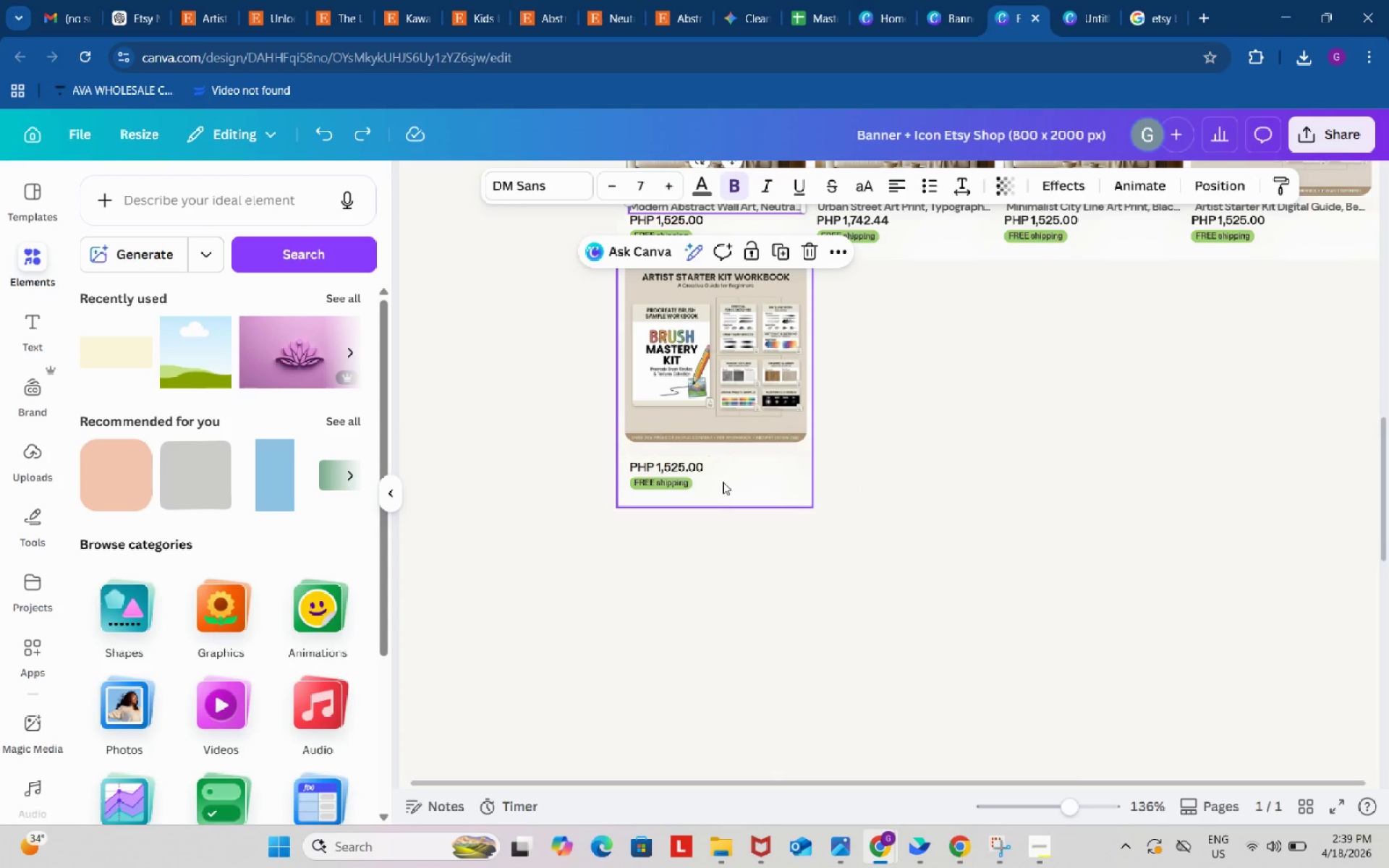 
key(Control+ControlLeft)
 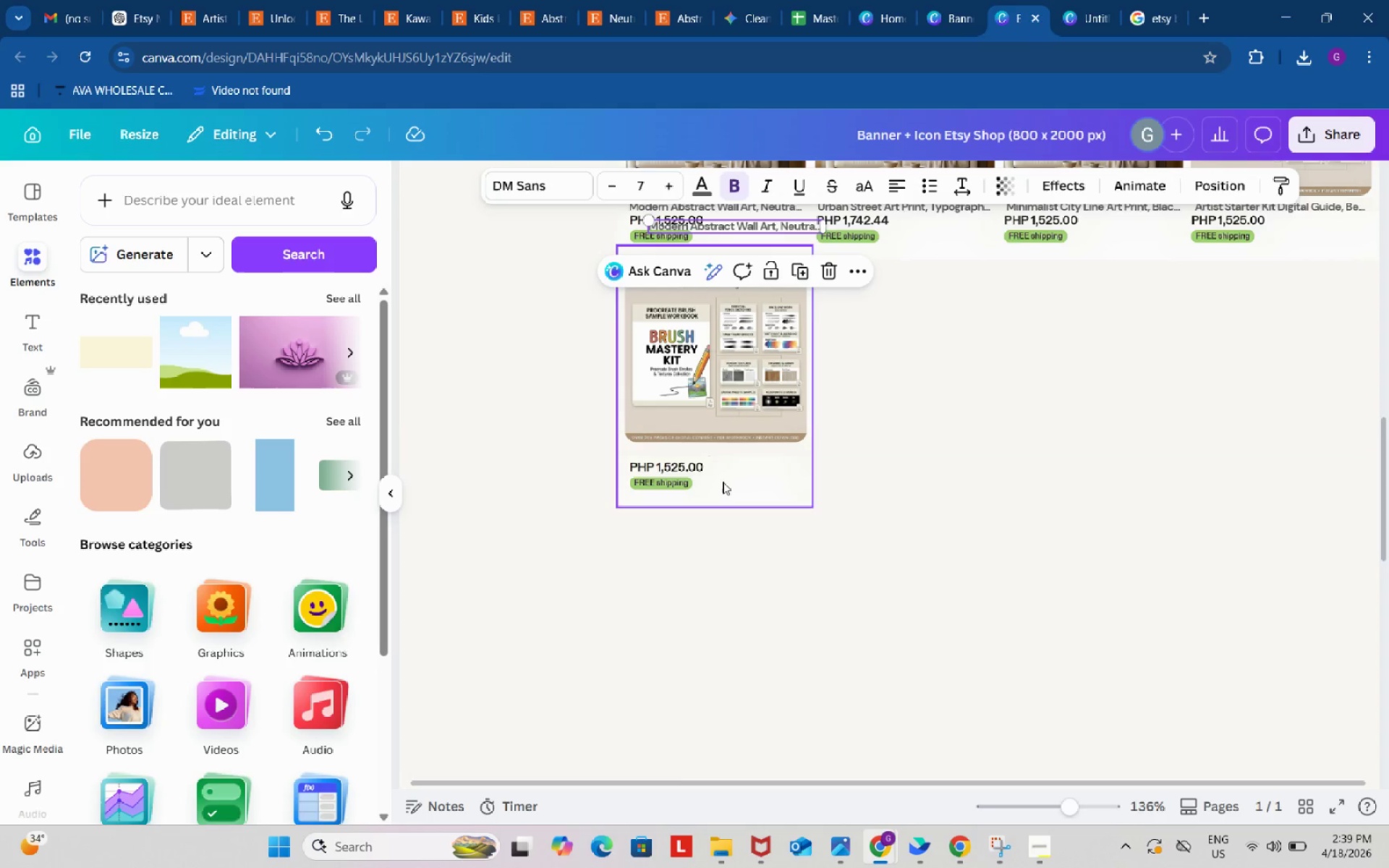 
key(Control+V)
 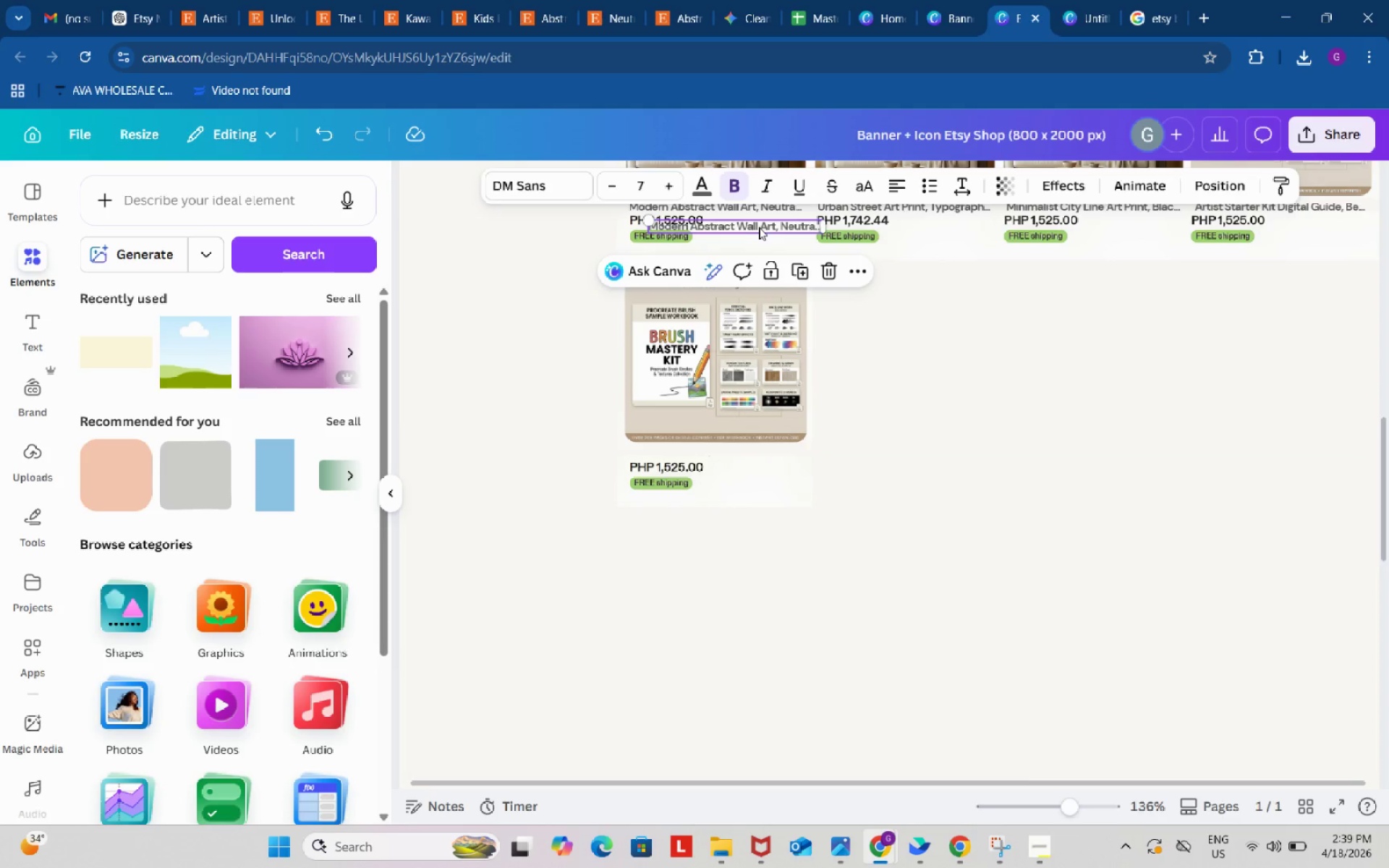 
left_click_drag(start_coordinate=[757, 227], to_coordinate=[738, 453])
 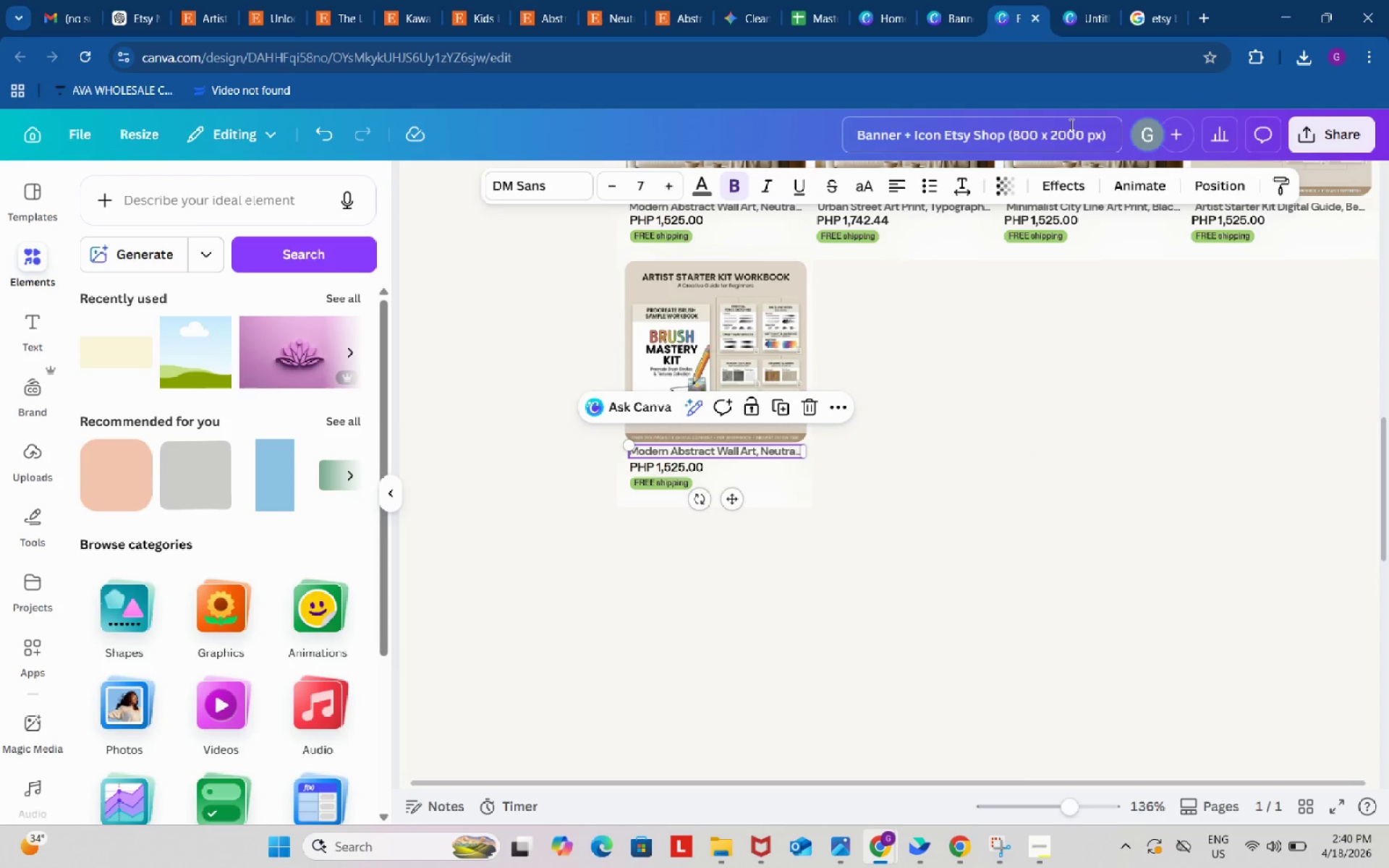 
wait(63.69)
 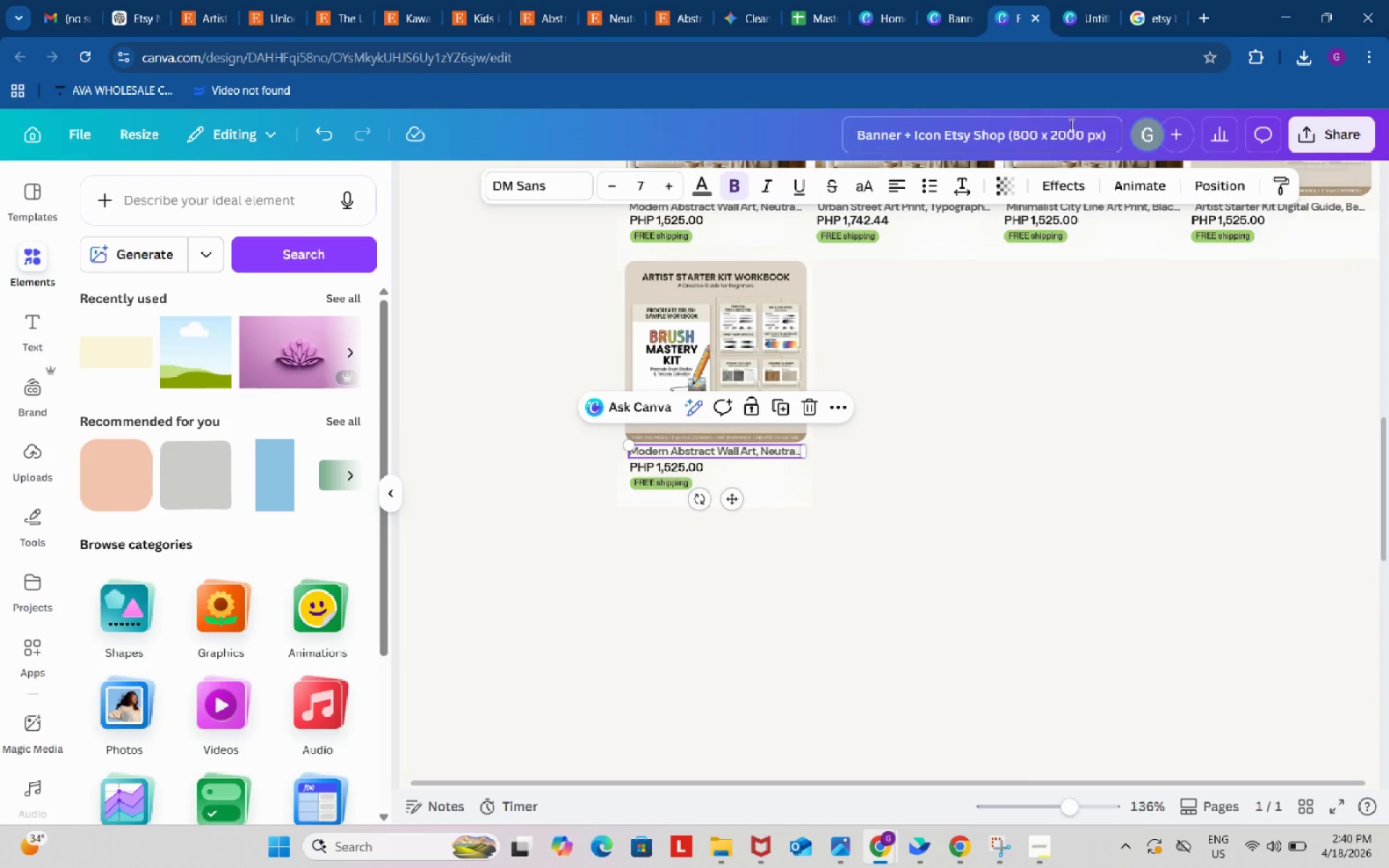 
left_click([1134, 496])
 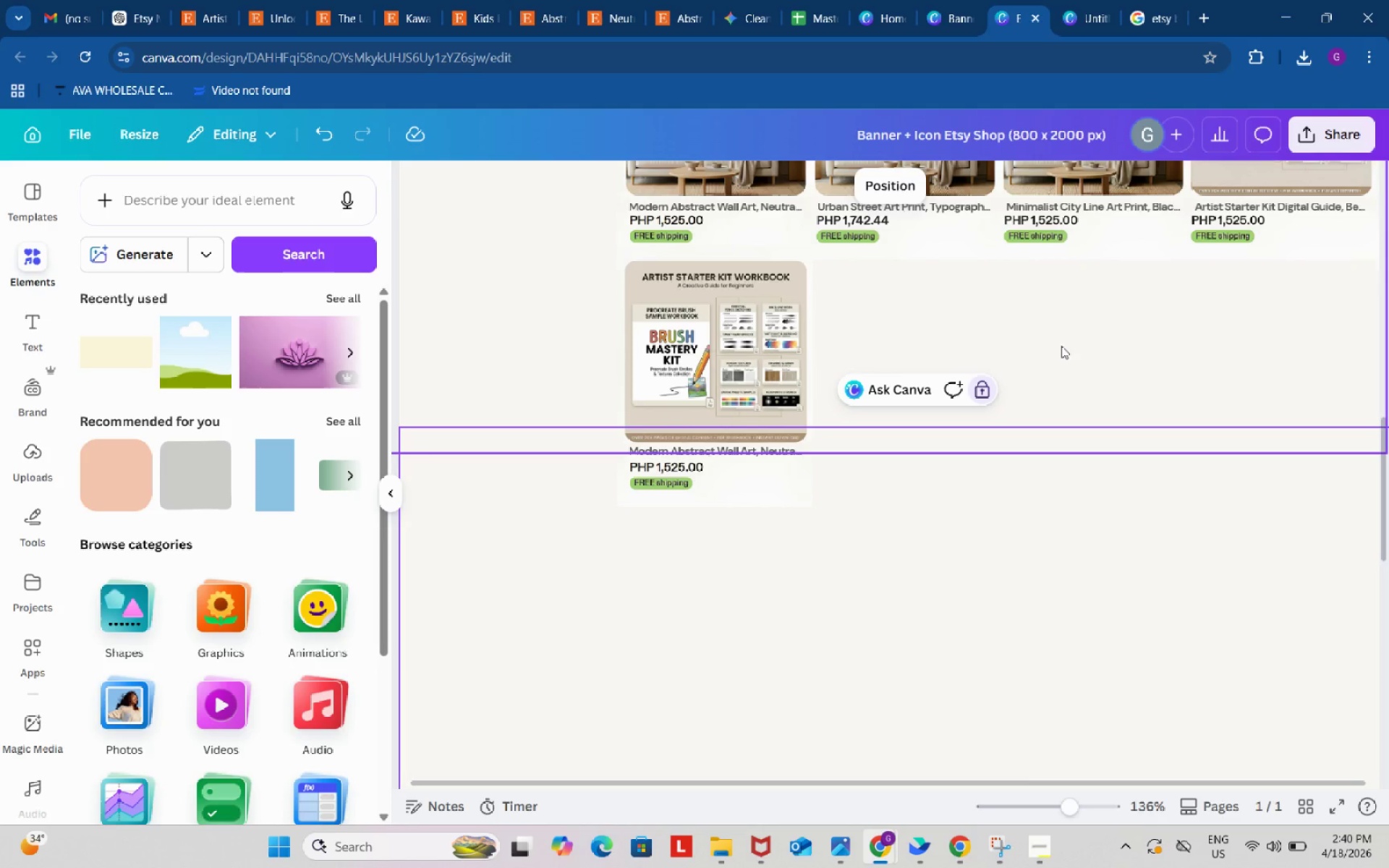 
wait(10.36)
 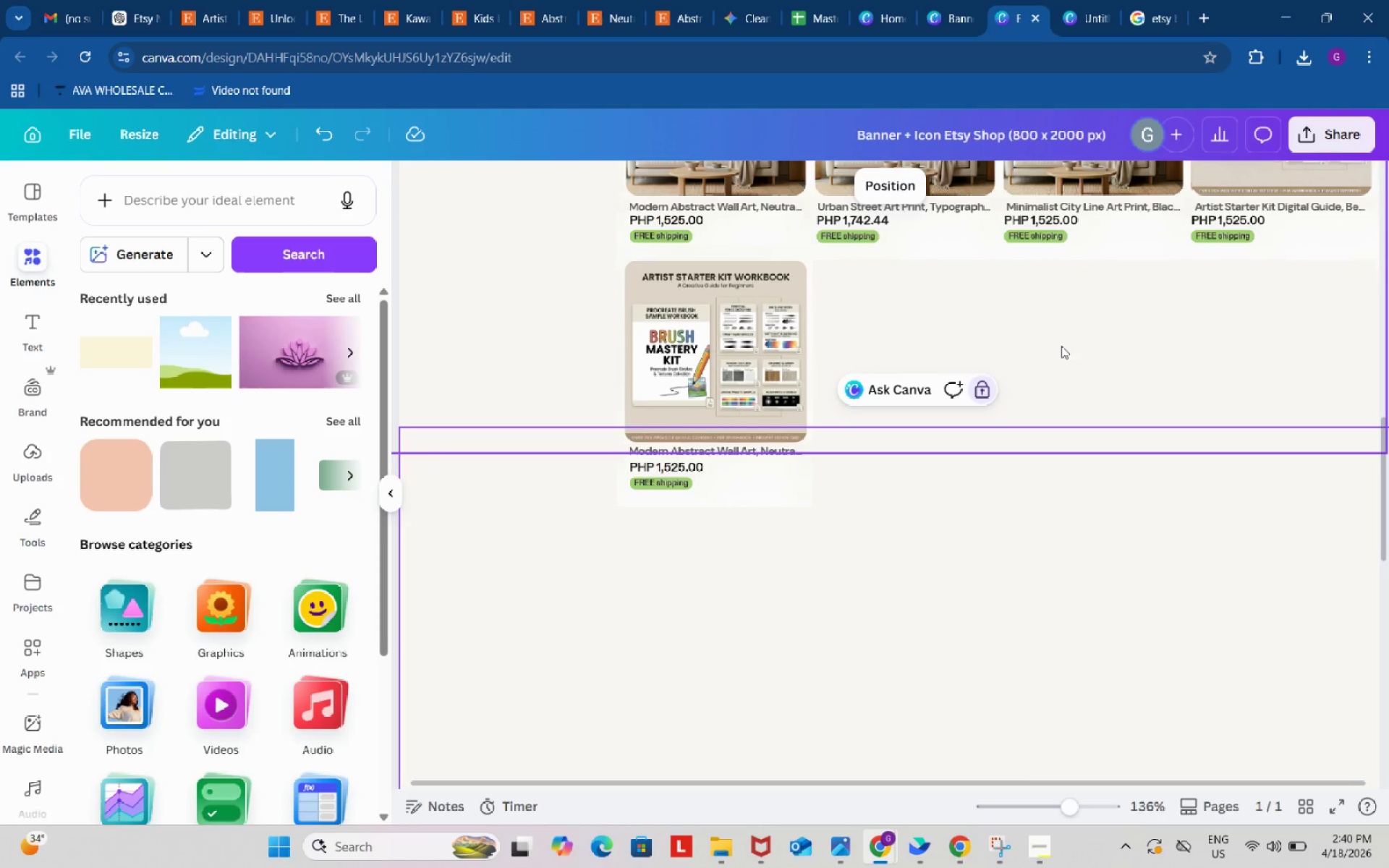 
left_click([453, 328])
 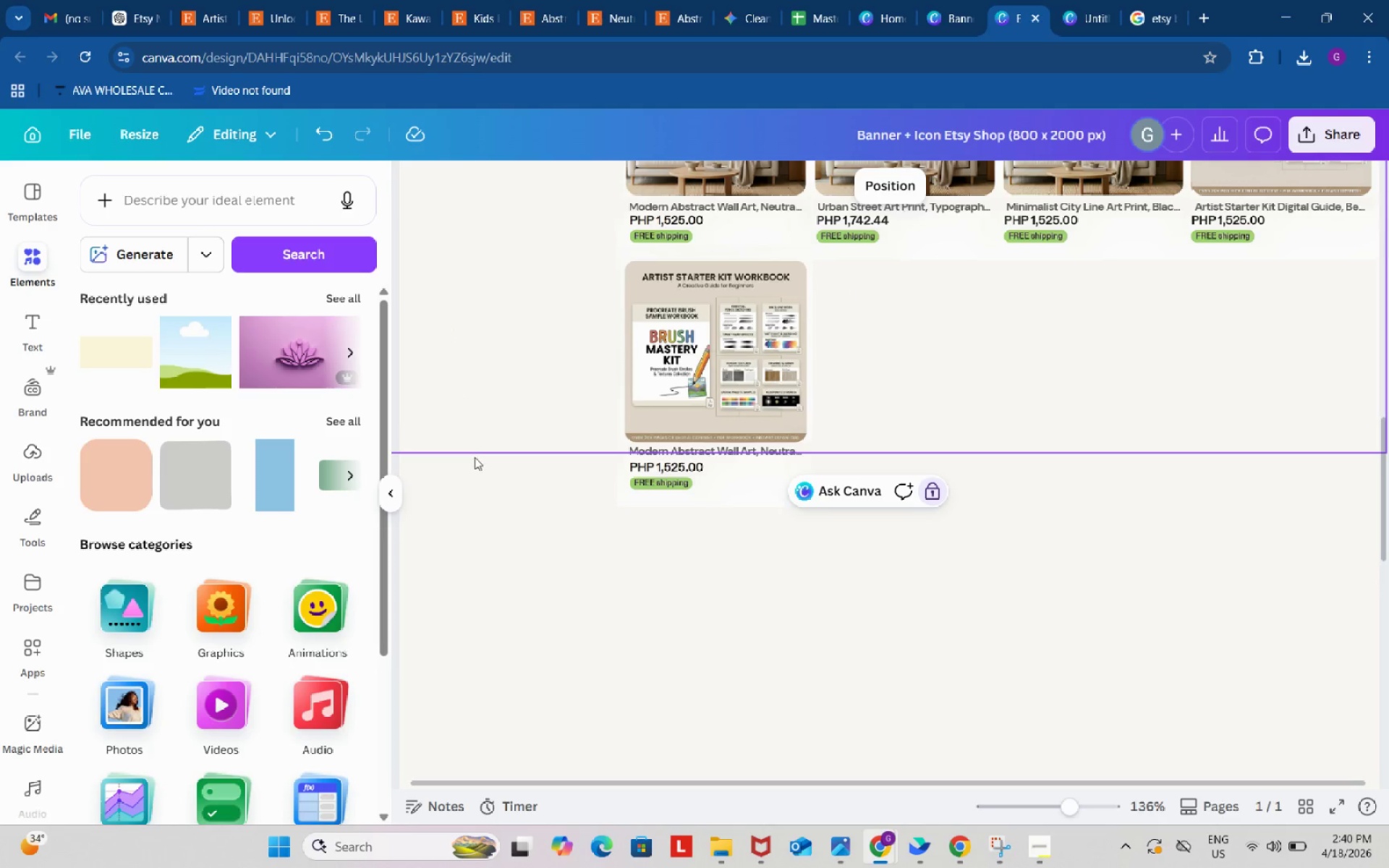 
left_click([505, 578])
 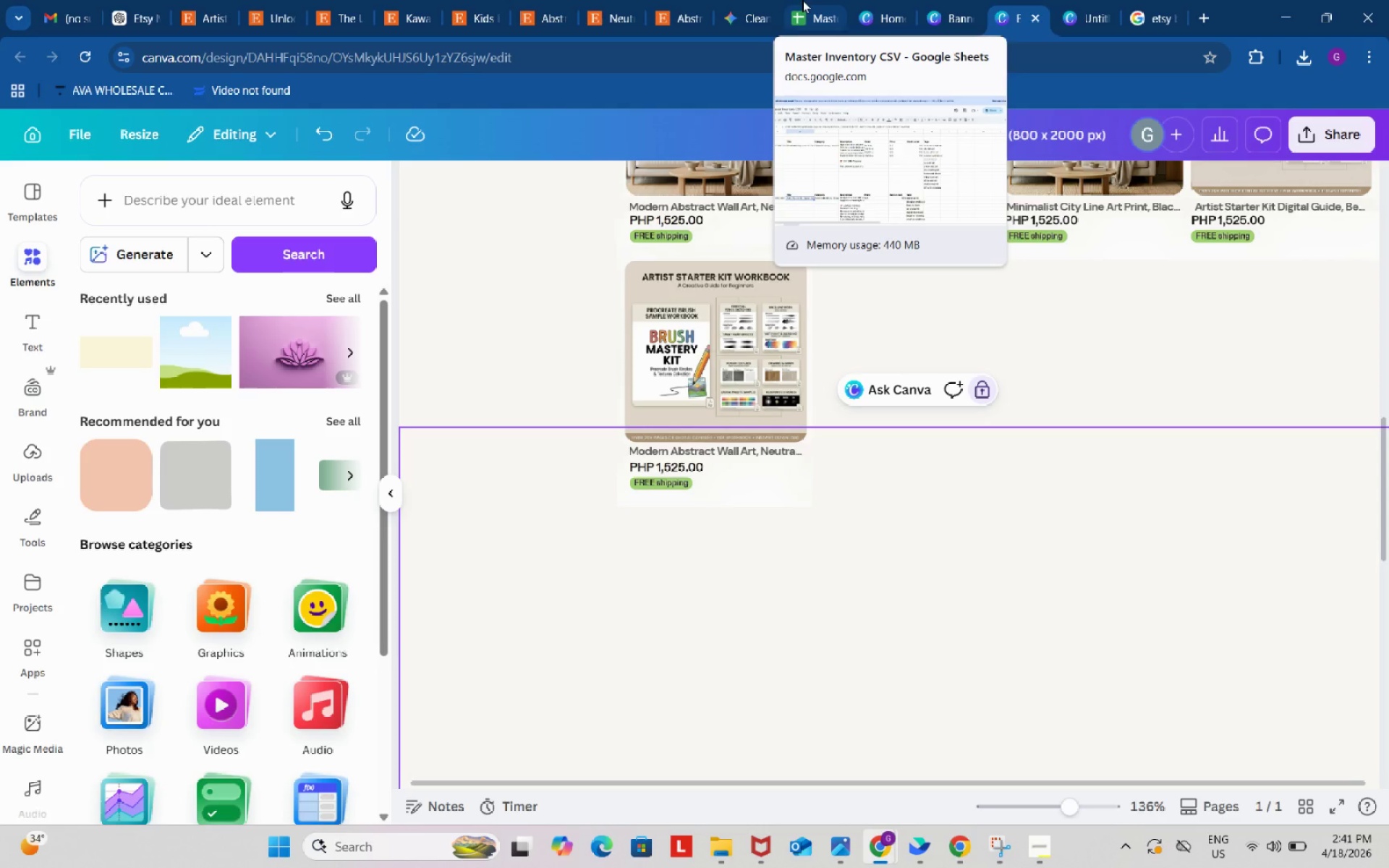 
wait(71.16)
 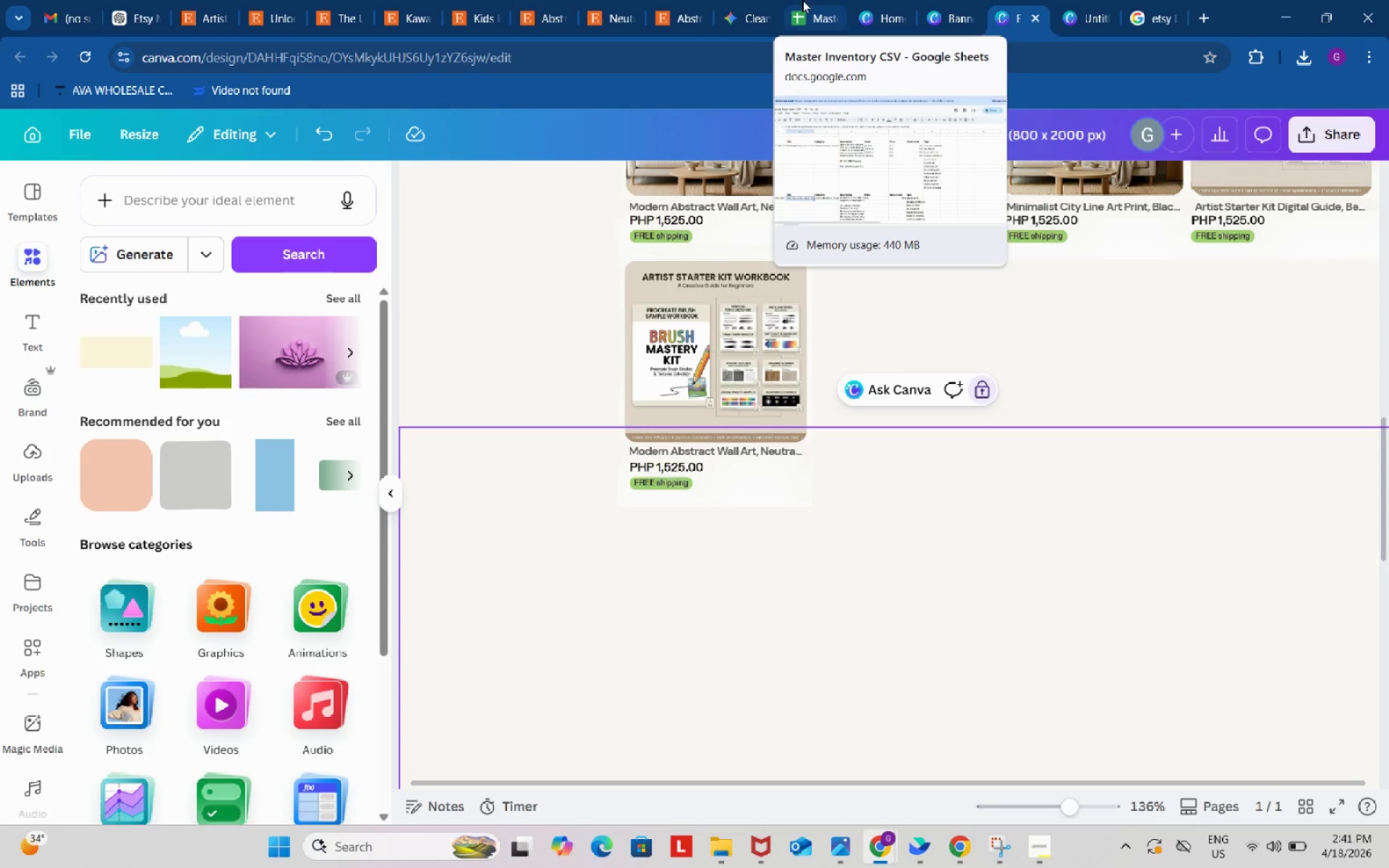 
left_click([491, 349])
 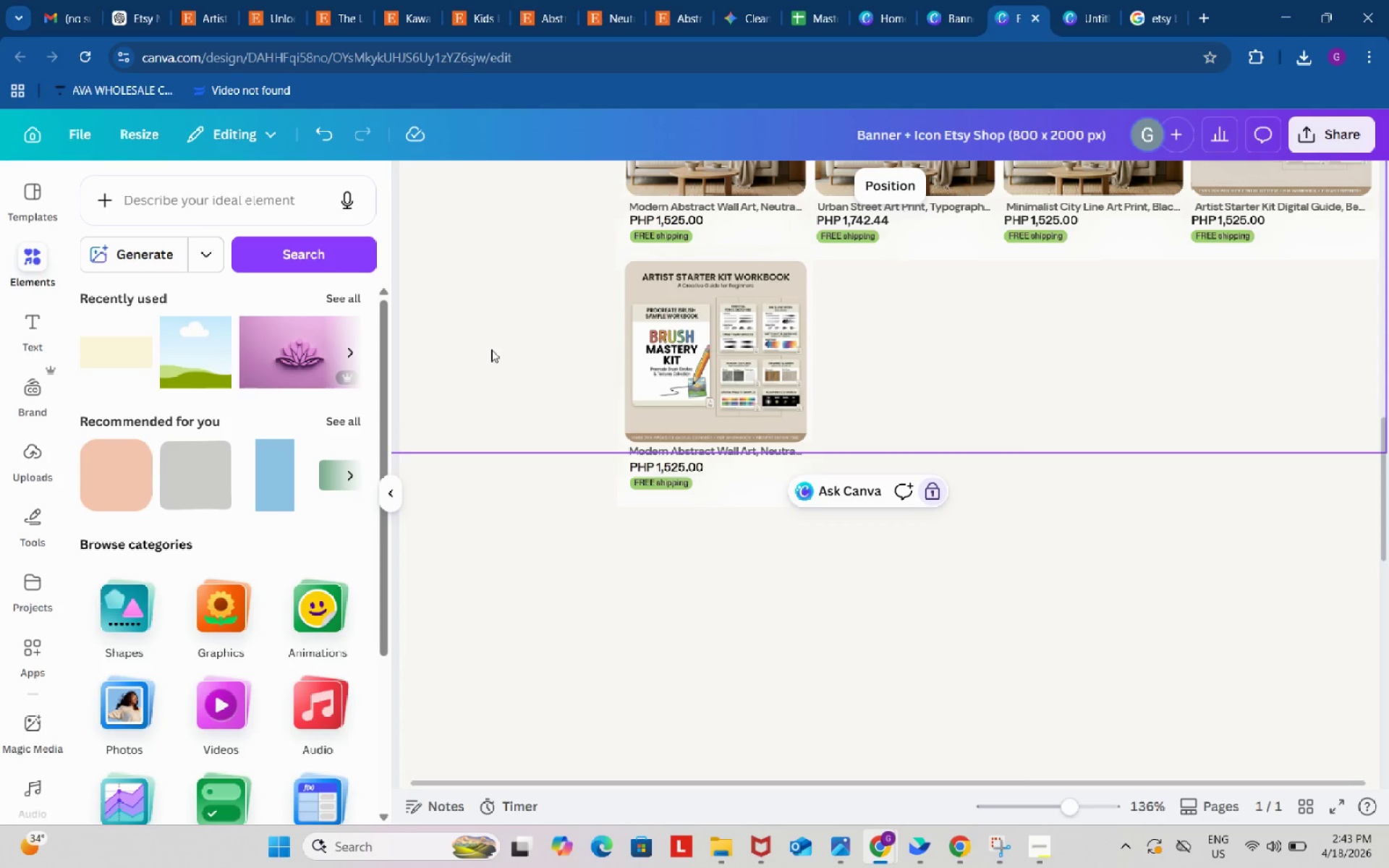 
wait(72.67)
 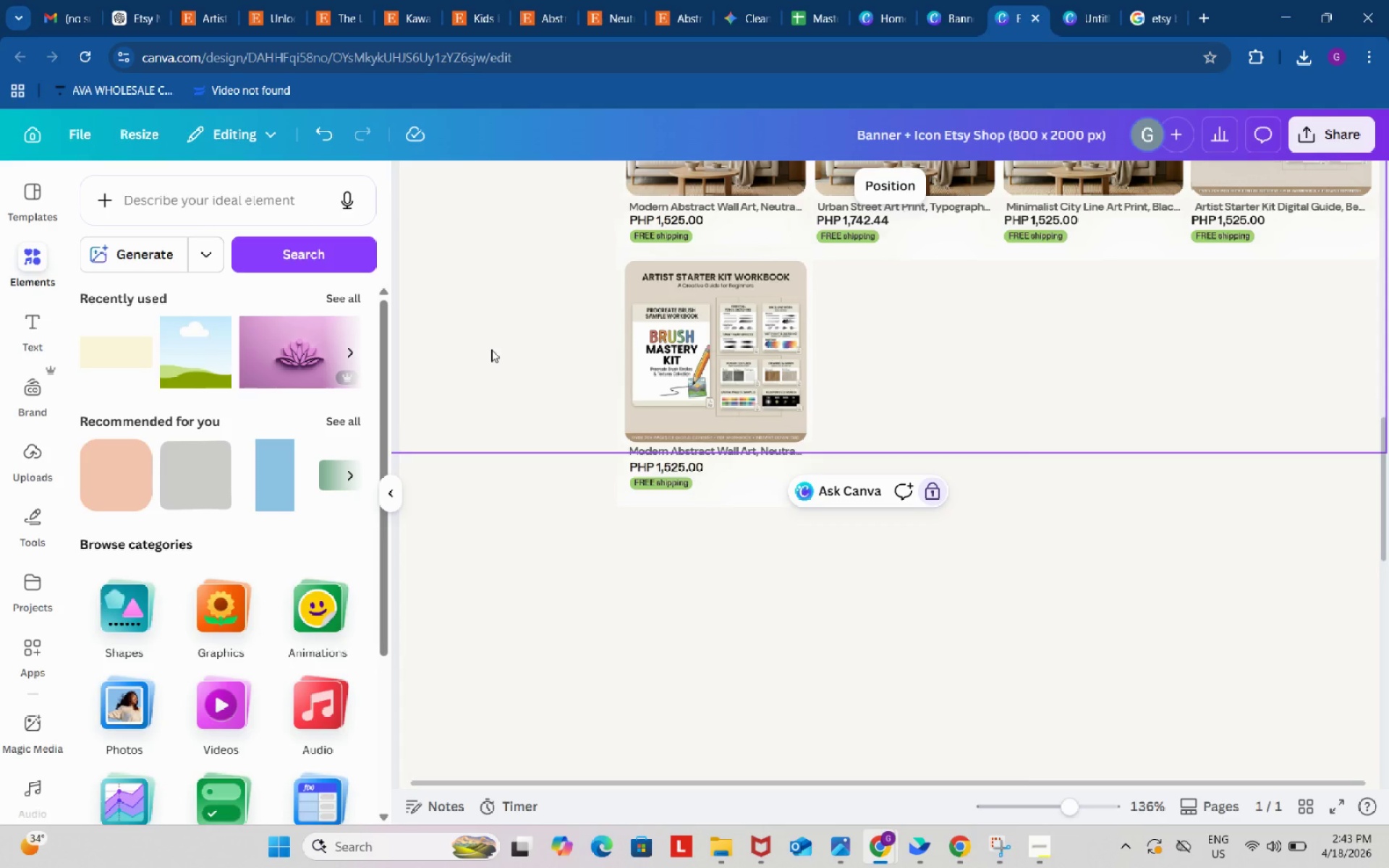 
left_click([821, 0])
 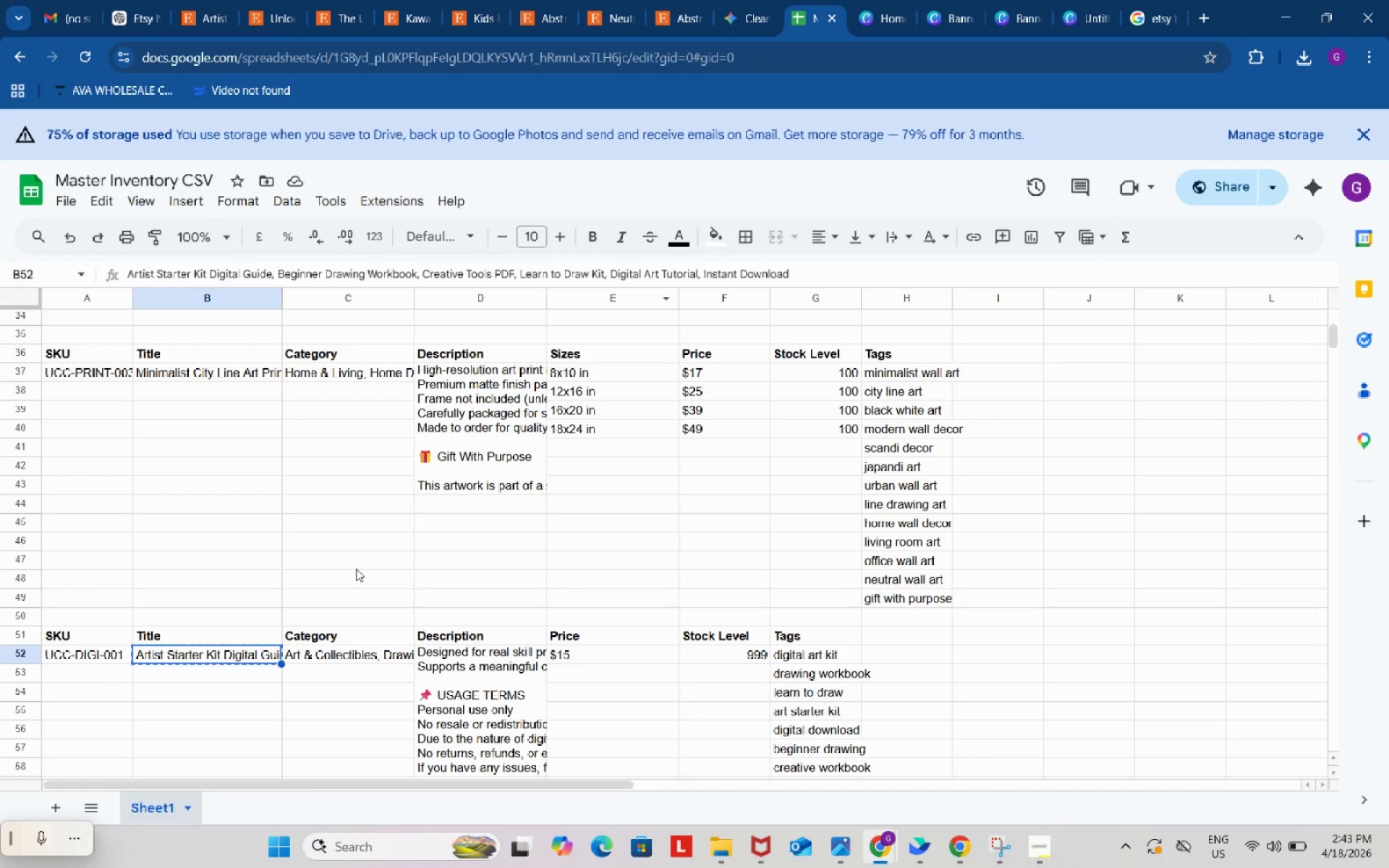 
scroll: coordinate [349, 571], scroll_direction: down, amount: 6.0
 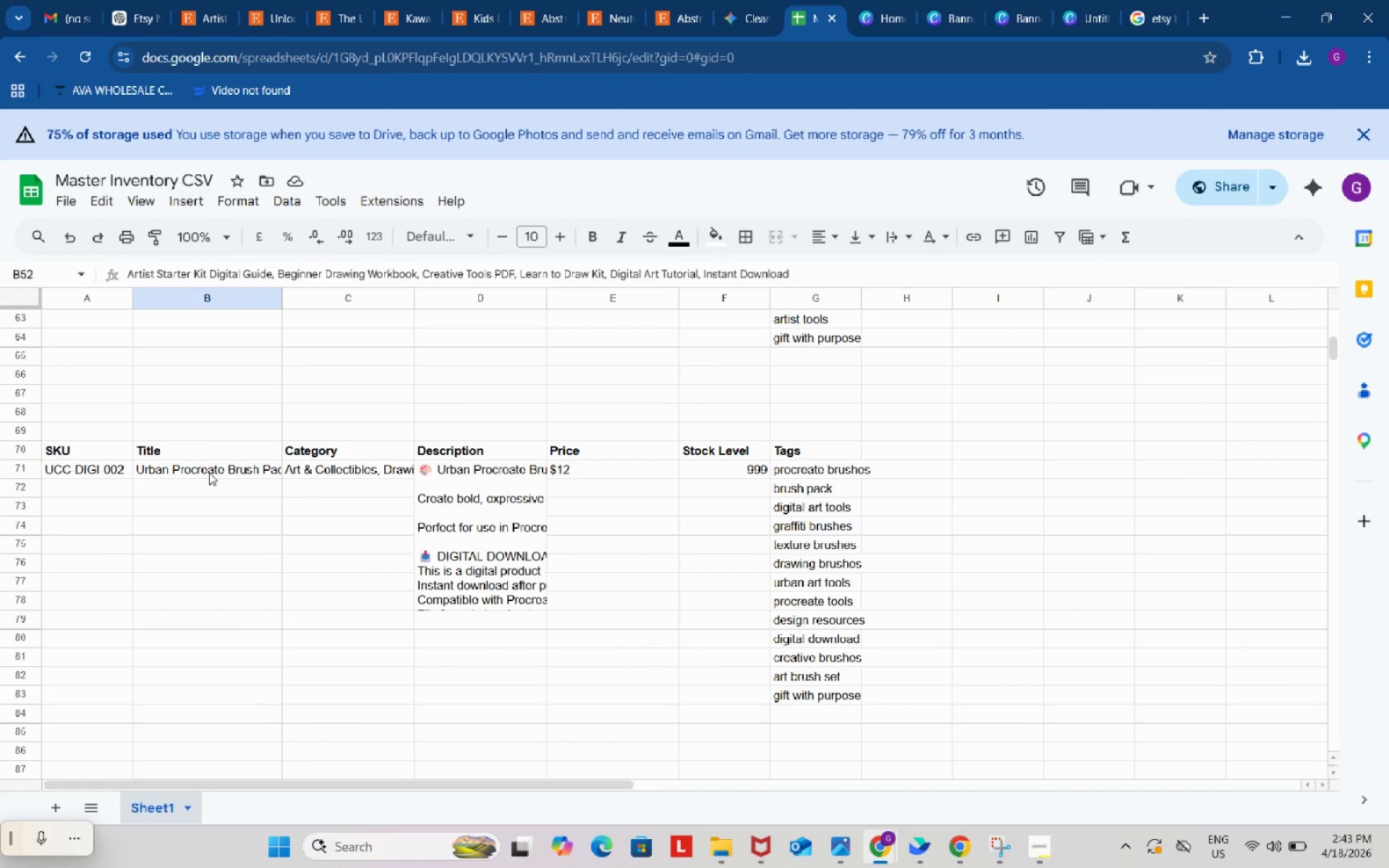 
left_click([209, 472])
 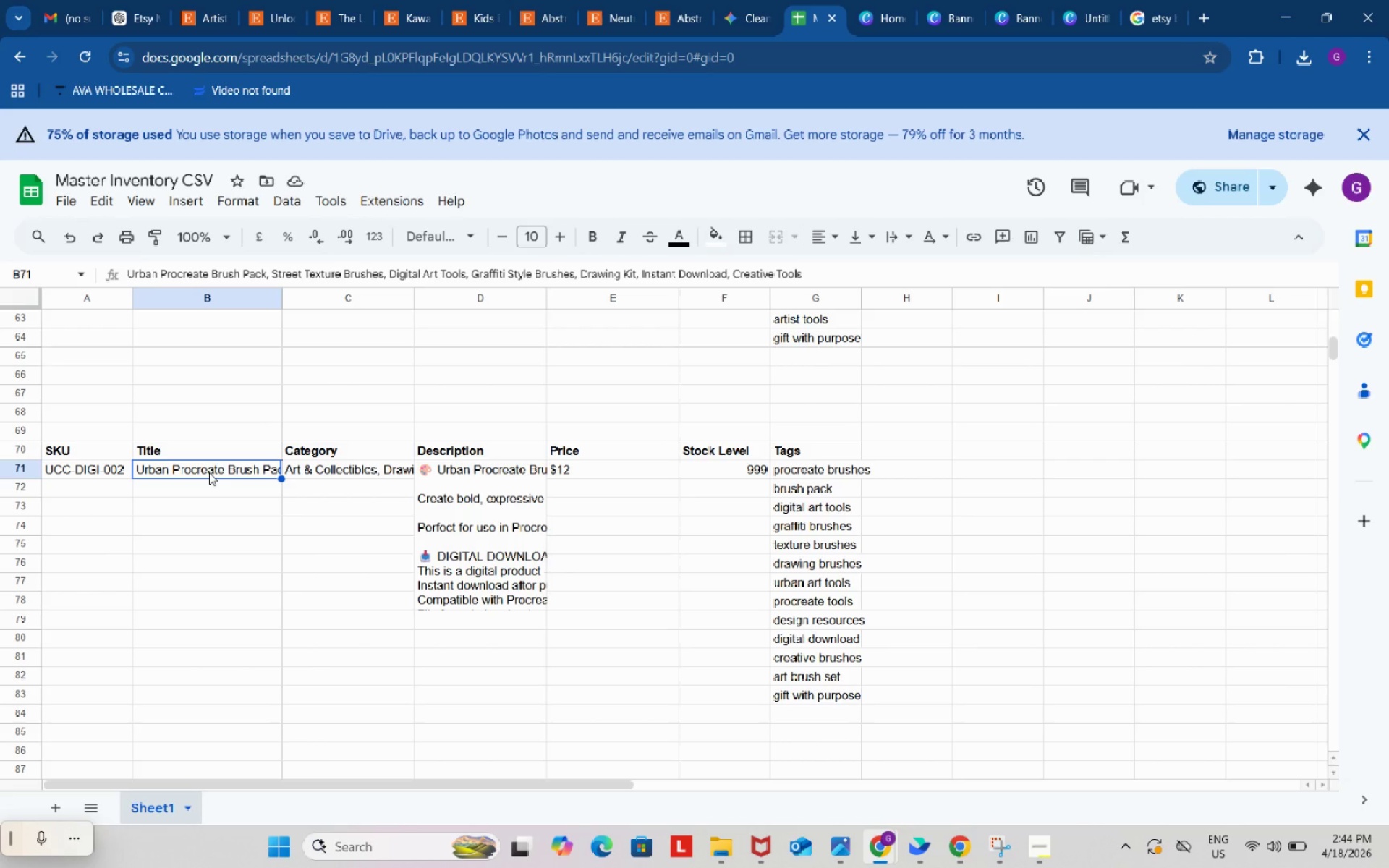 
wait(48.0)
 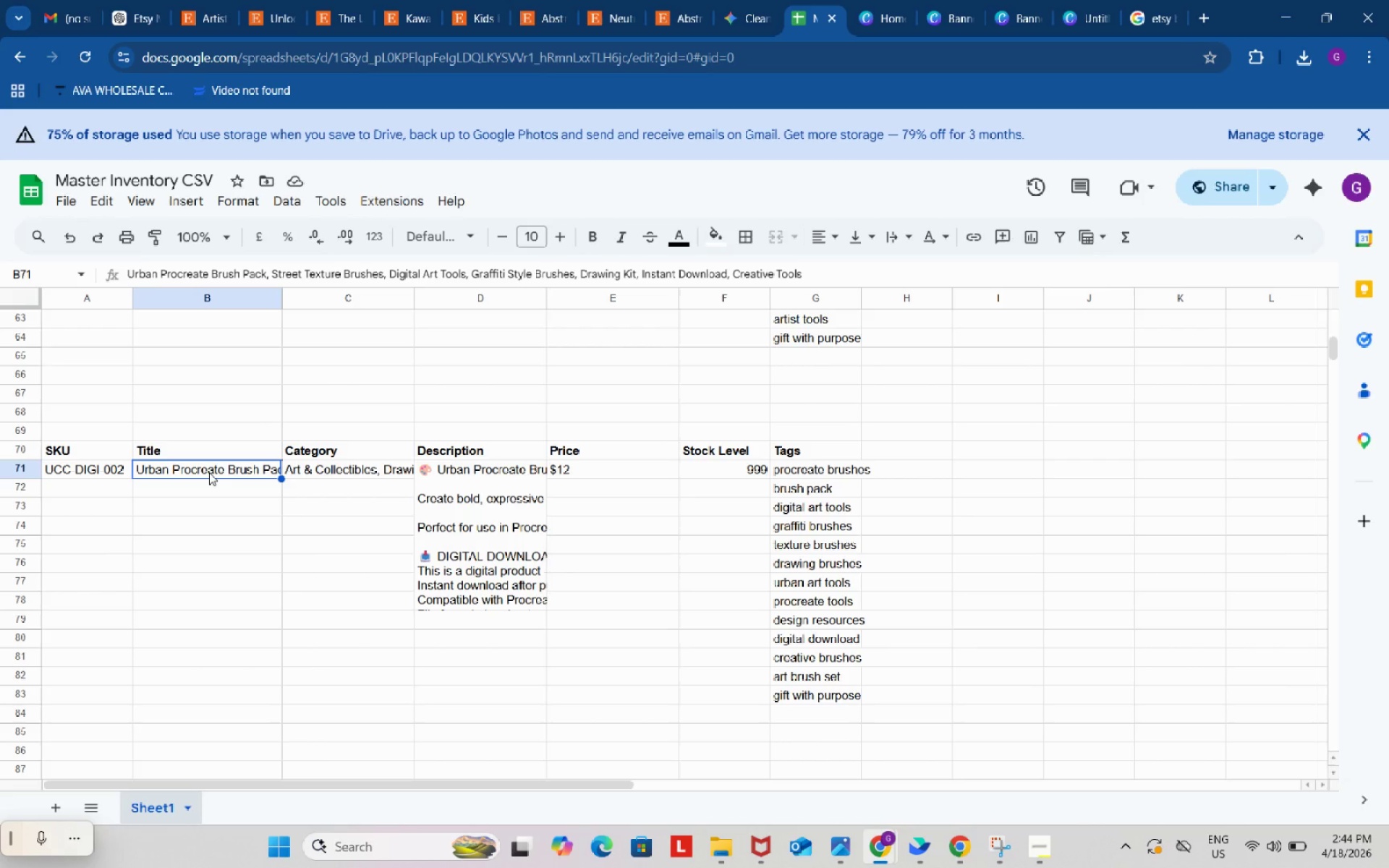 
scroll: coordinate [447, 600], scroll_direction: up, amount: 1.0
 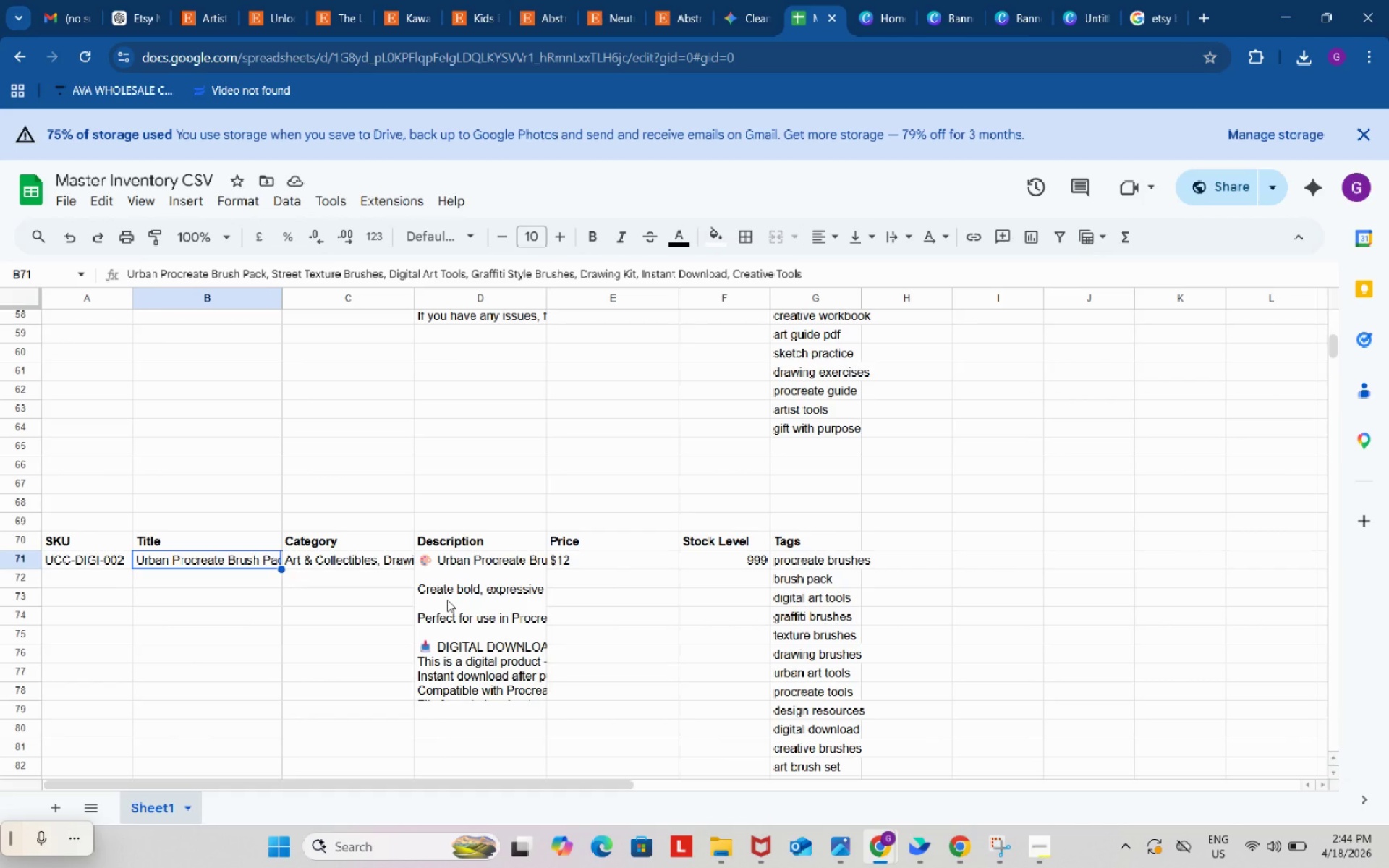 
scroll: coordinate [447, 600], scroll_direction: down, amount: 2.0
 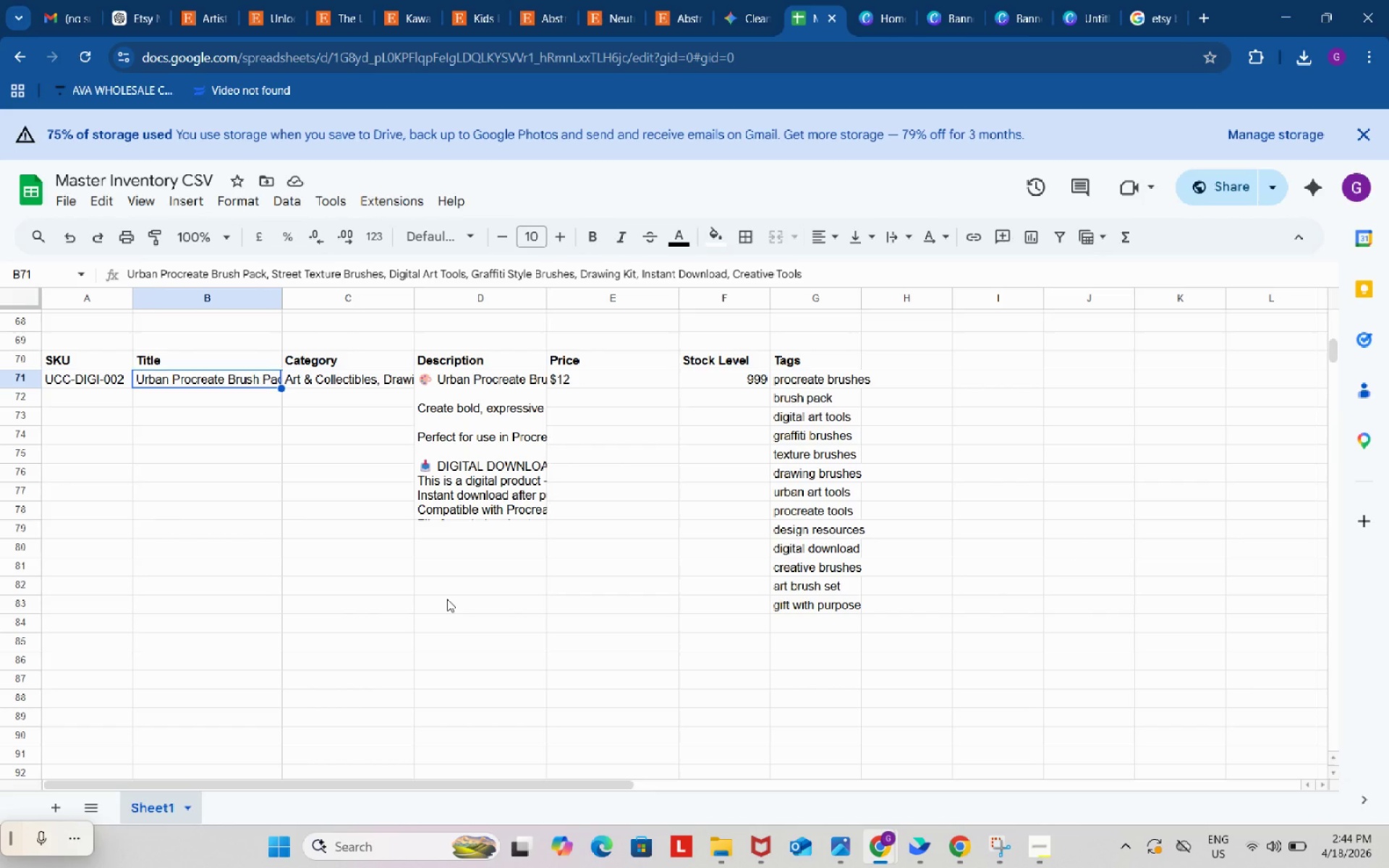 
wait(53.02)
 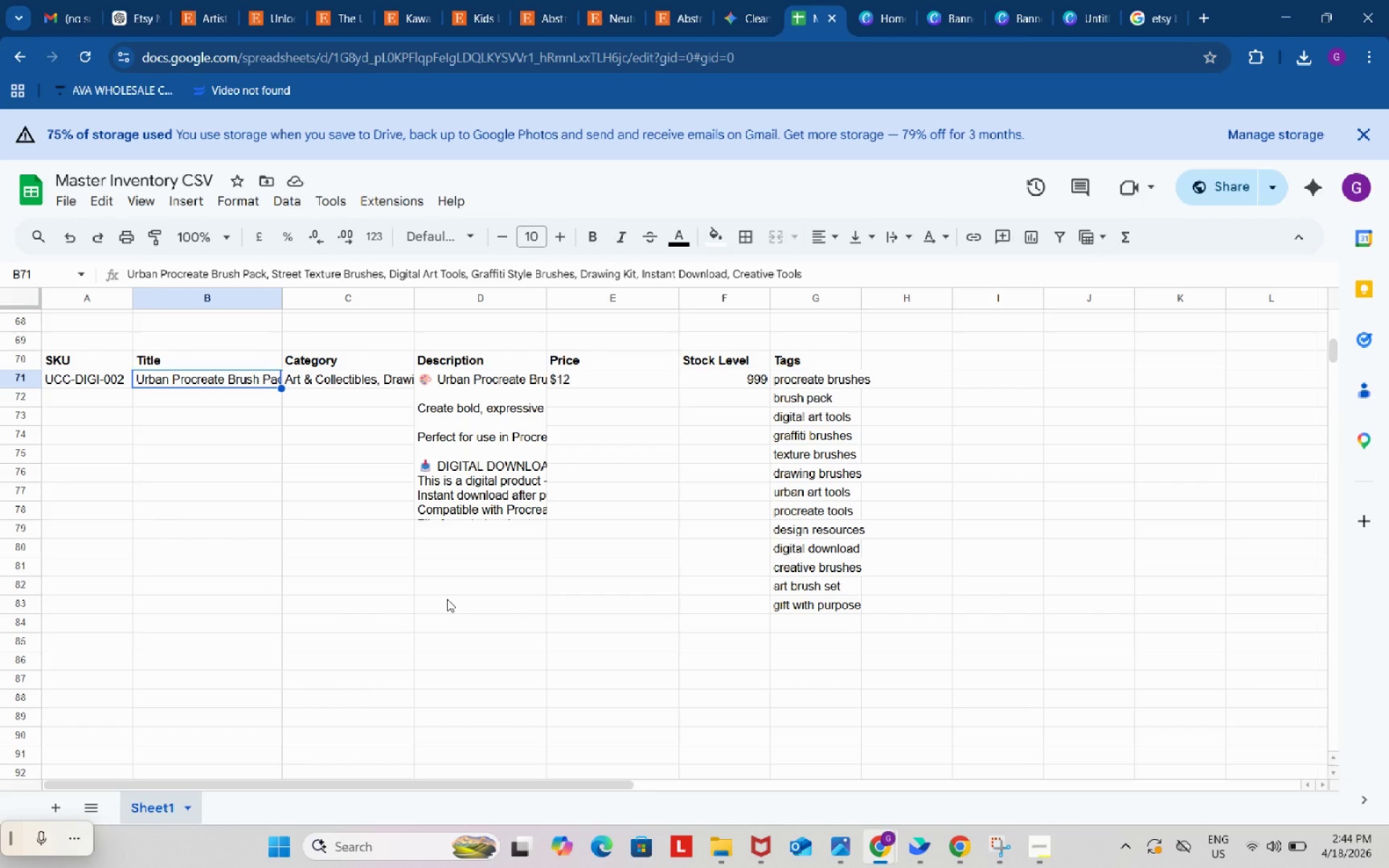 
scroll: coordinate [415, 607], scroll_direction: none, amount: 0.0
 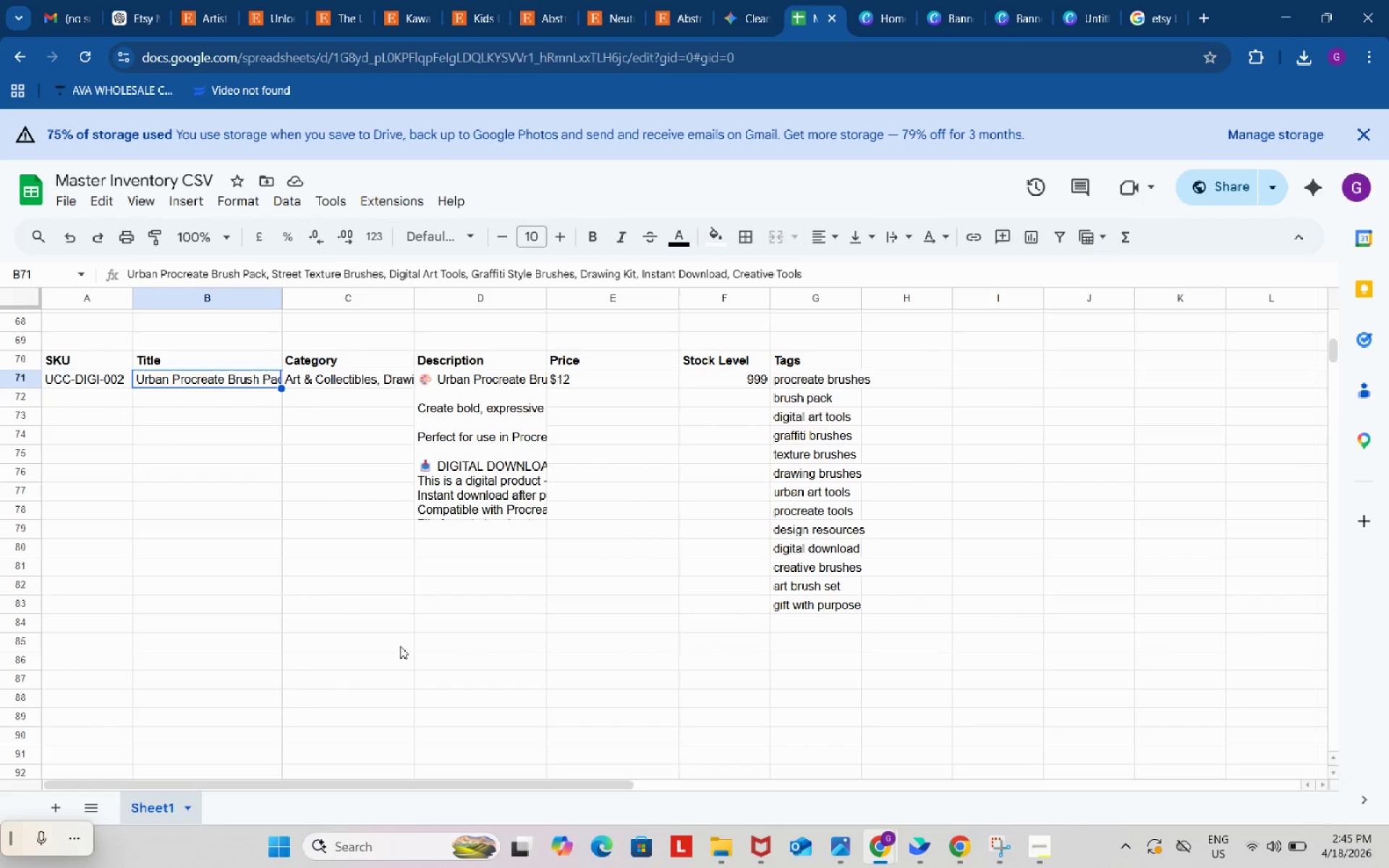 
left_click([400, 646])
 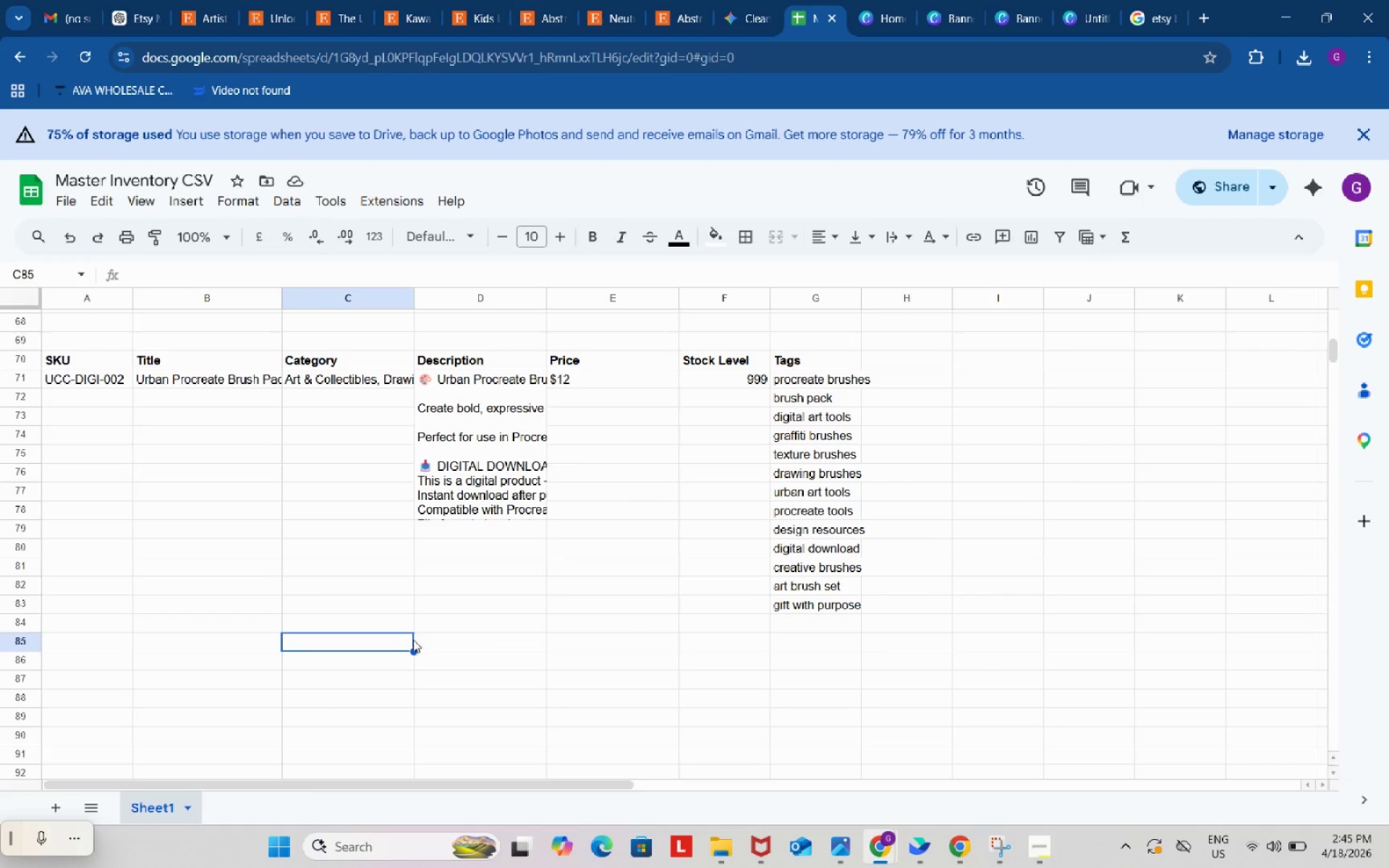 
wait(7.28)
 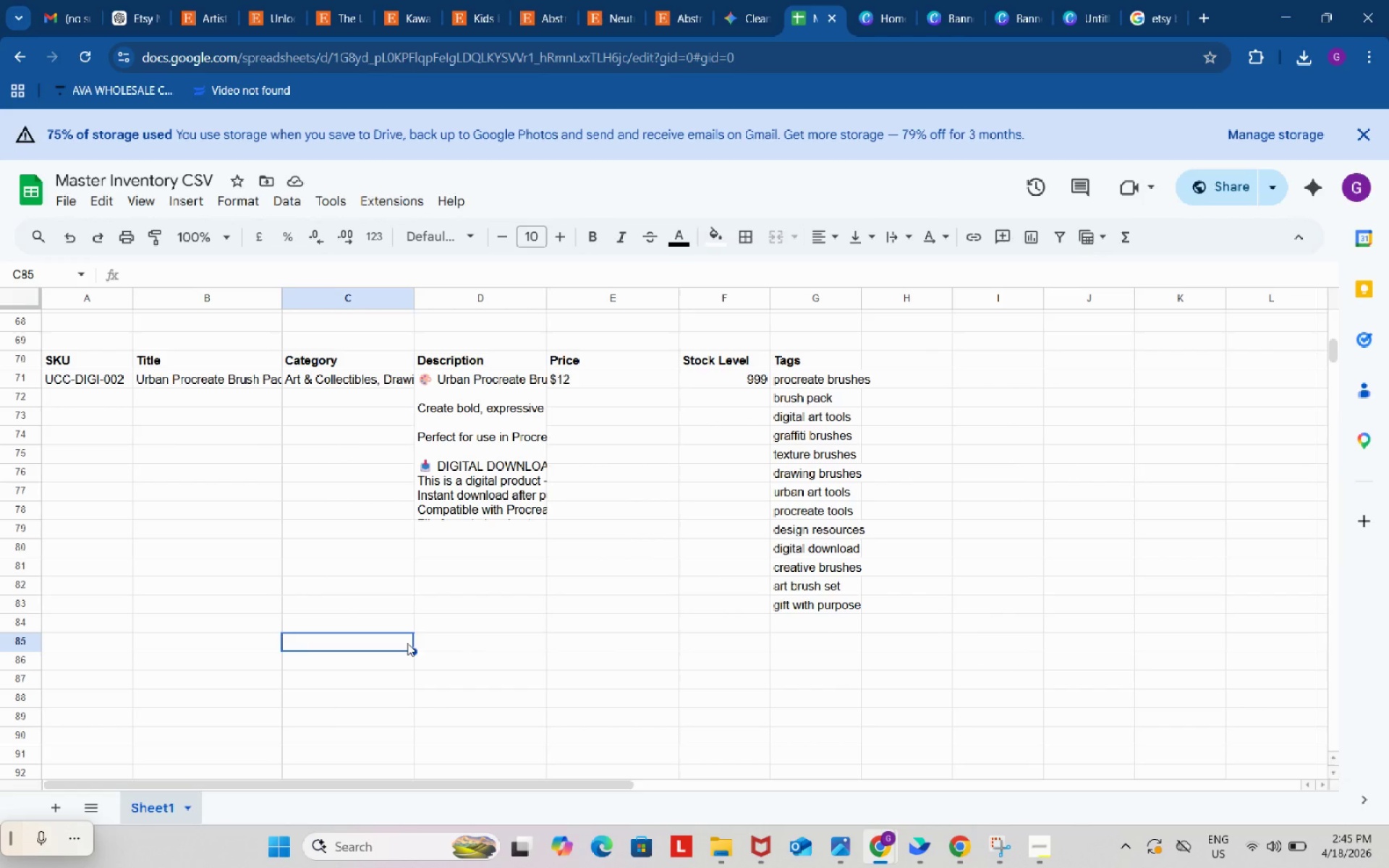 
left_click([683, 699])
 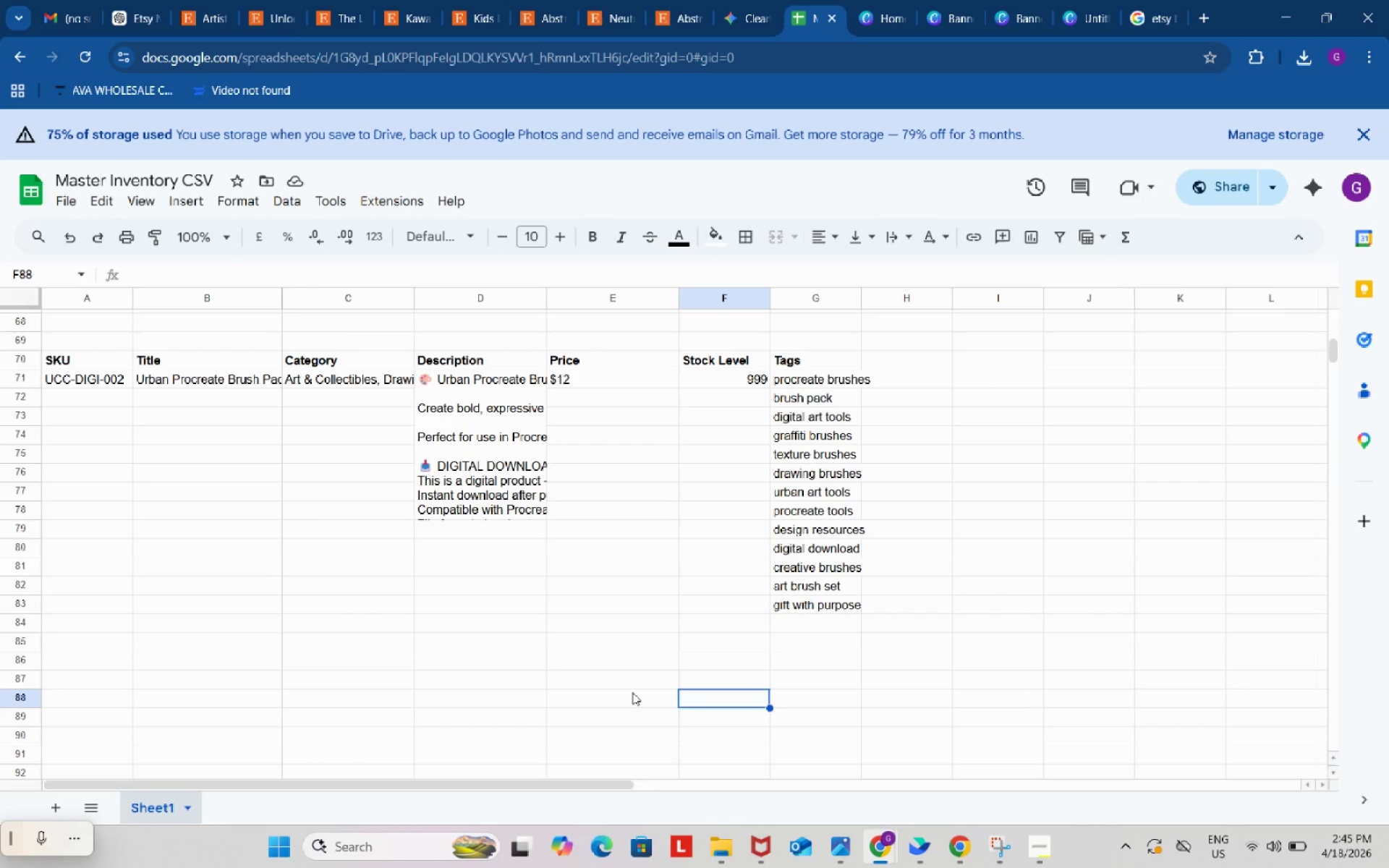 
left_click([632, 692])
 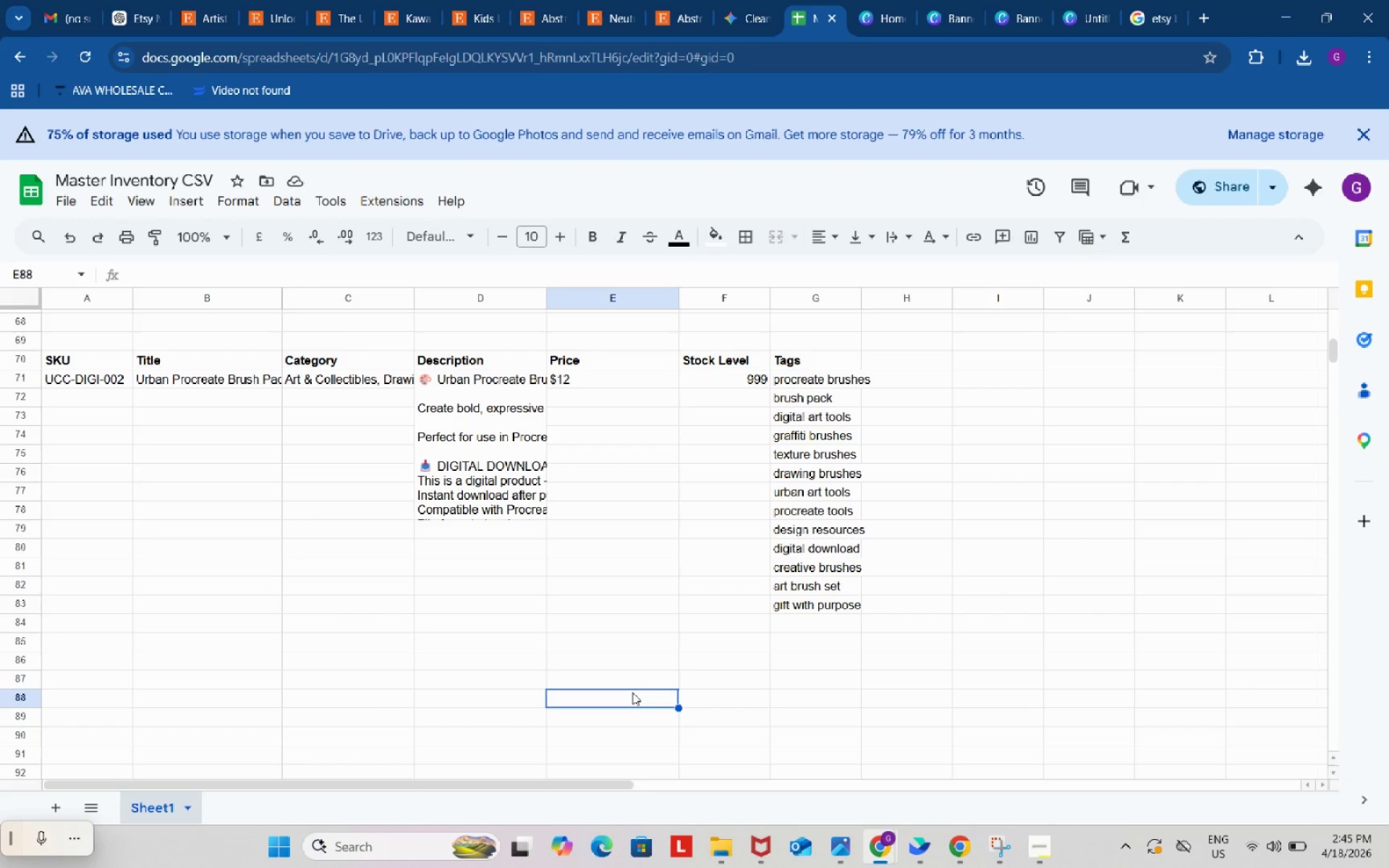 
scroll: coordinate [632, 692], scroll_direction: up, amount: 1.0
 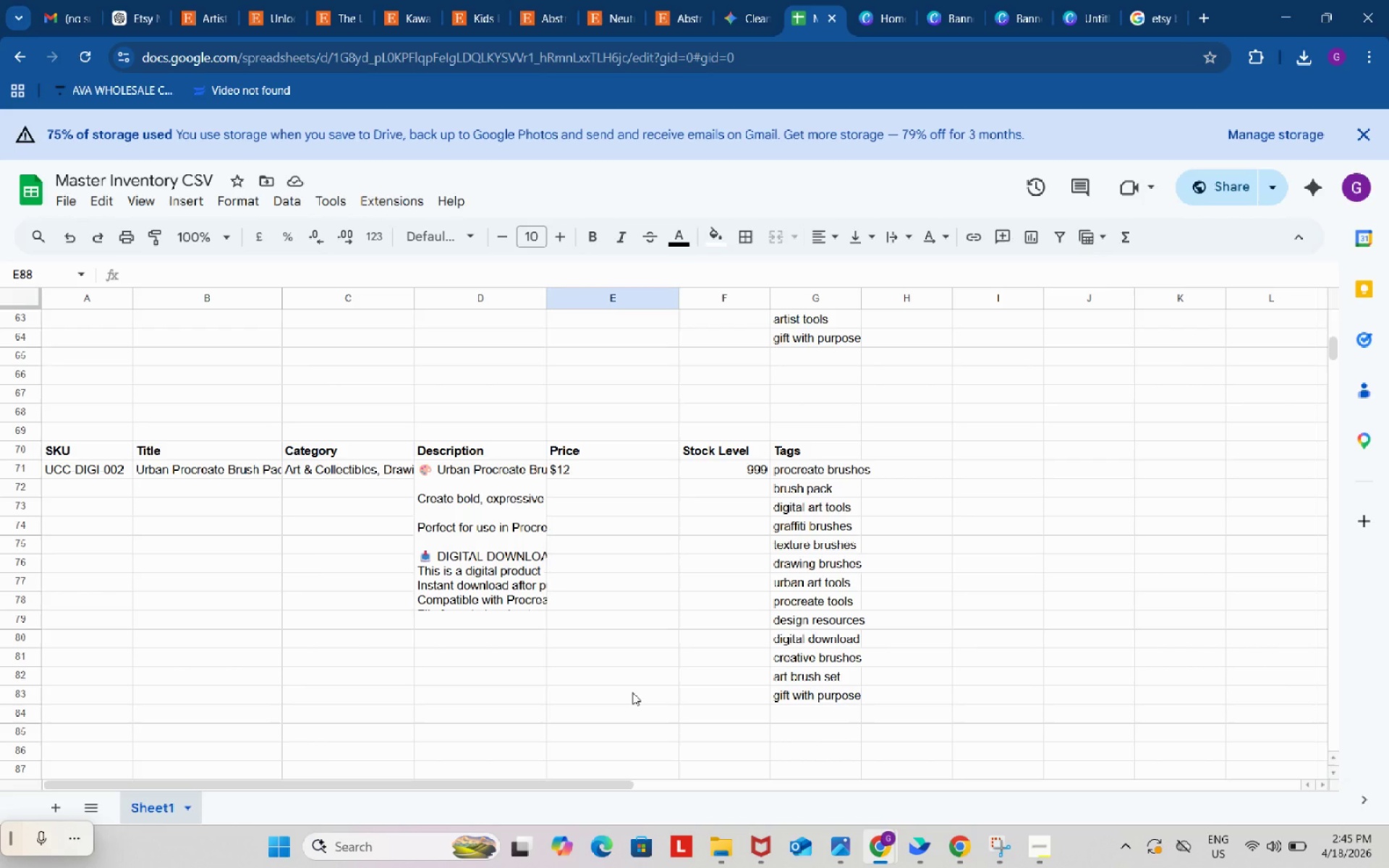 
wait(26.62)
 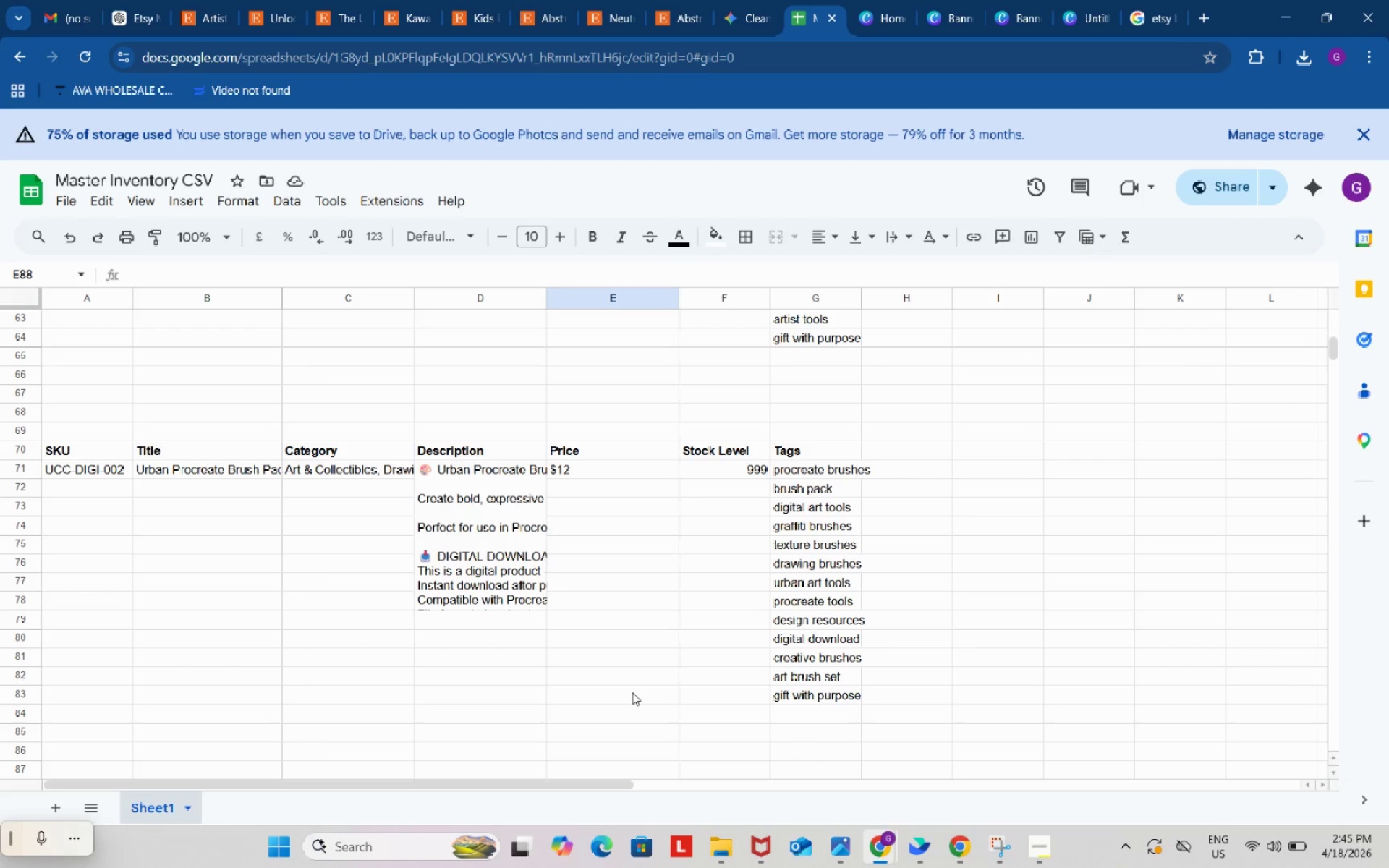 
scroll: coordinate [629, 496], scroll_direction: up, amount: 1.0
 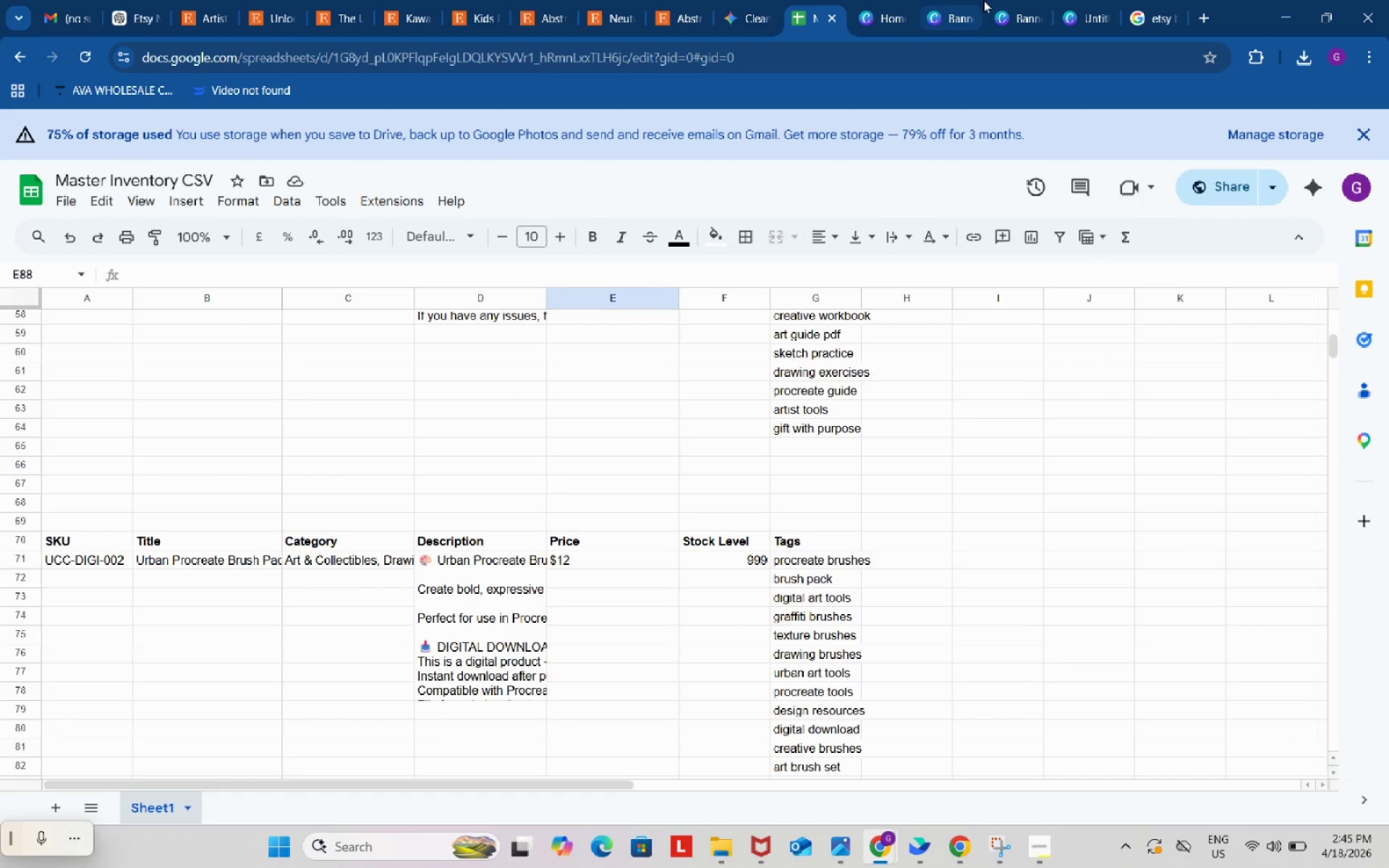 
left_click([1048, 0])
 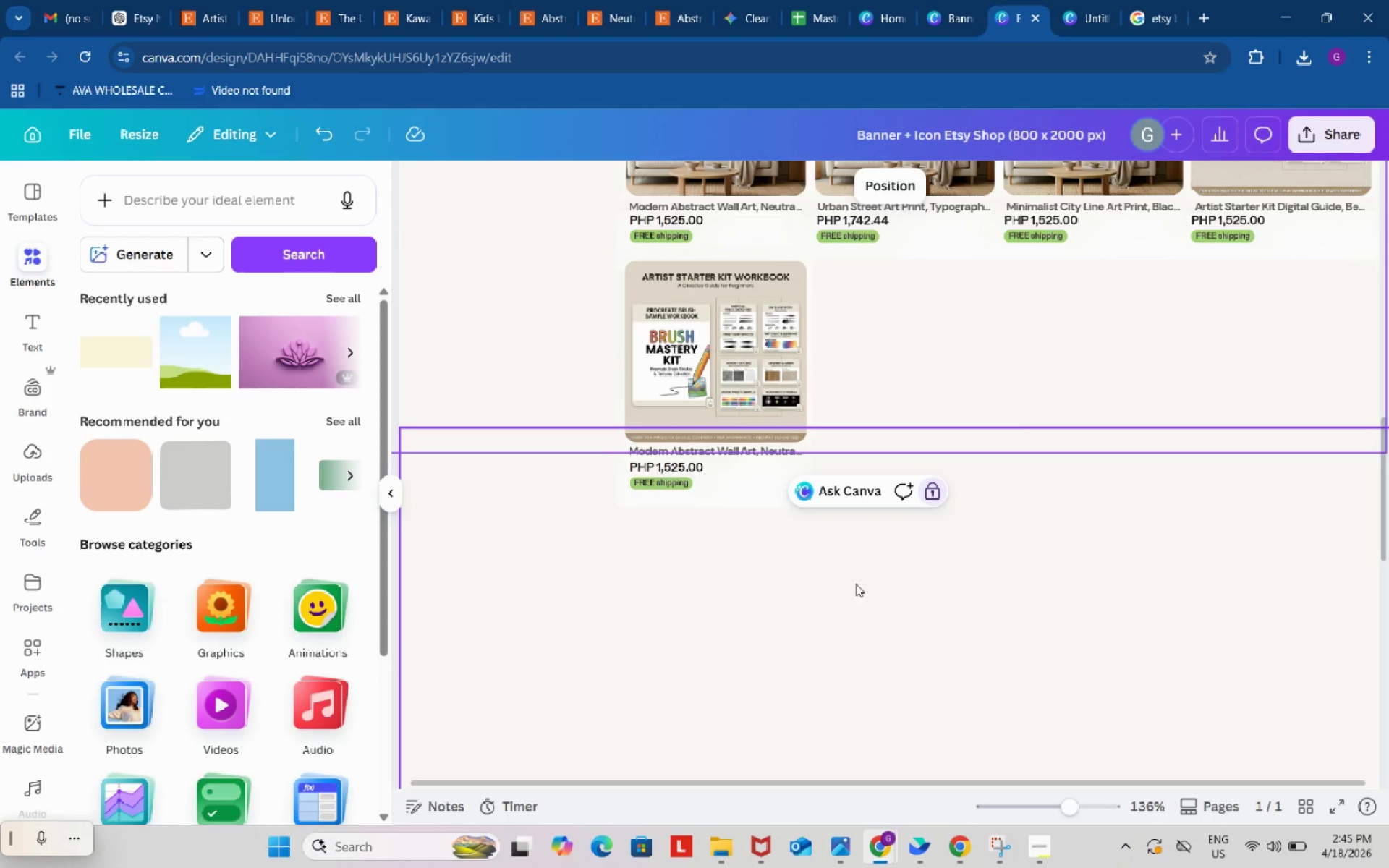 
left_click([849, 599])
 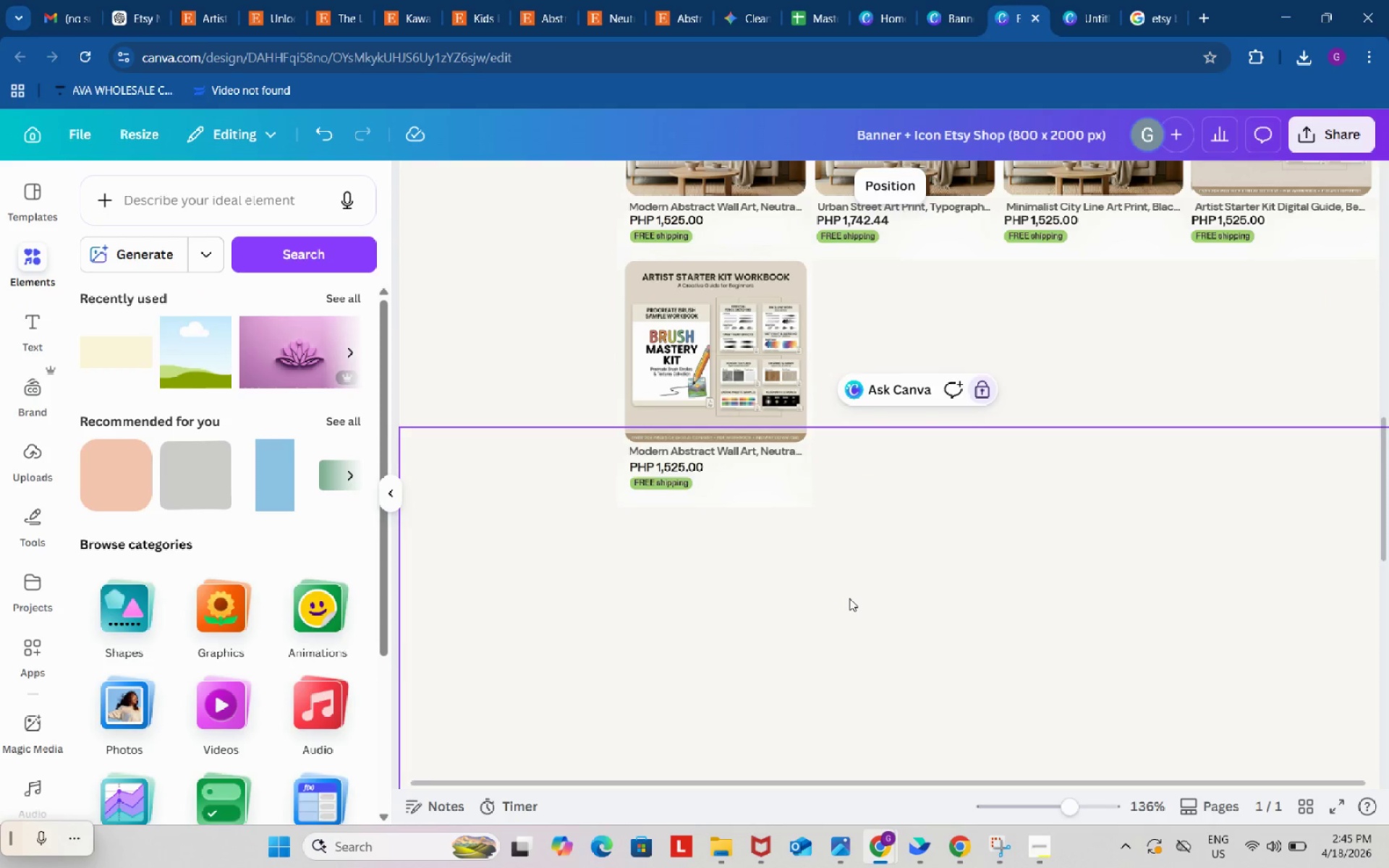 
scroll: coordinate [849, 598], scroll_direction: up, amount: 3.0
 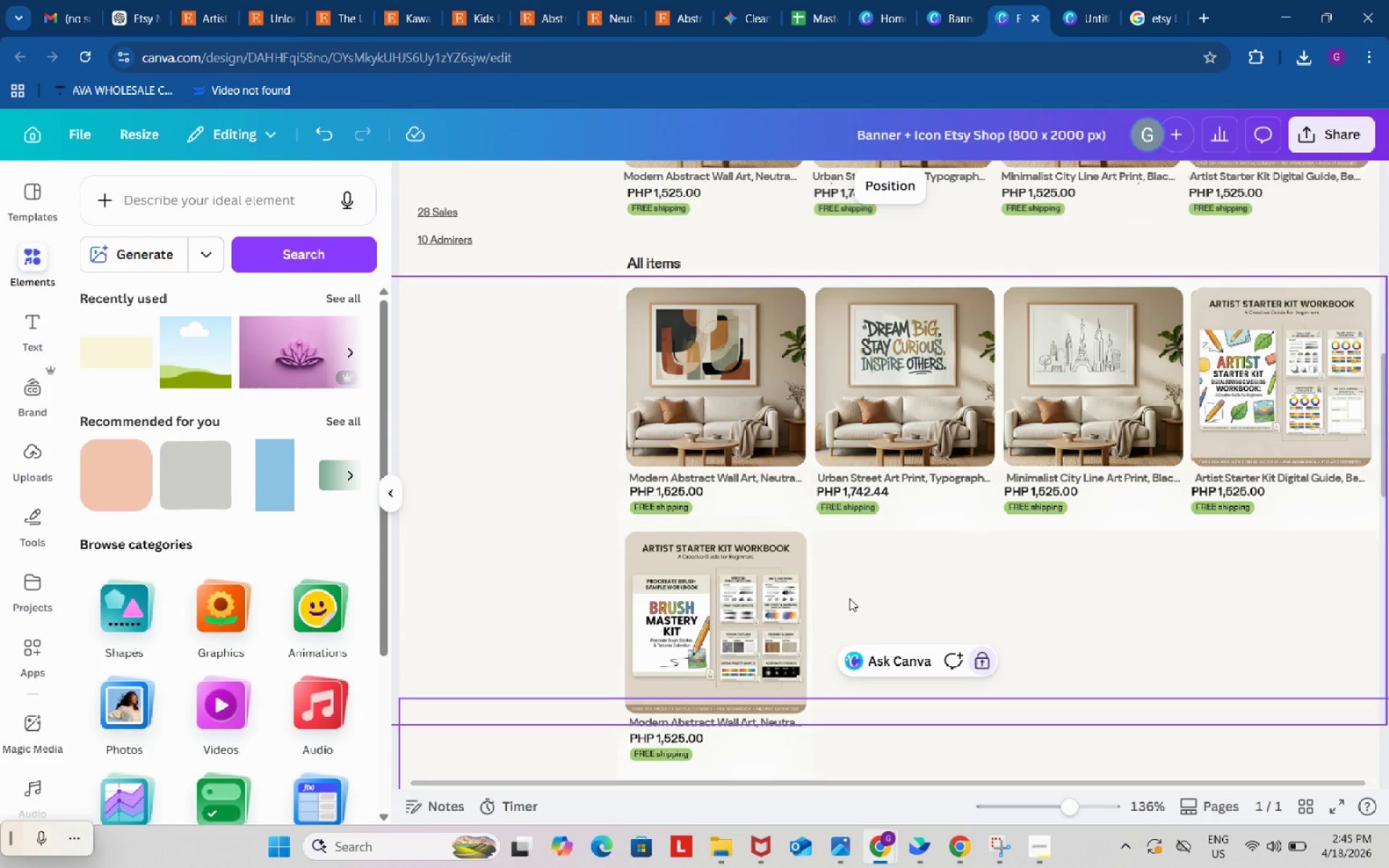 
scroll: coordinate [849, 598], scroll_direction: down, amount: 3.0
 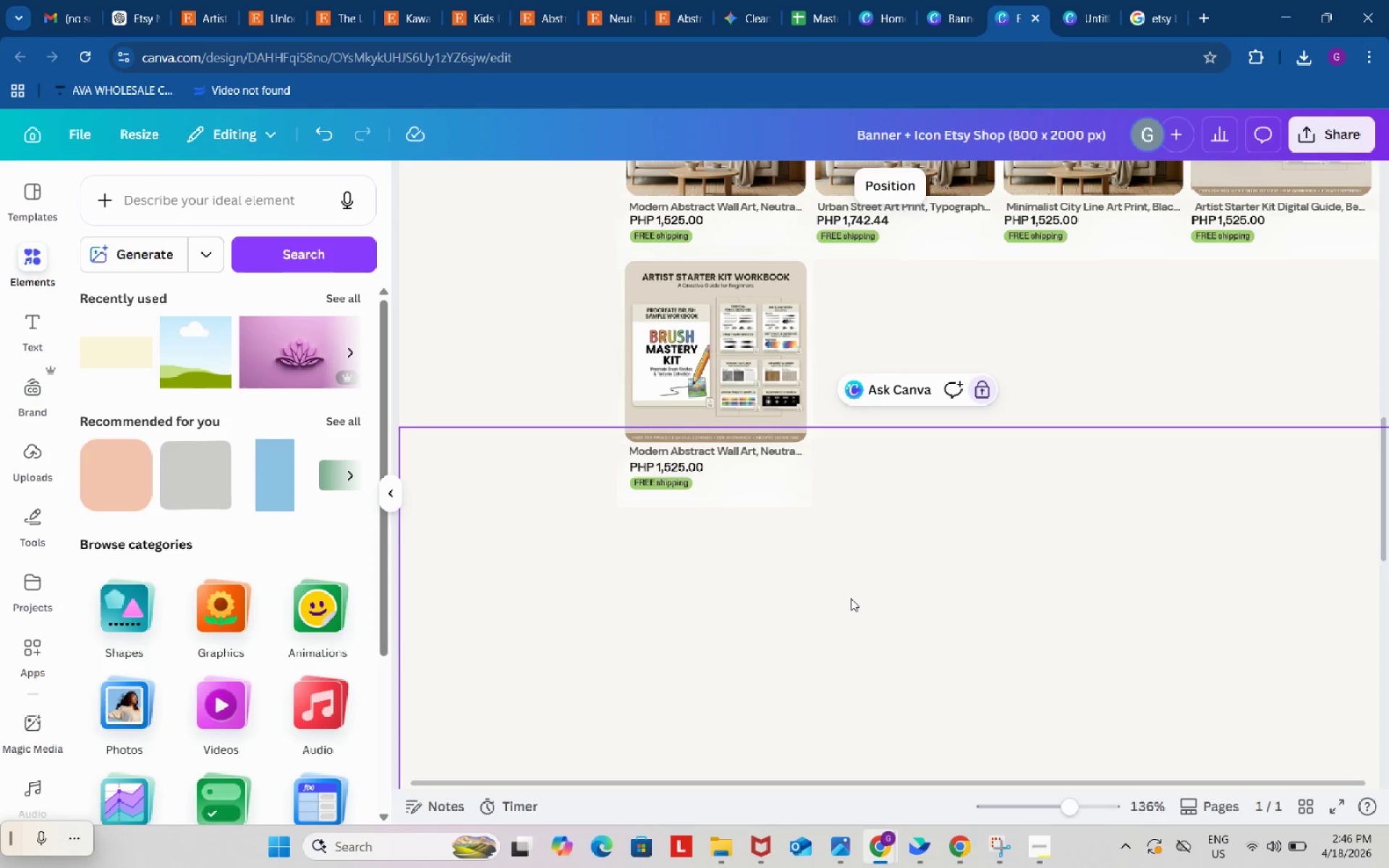 
wait(14.26)
 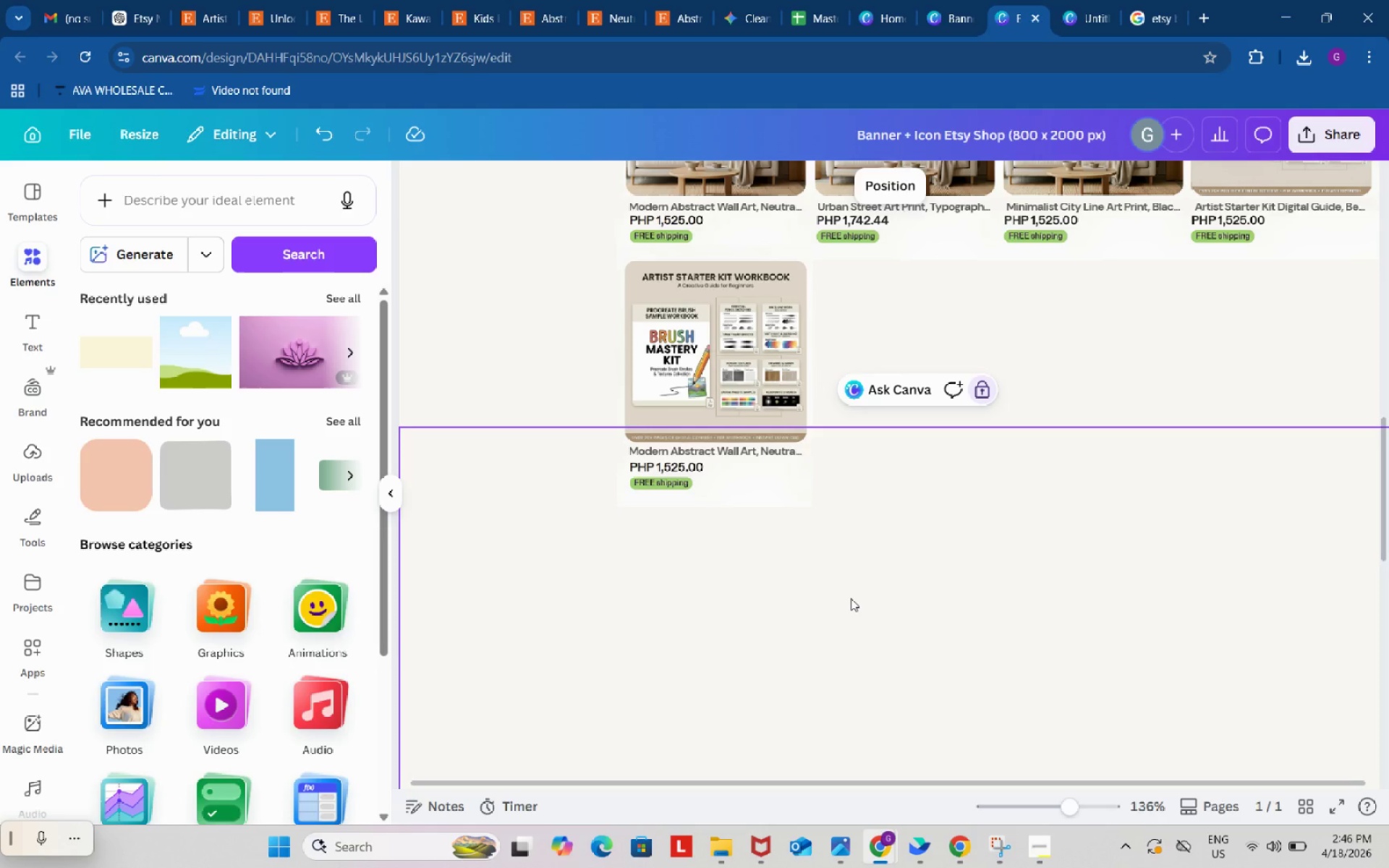 
left_click([846, 603])
 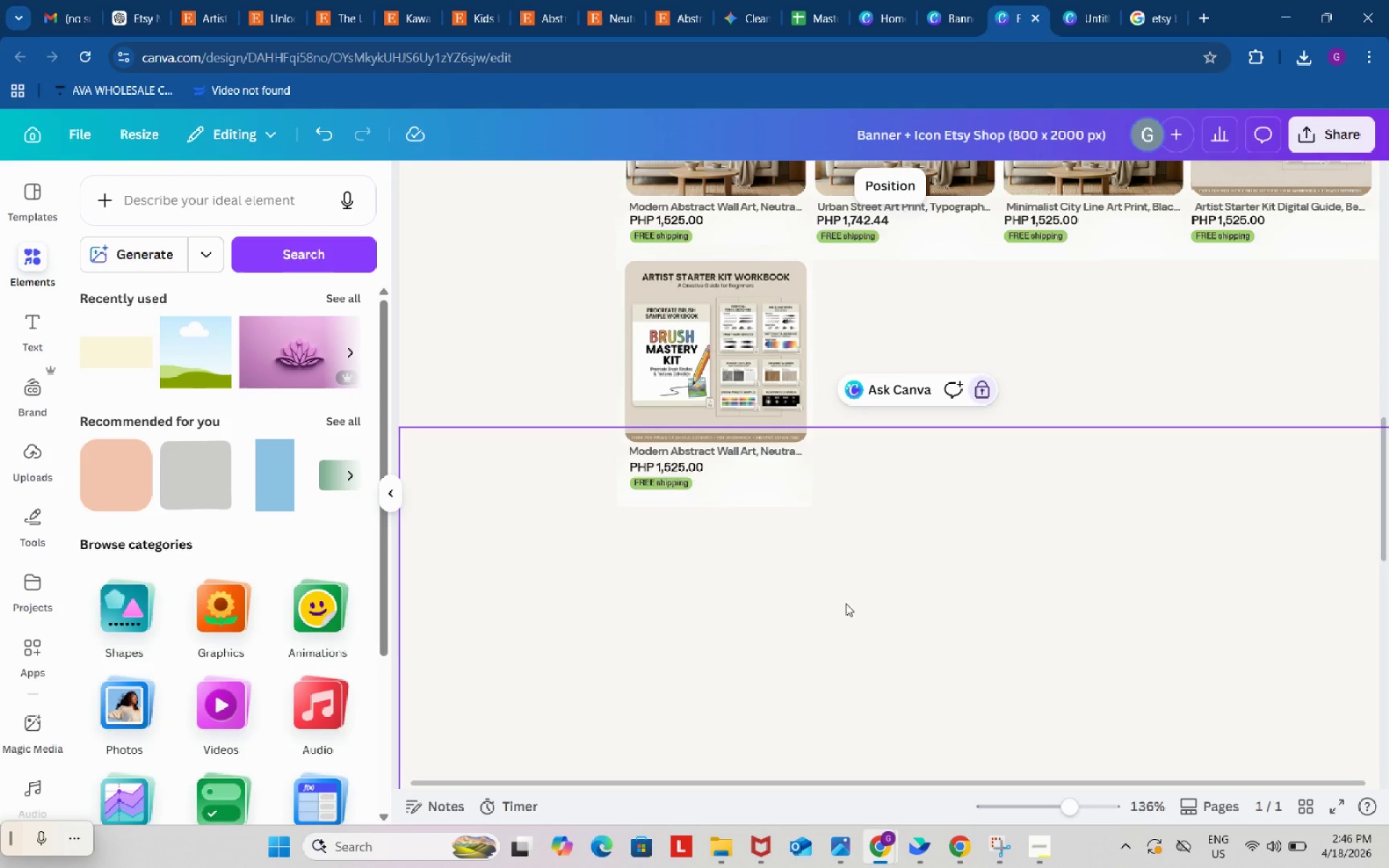 
left_click([846, 603])
 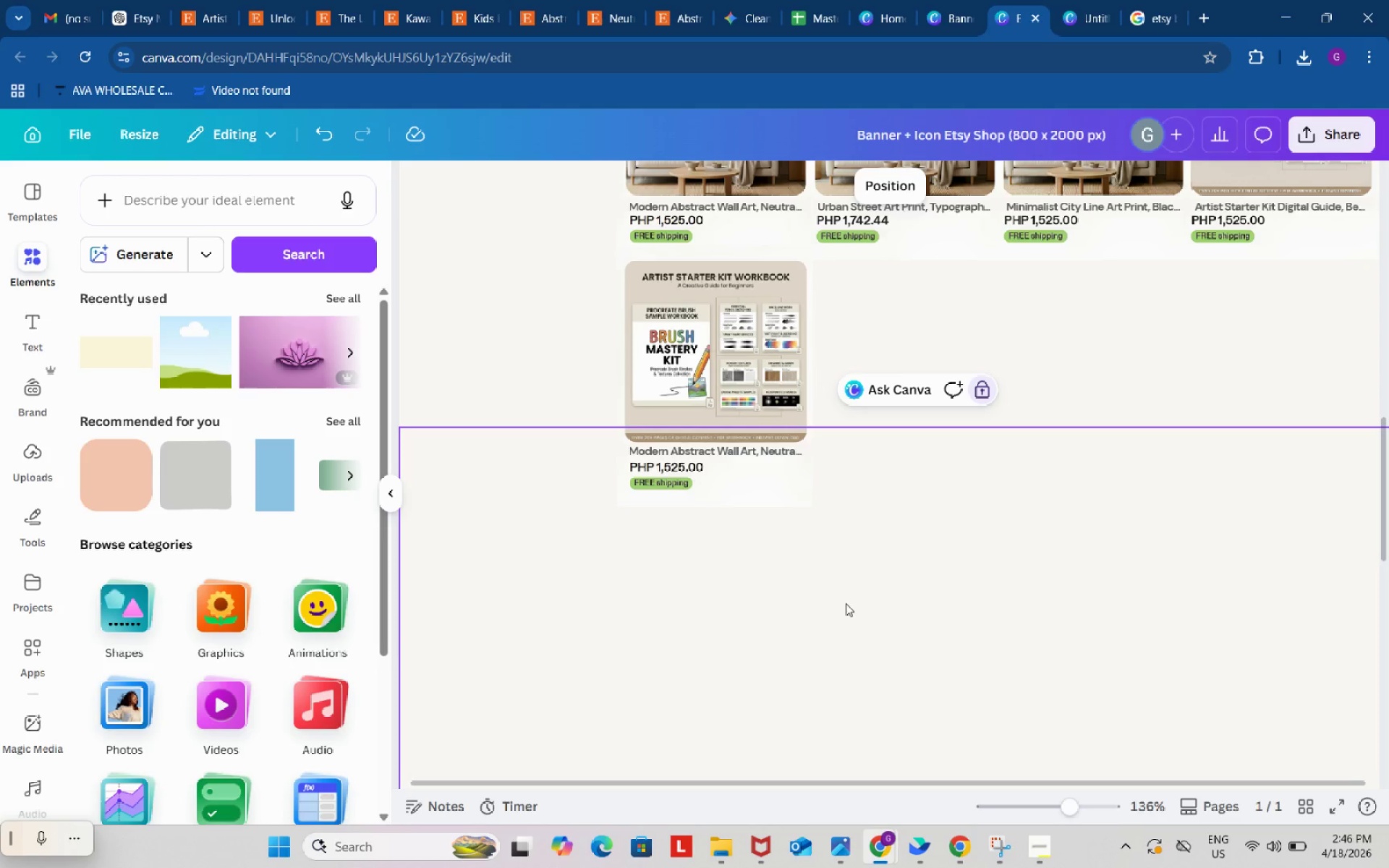 
left_click([846, 603])
 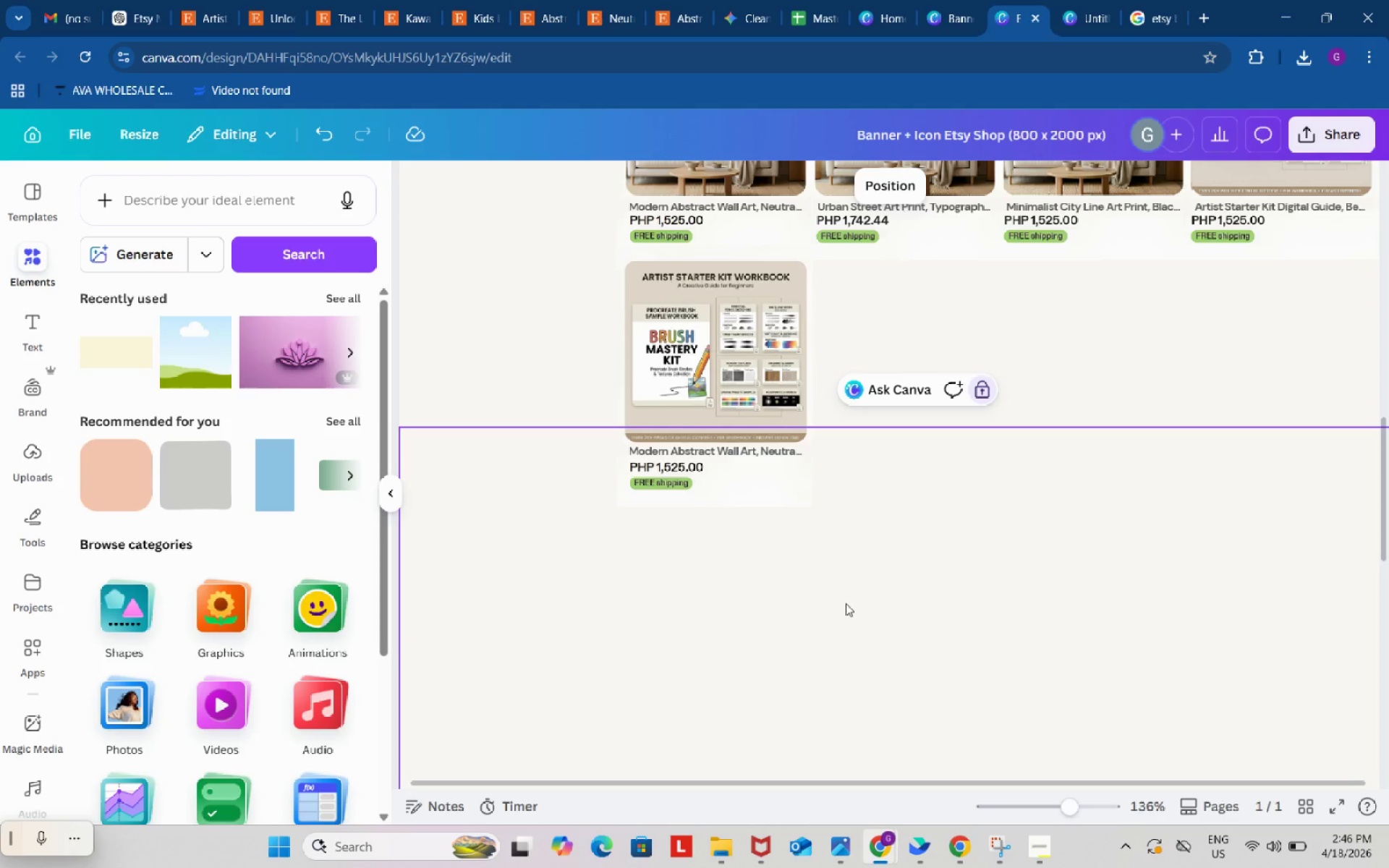 
double_click([846, 603])
 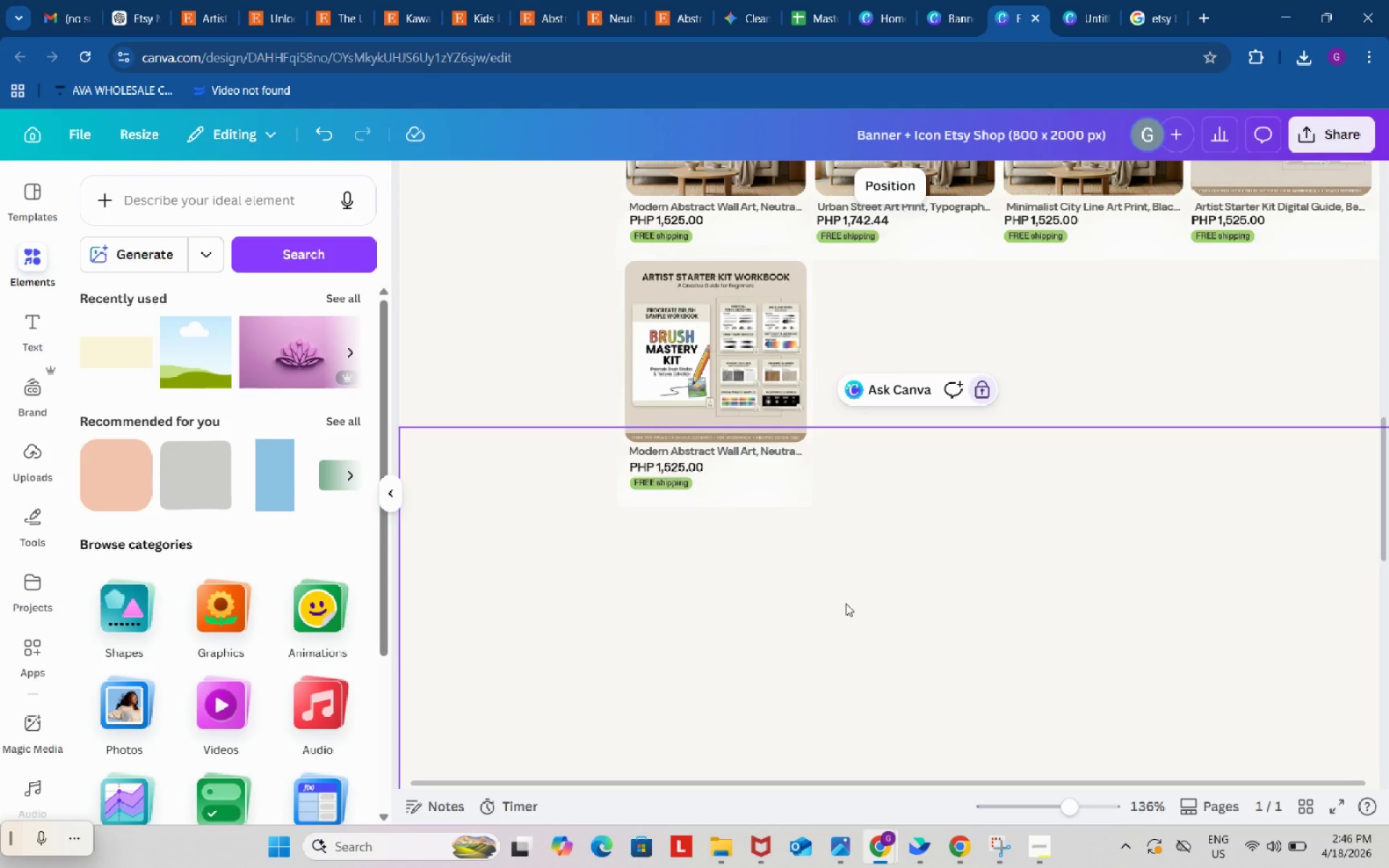 
triple_click([846, 603])
 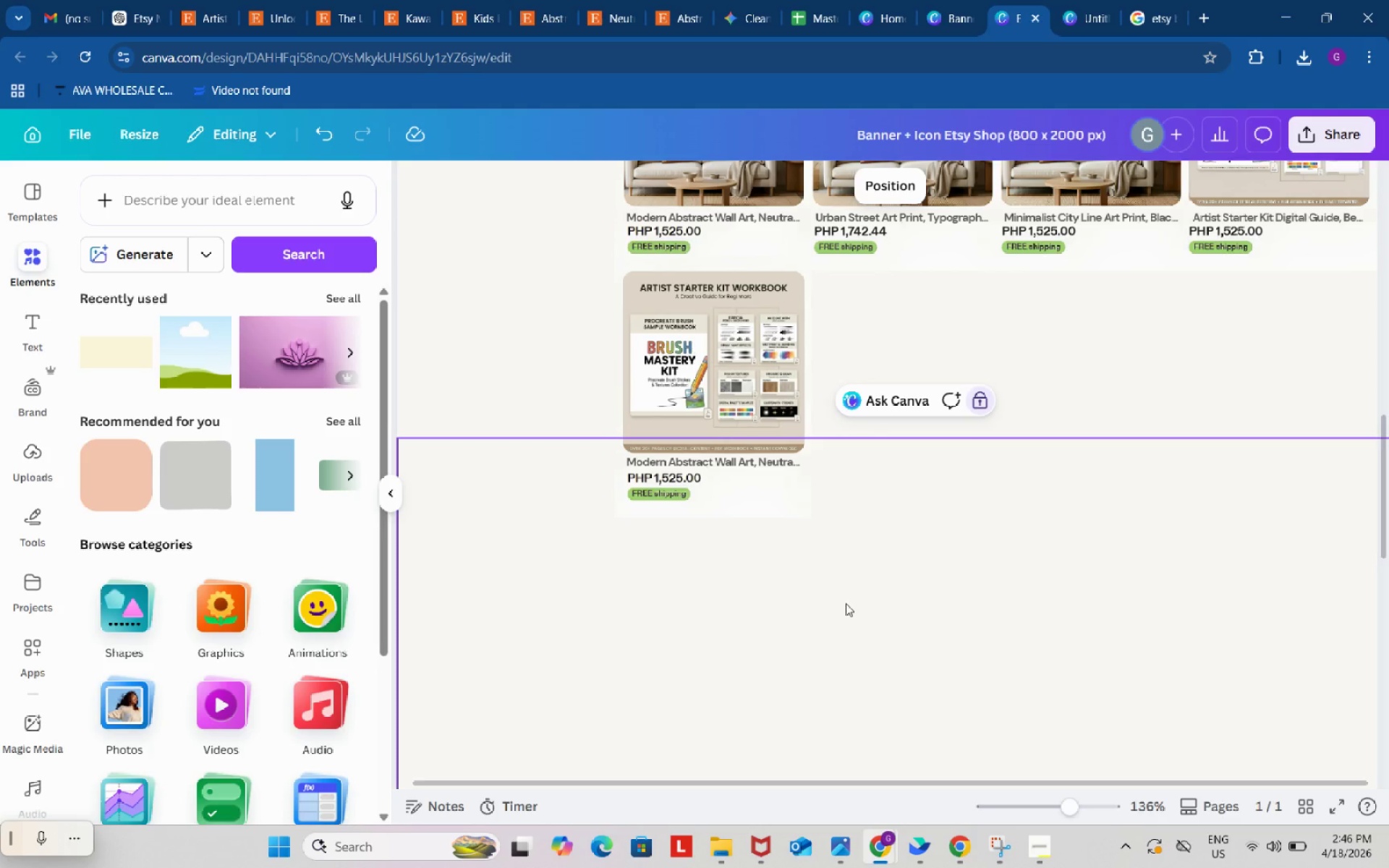 
wait(41.47)
 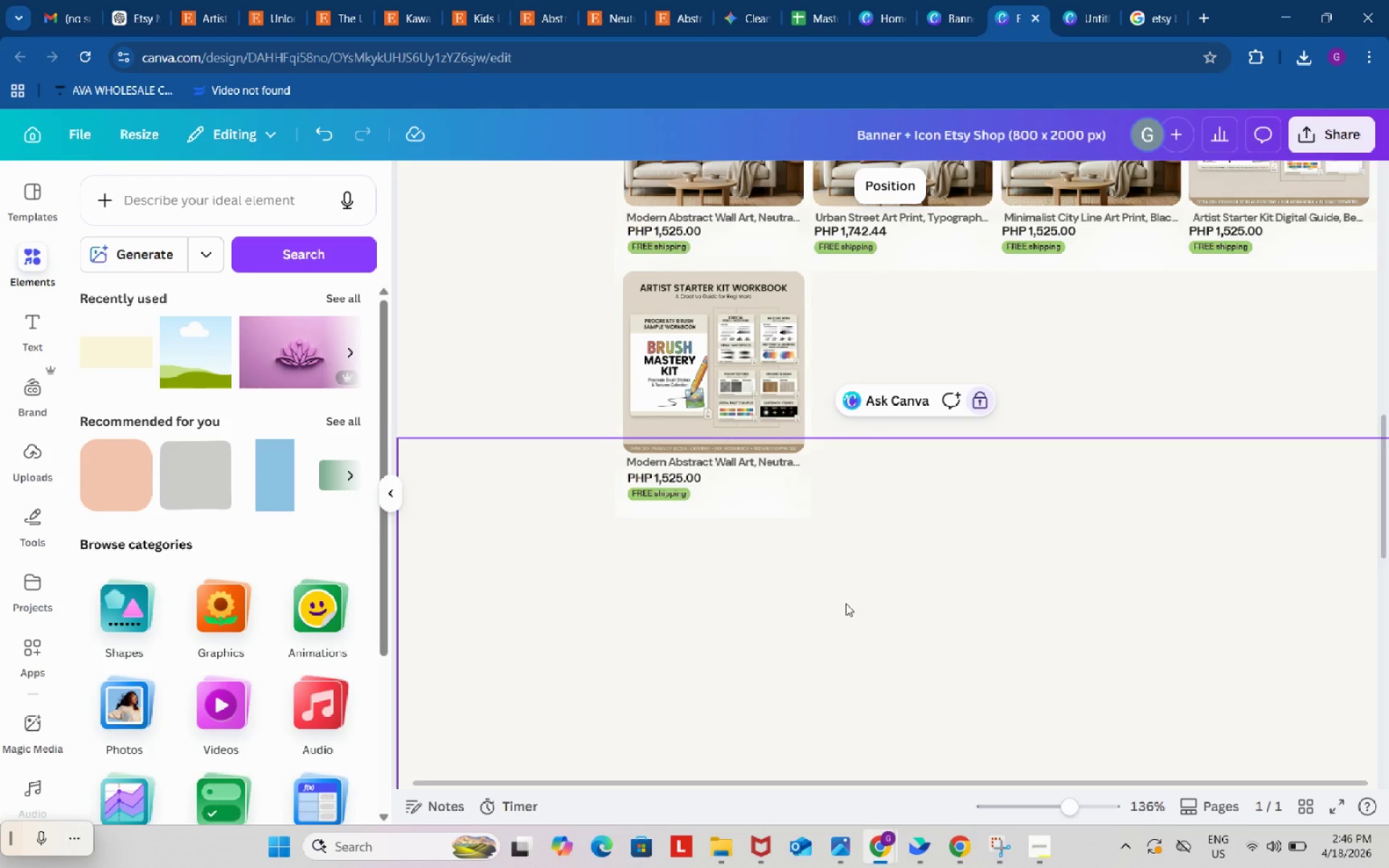 
left_click_drag(start_coordinate=[504, 281], to_coordinate=[514, 276])
 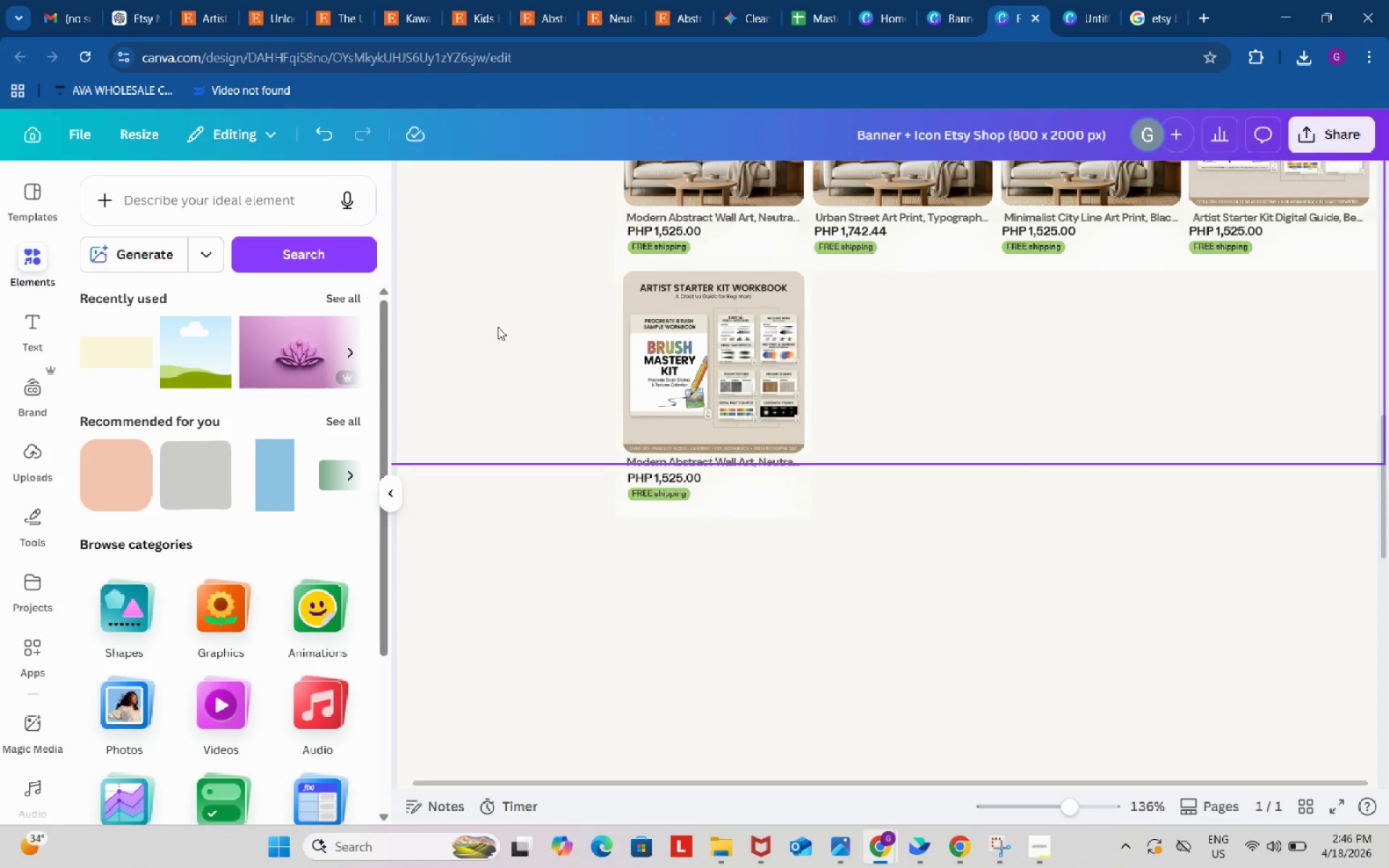 
left_click([498, 325])
 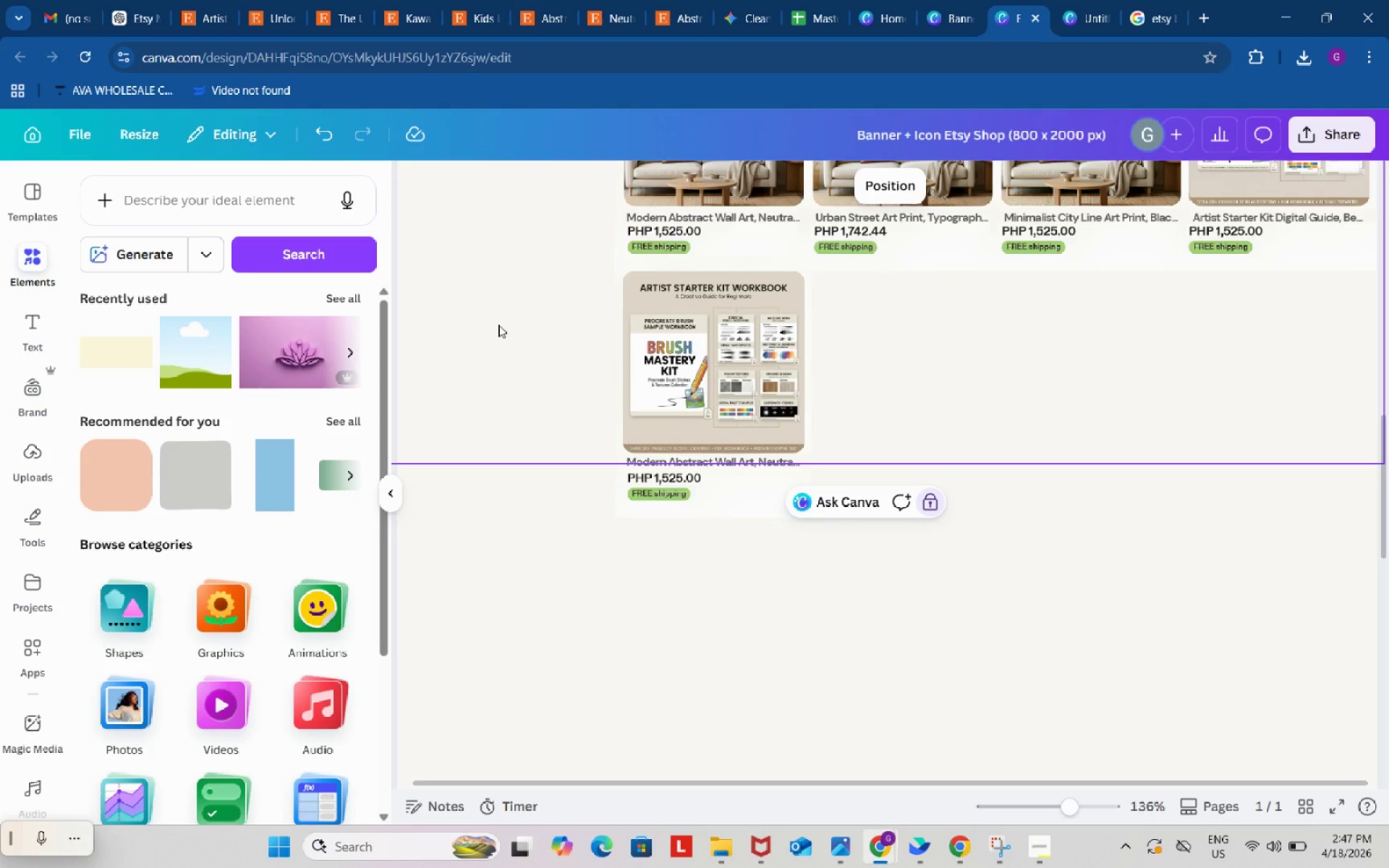 
wait(13.44)
 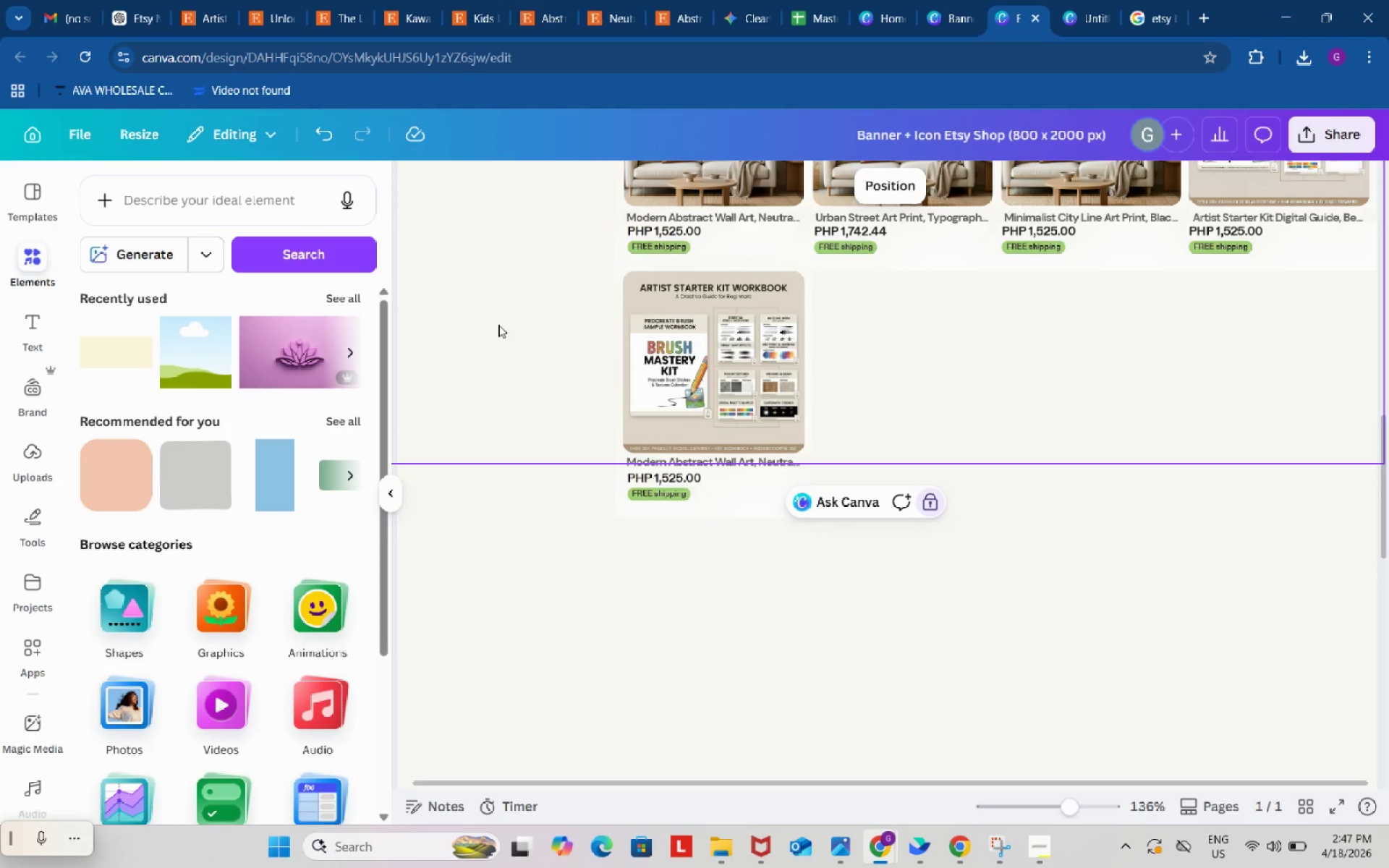 
right_click([502, 326])
 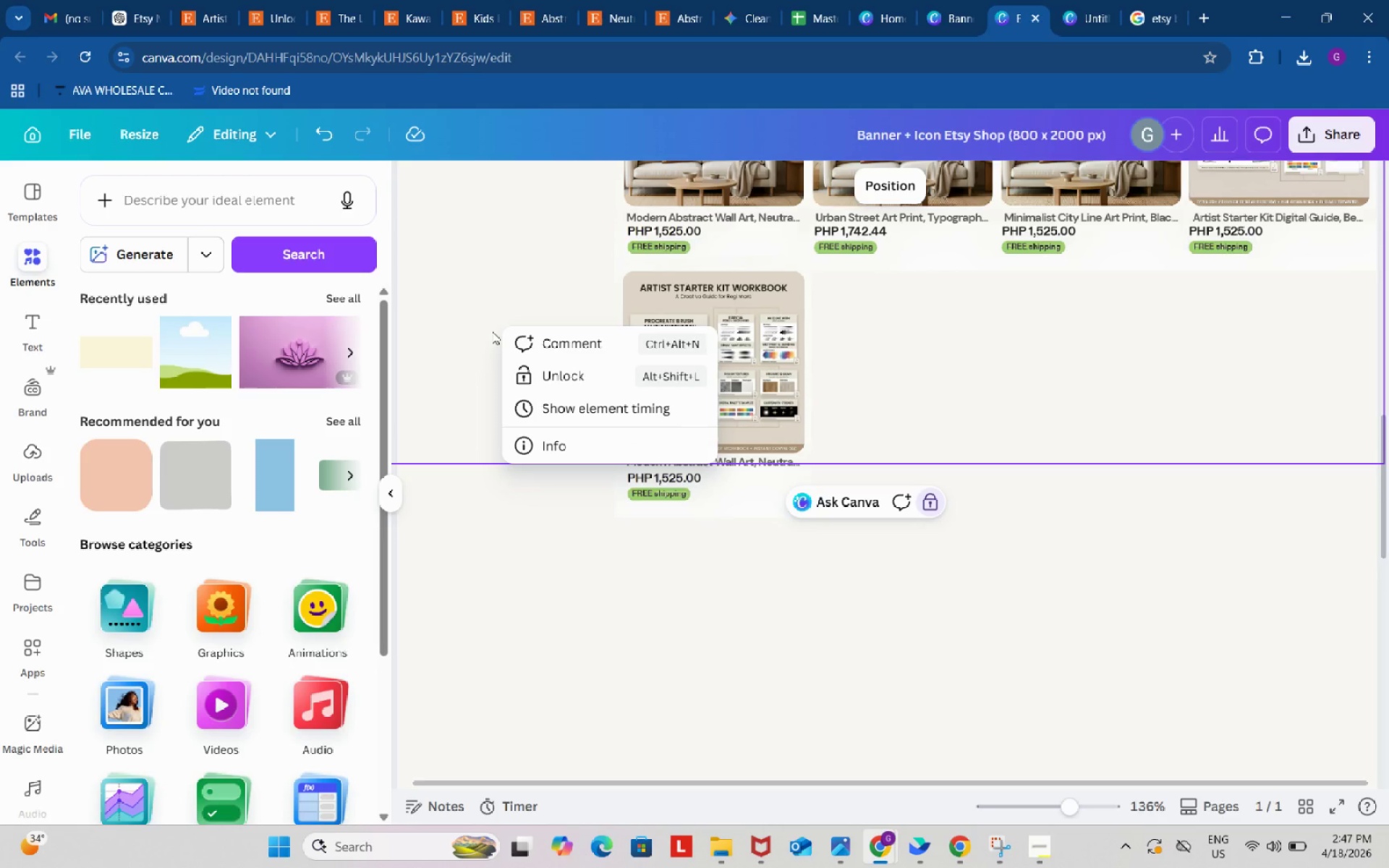 
wait(5.22)
 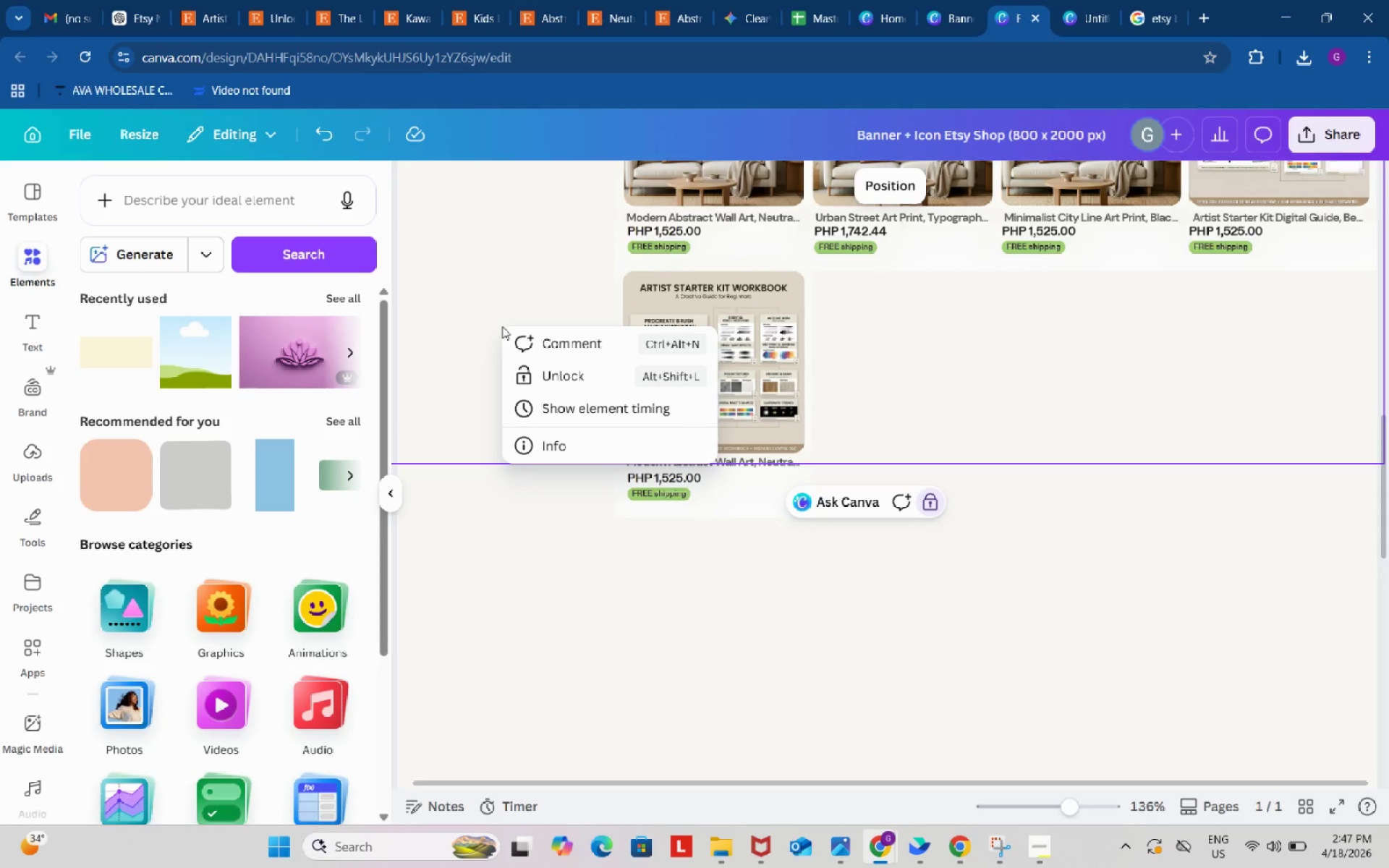 
left_click_drag(start_coordinate=[446, 225], to_coordinate=[540, 289])
 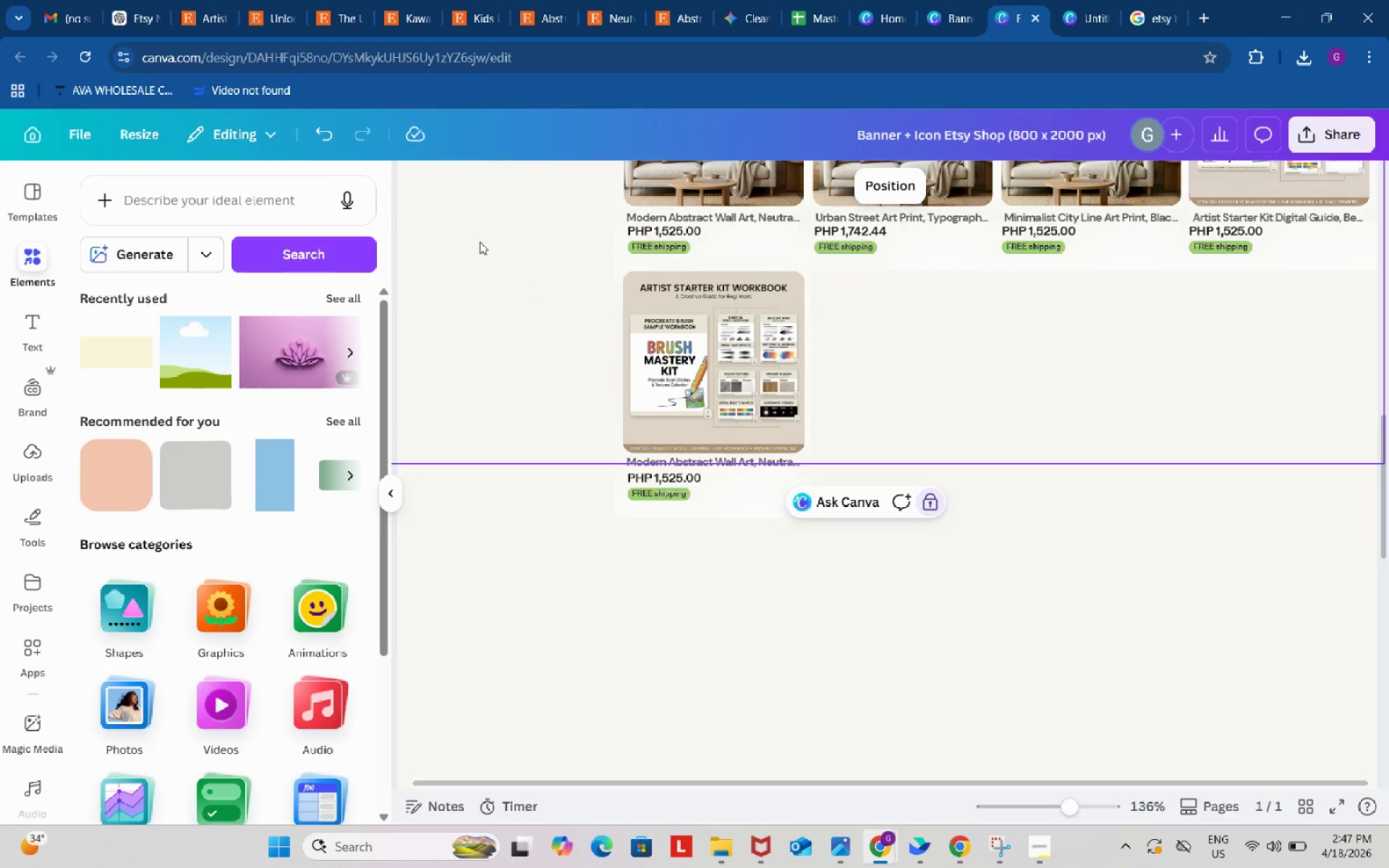 
double_click([480, 242])
 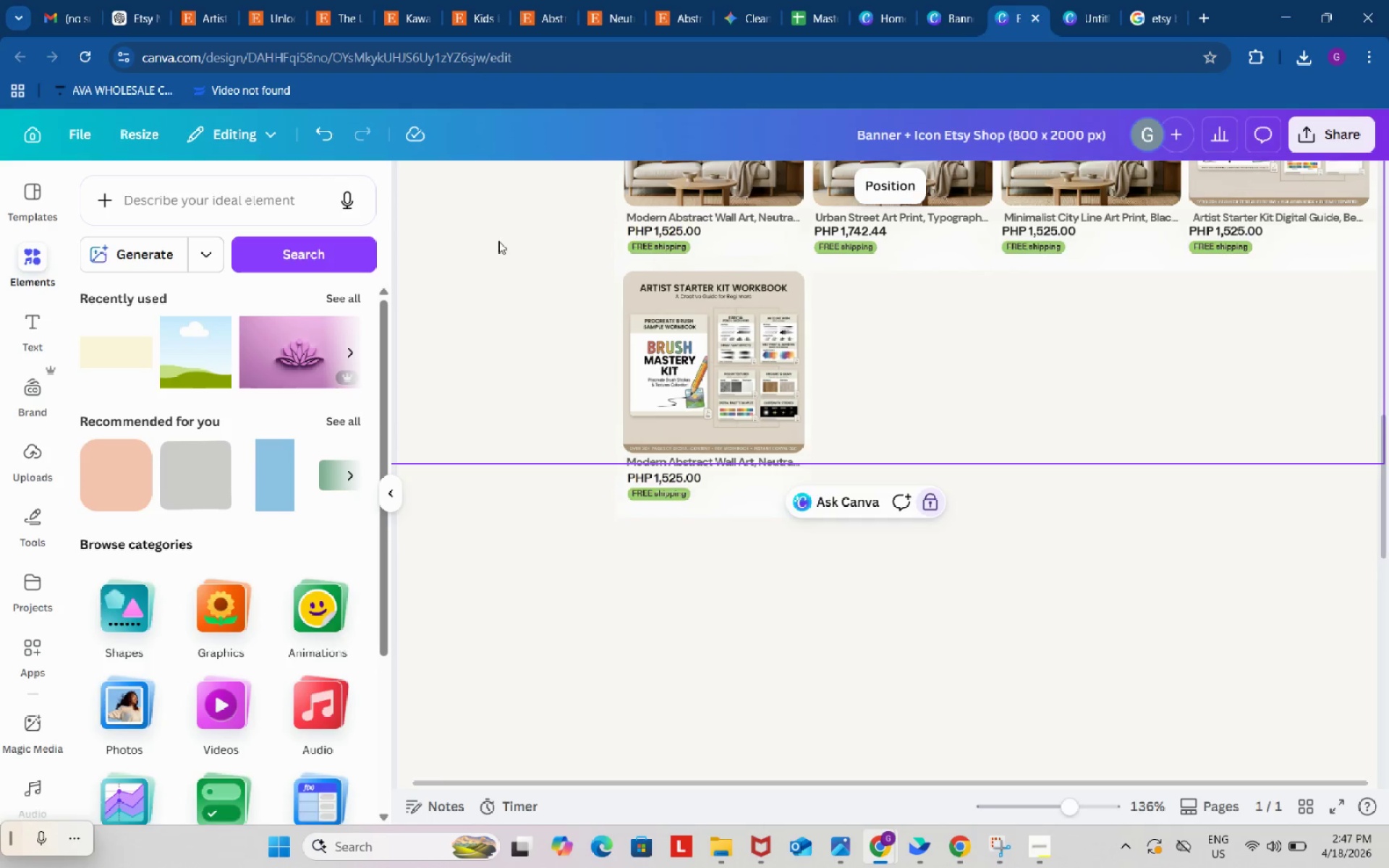 
left_click([511, 426])
 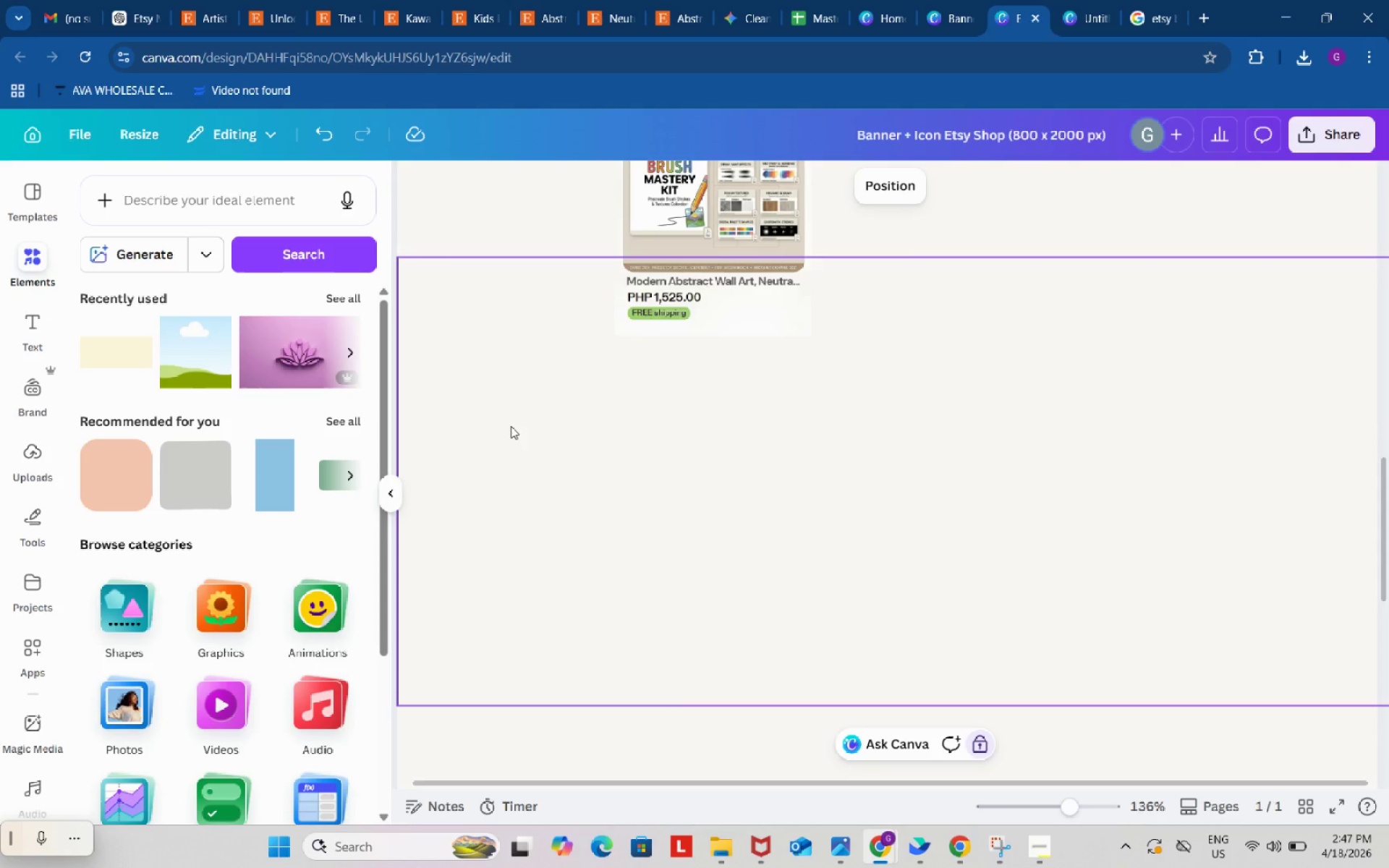 
scroll: coordinate [501, 241], scroll_direction: down, amount: 2.0
 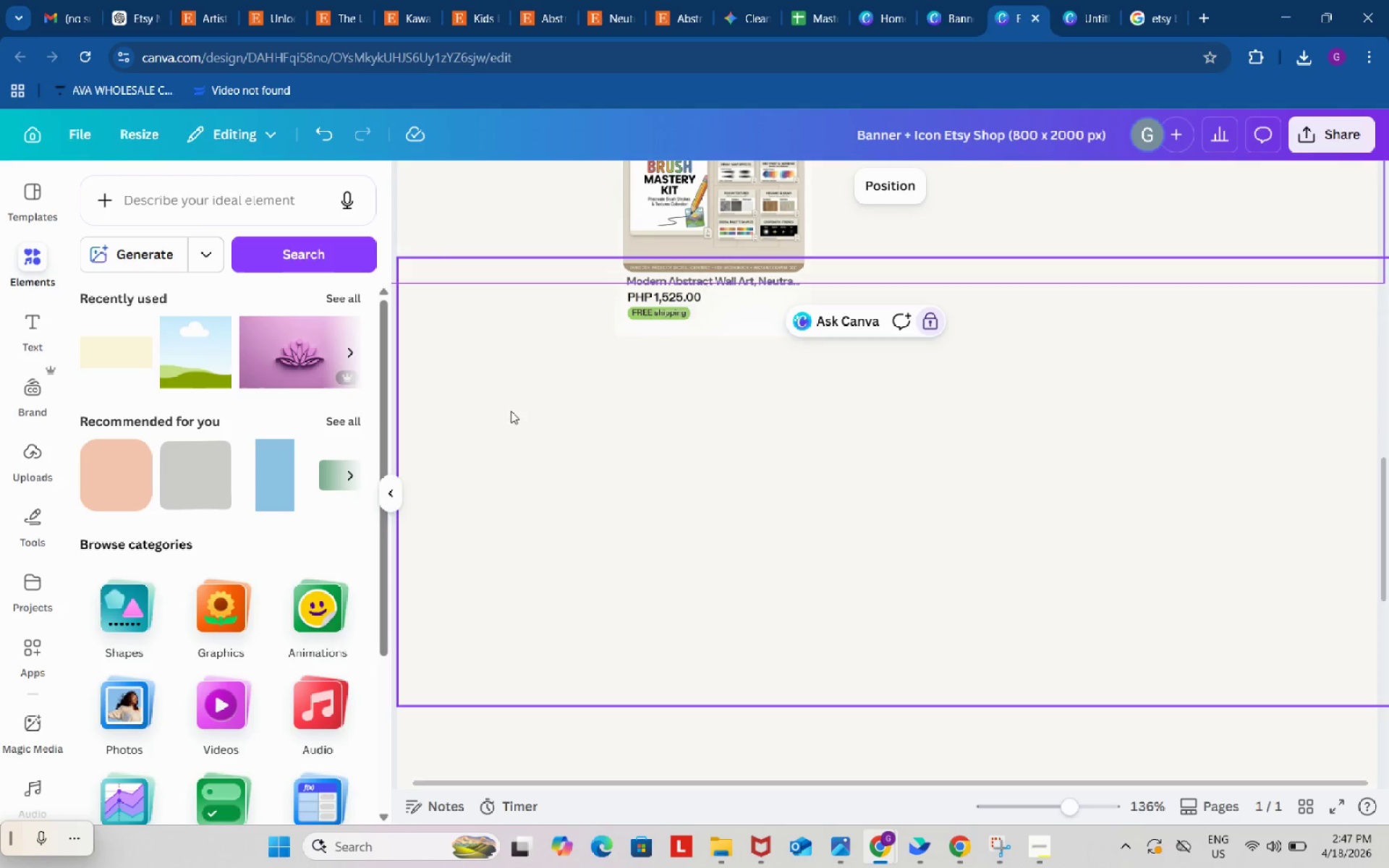 
wait(45.1)
 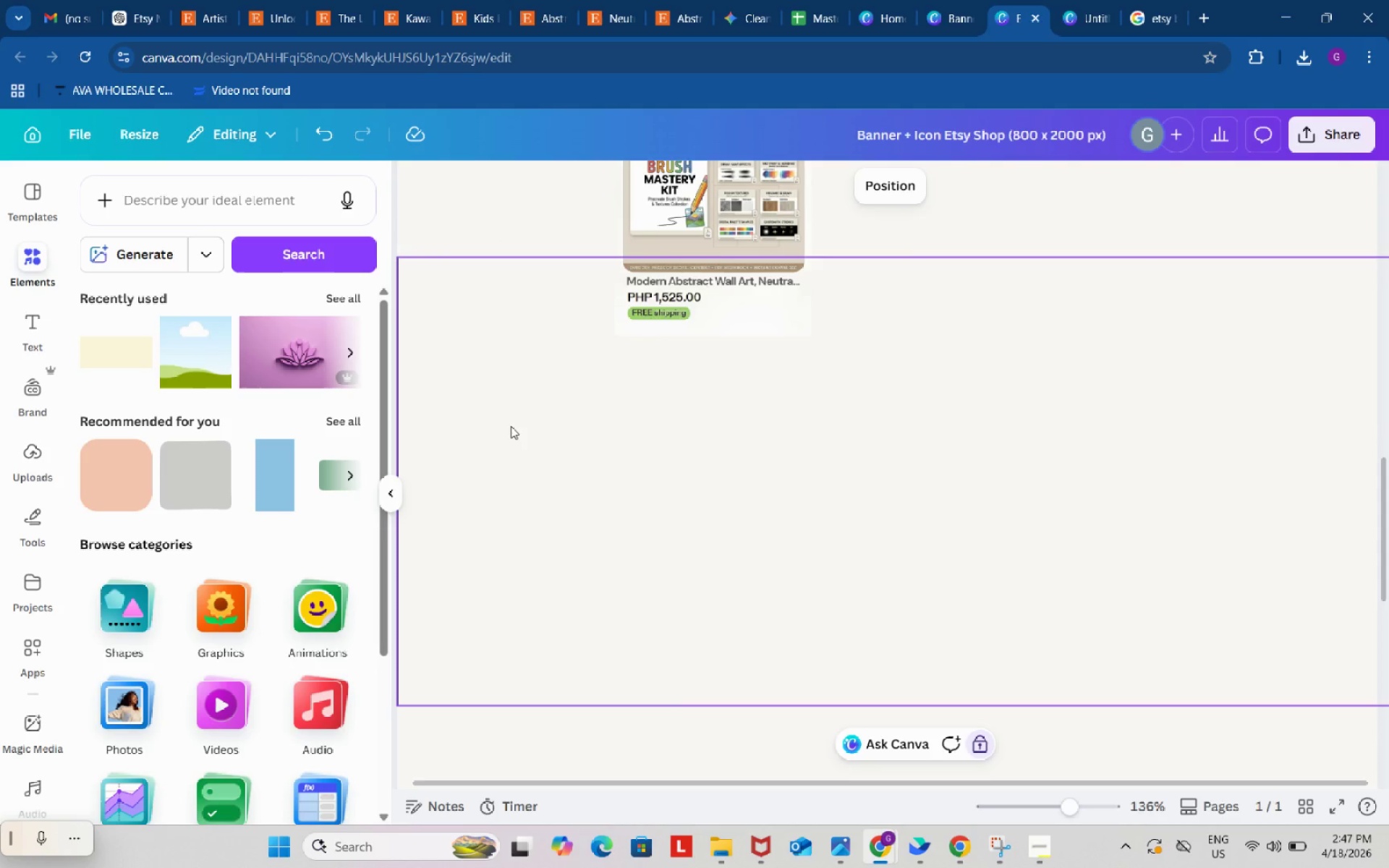 
scroll: coordinate [522, 333], scroll_direction: down, amount: 5.0
 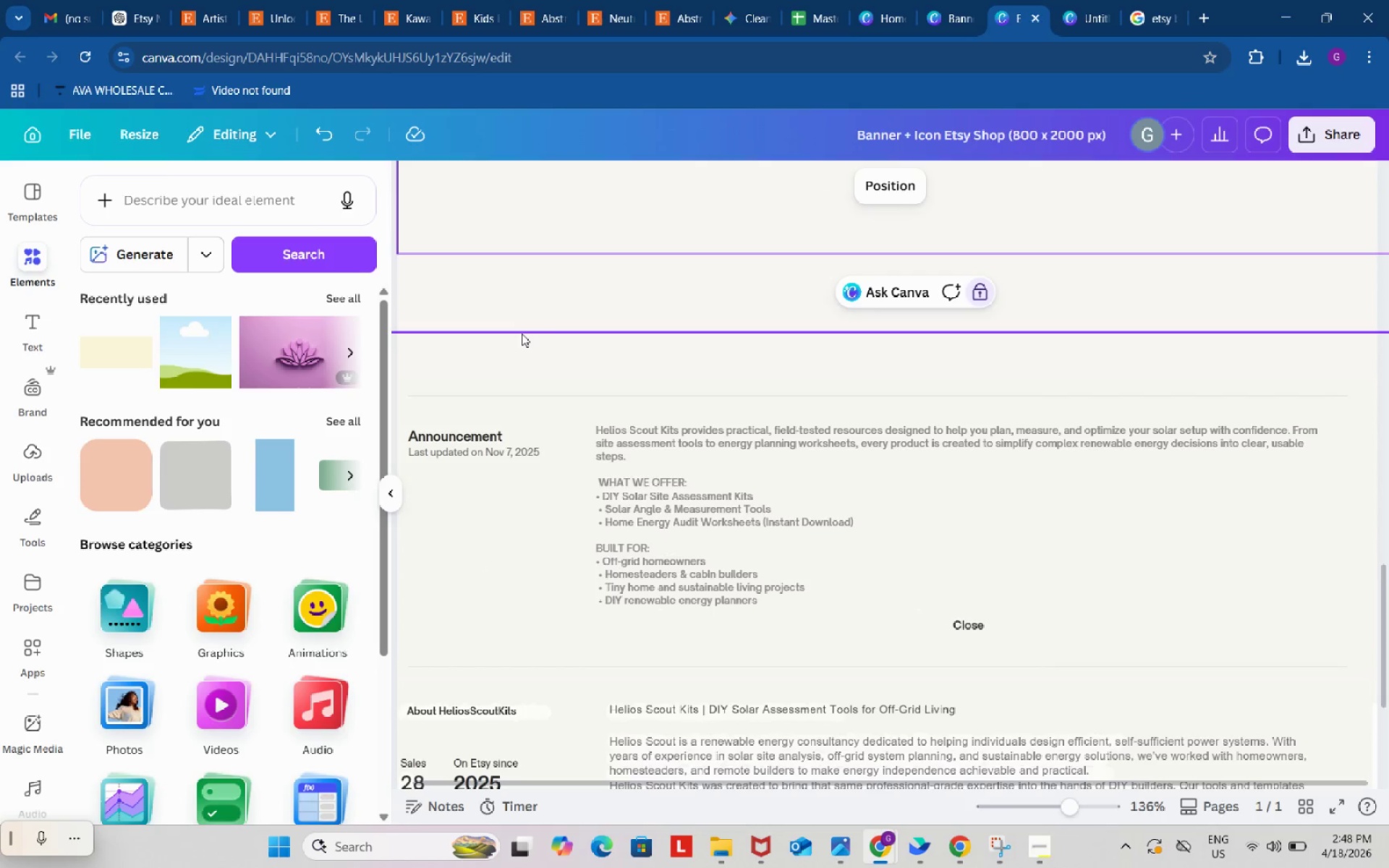 
wait(17.37)
 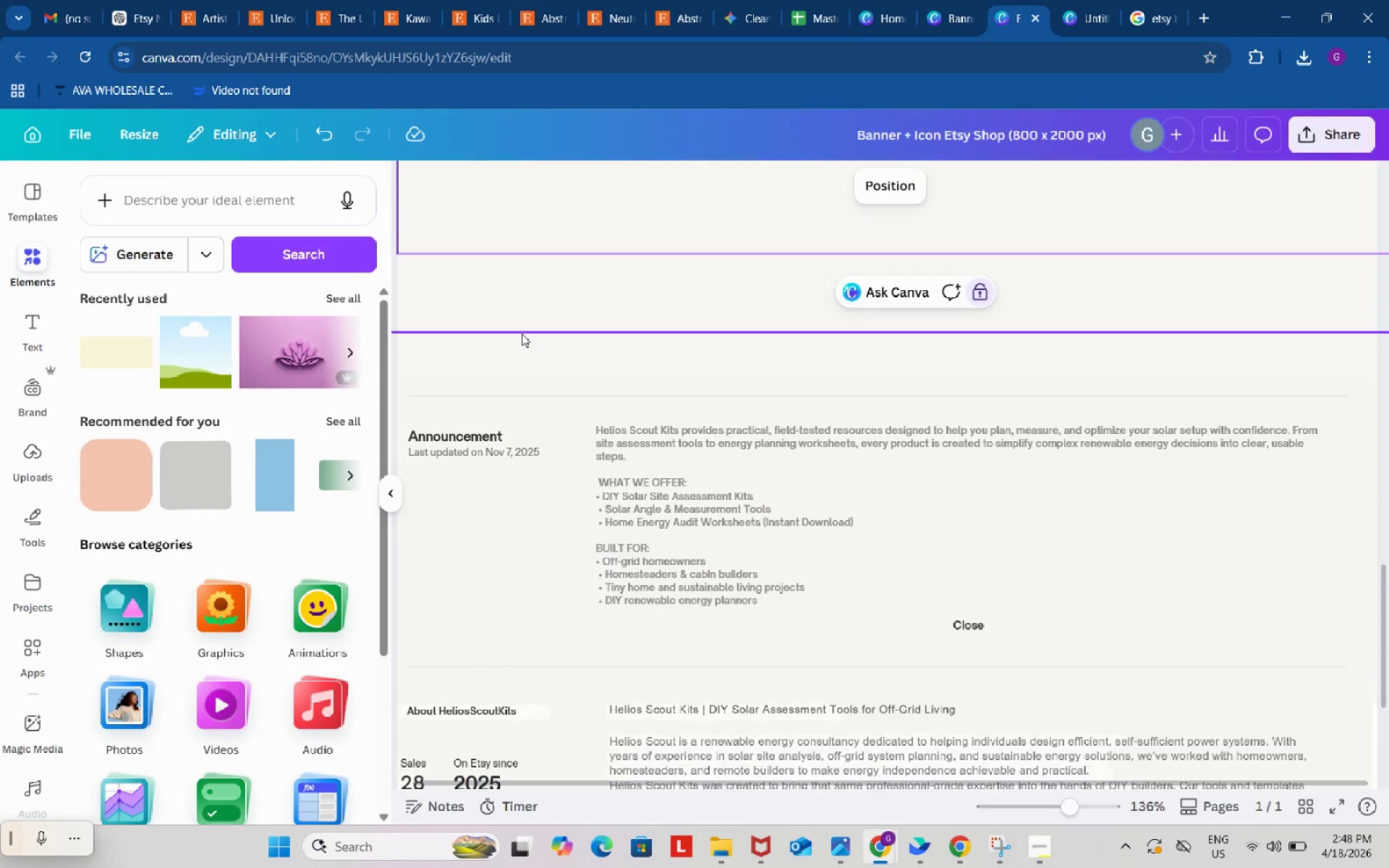 
left_click([522, 333])
 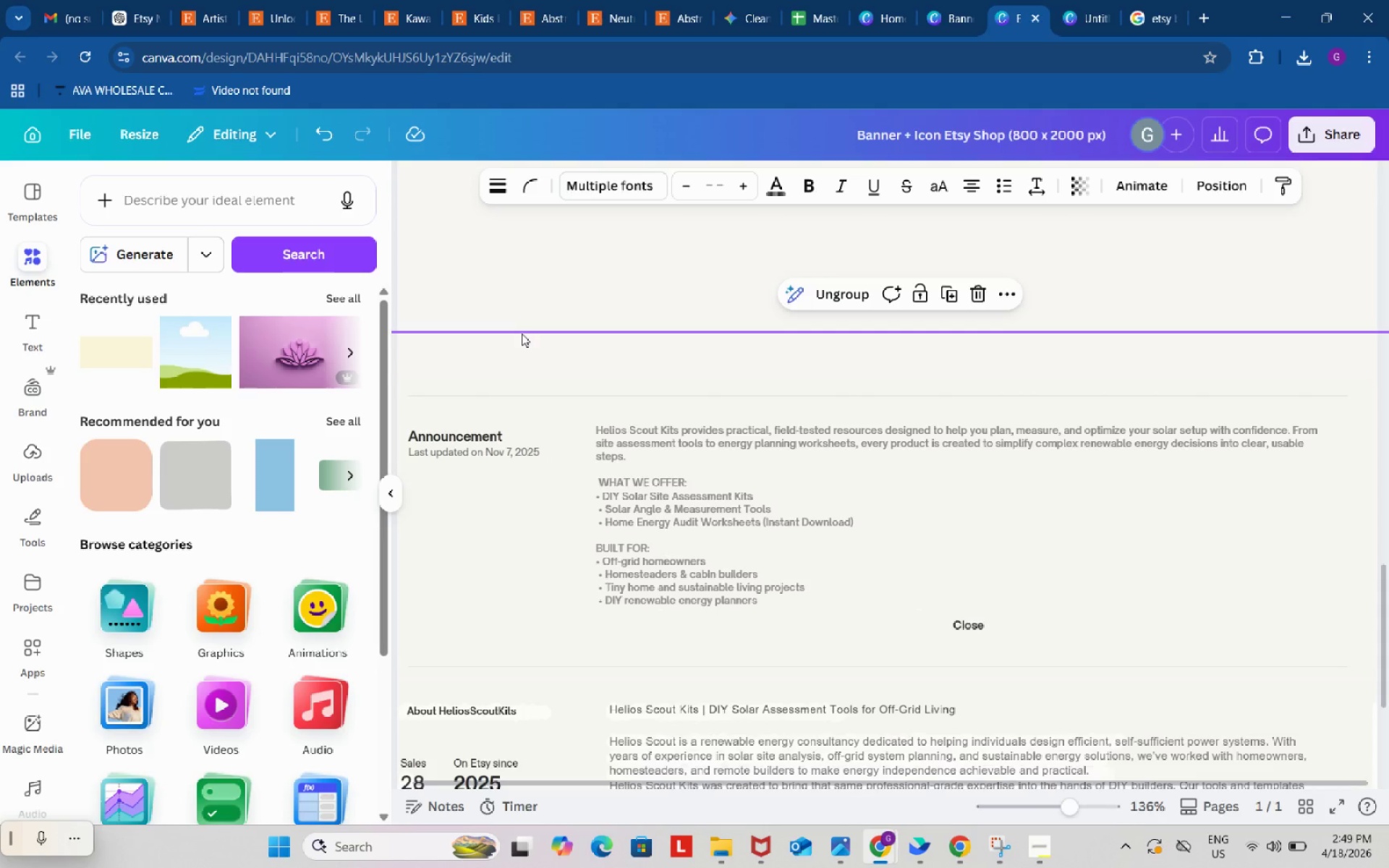 
wait(53.94)
 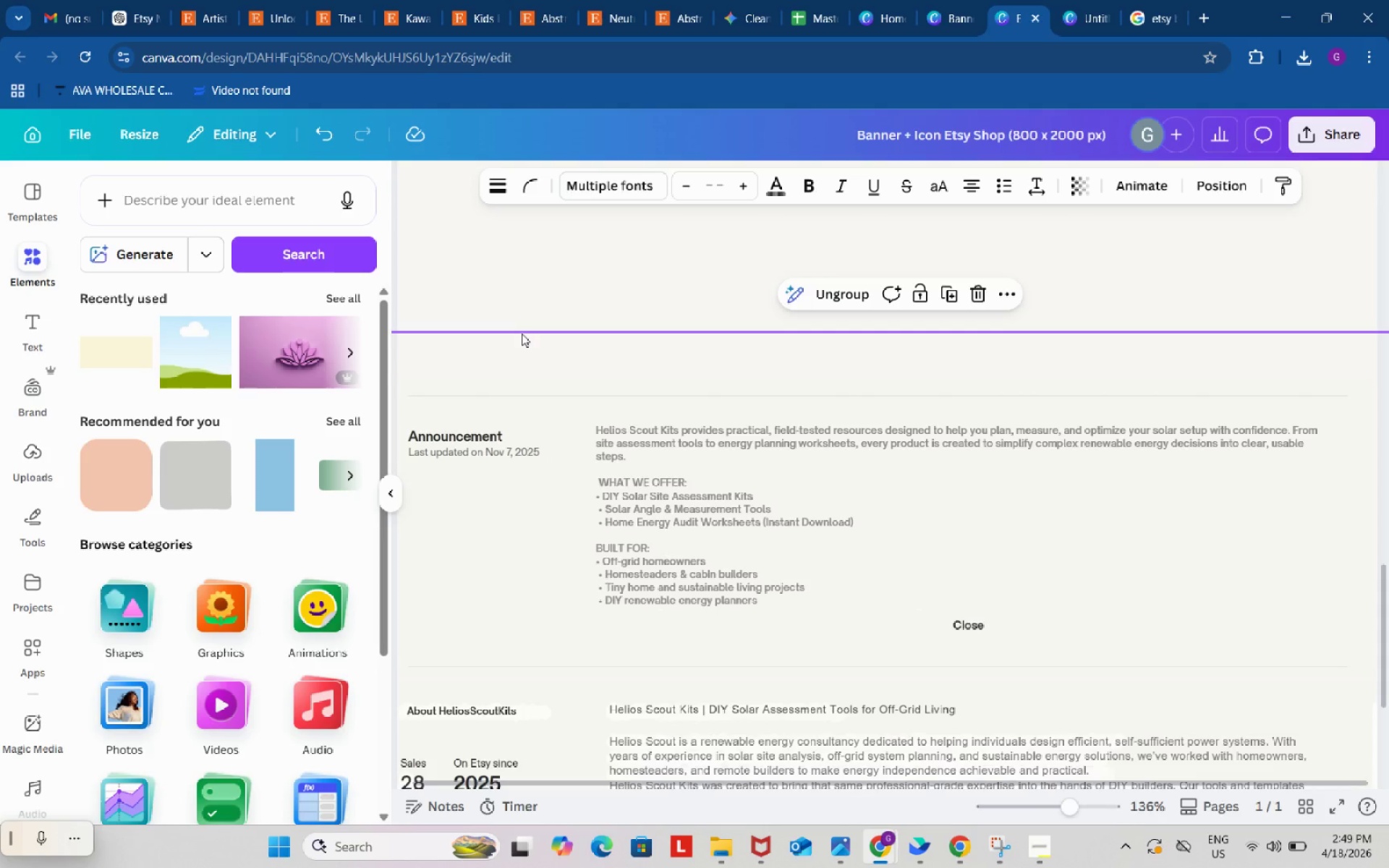 
scroll: coordinate [698, 554], scroll_direction: up, amount: 2.0
 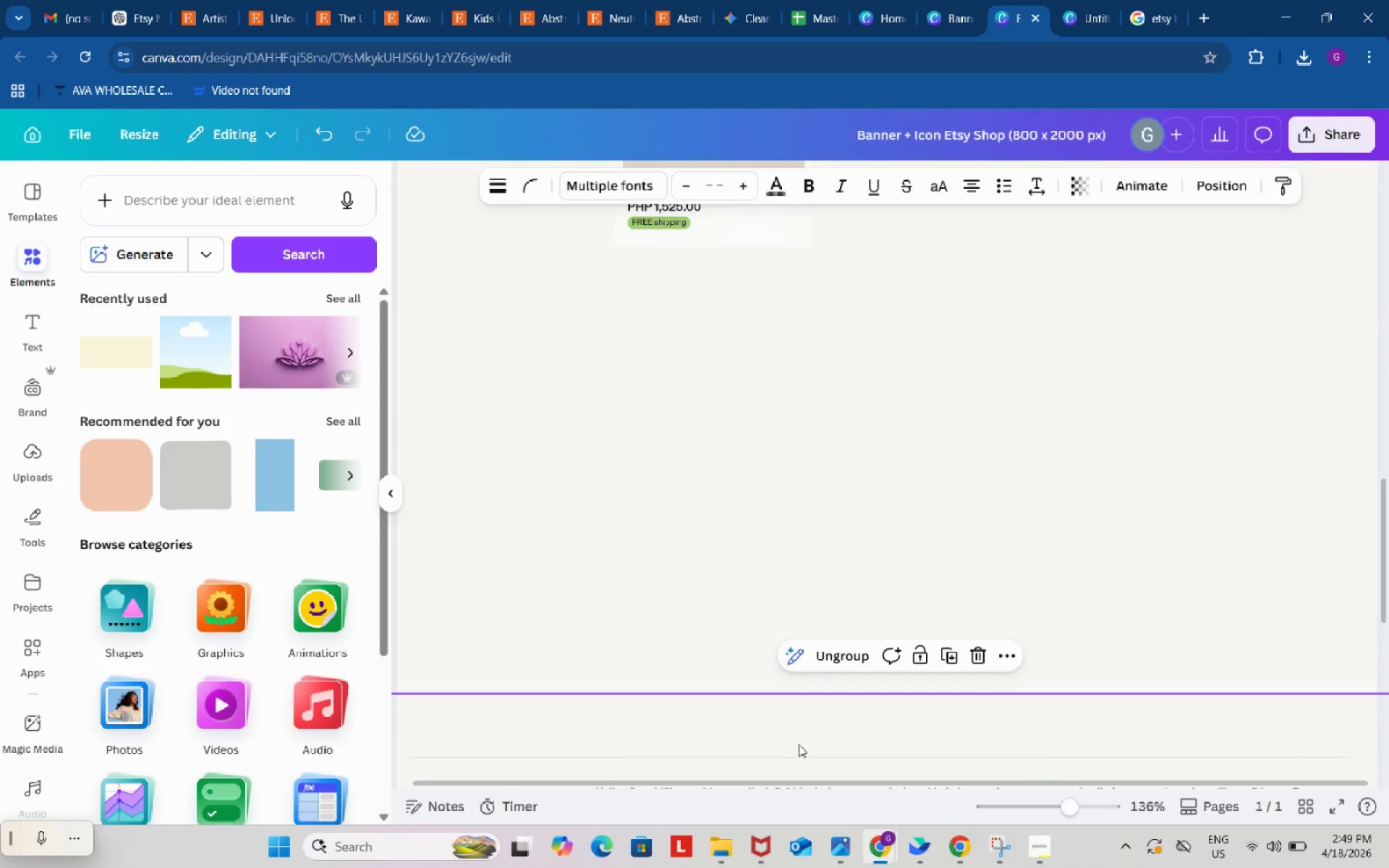 
left_click_drag(start_coordinate=[799, 744], to_coordinate=[794, 352])
 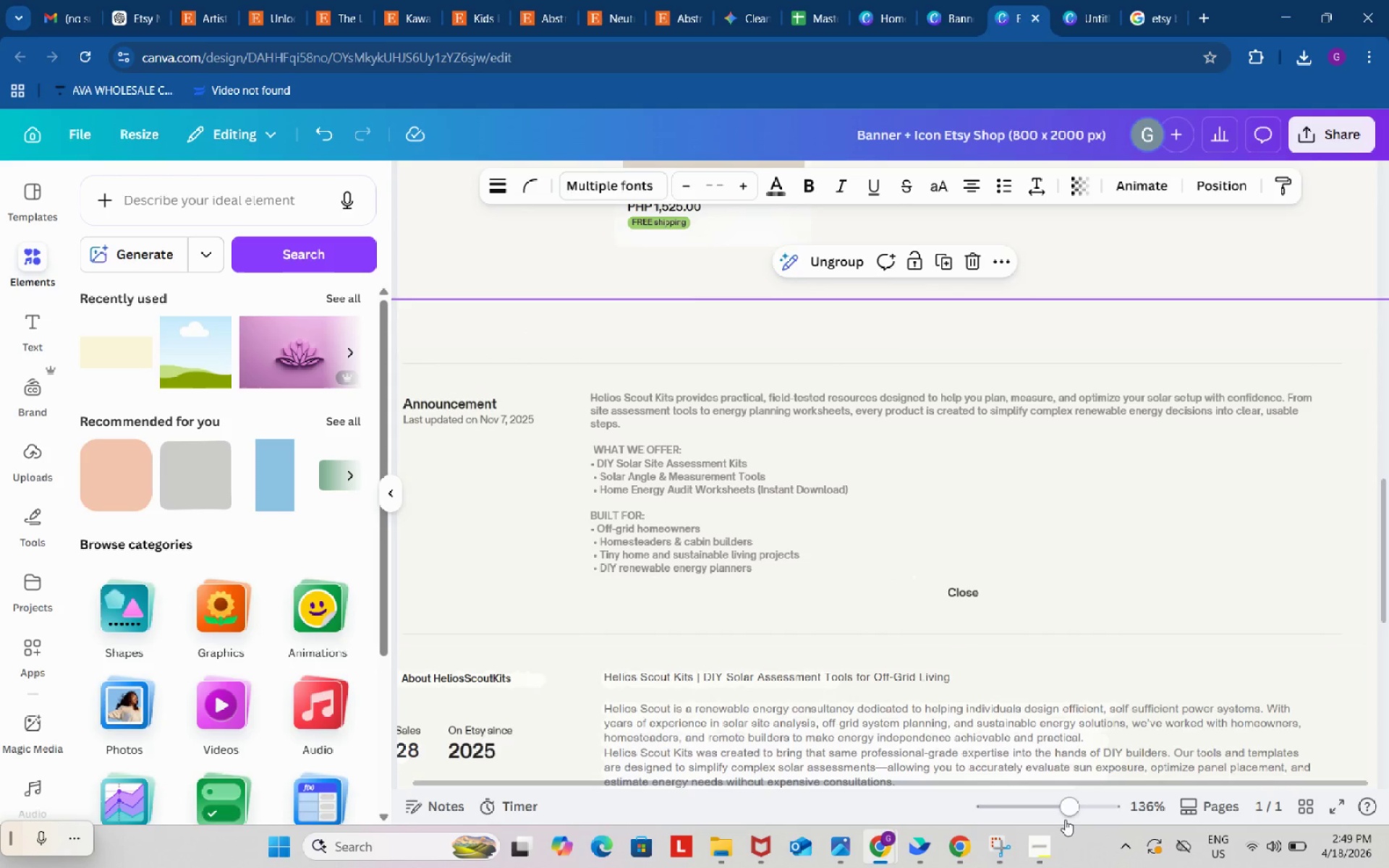 
left_click_drag(start_coordinate=[1066, 807], to_coordinate=[1058, 807])
 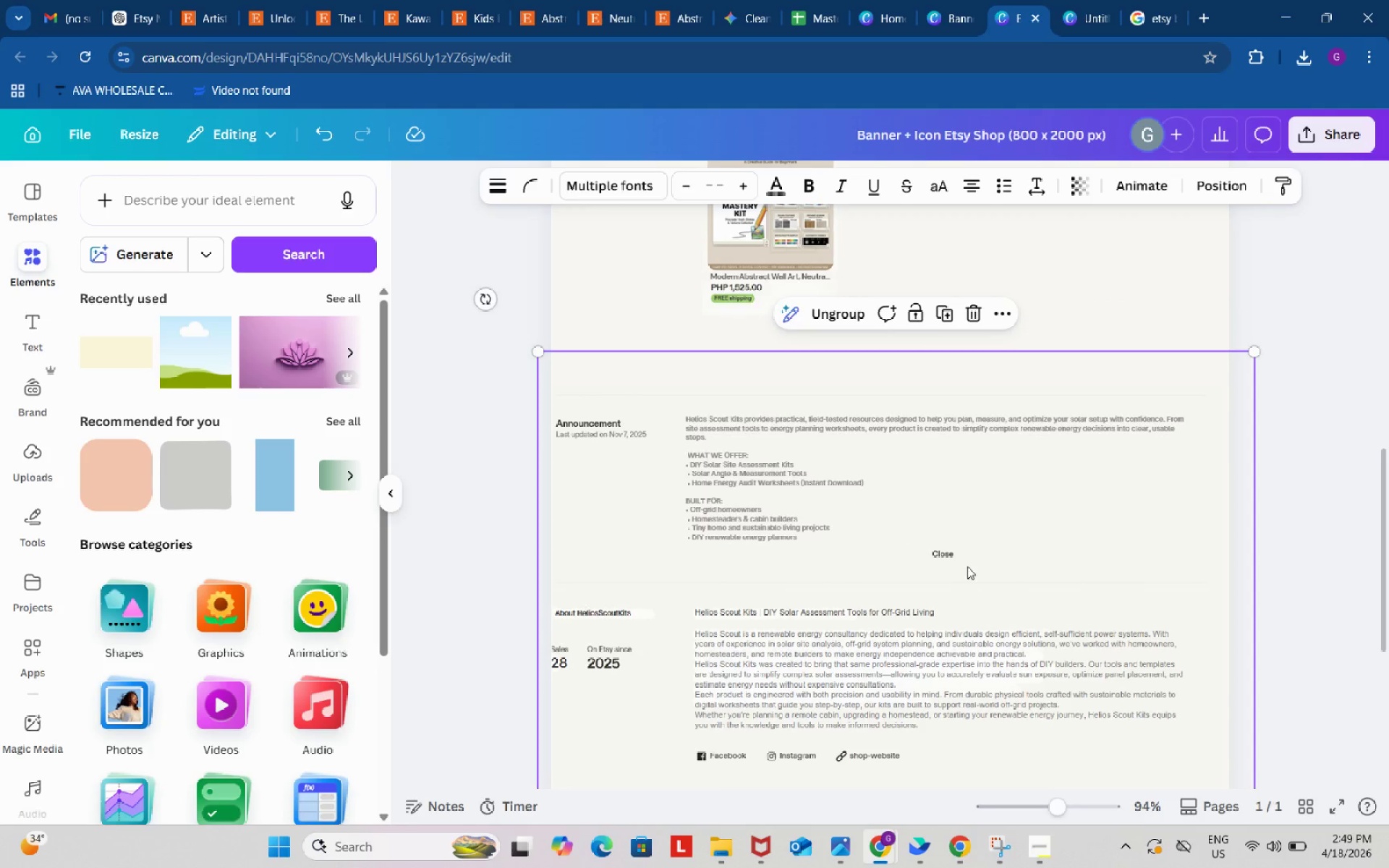 
left_click_drag(start_coordinate=[967, 566], to_coordinate=[982, 503])
 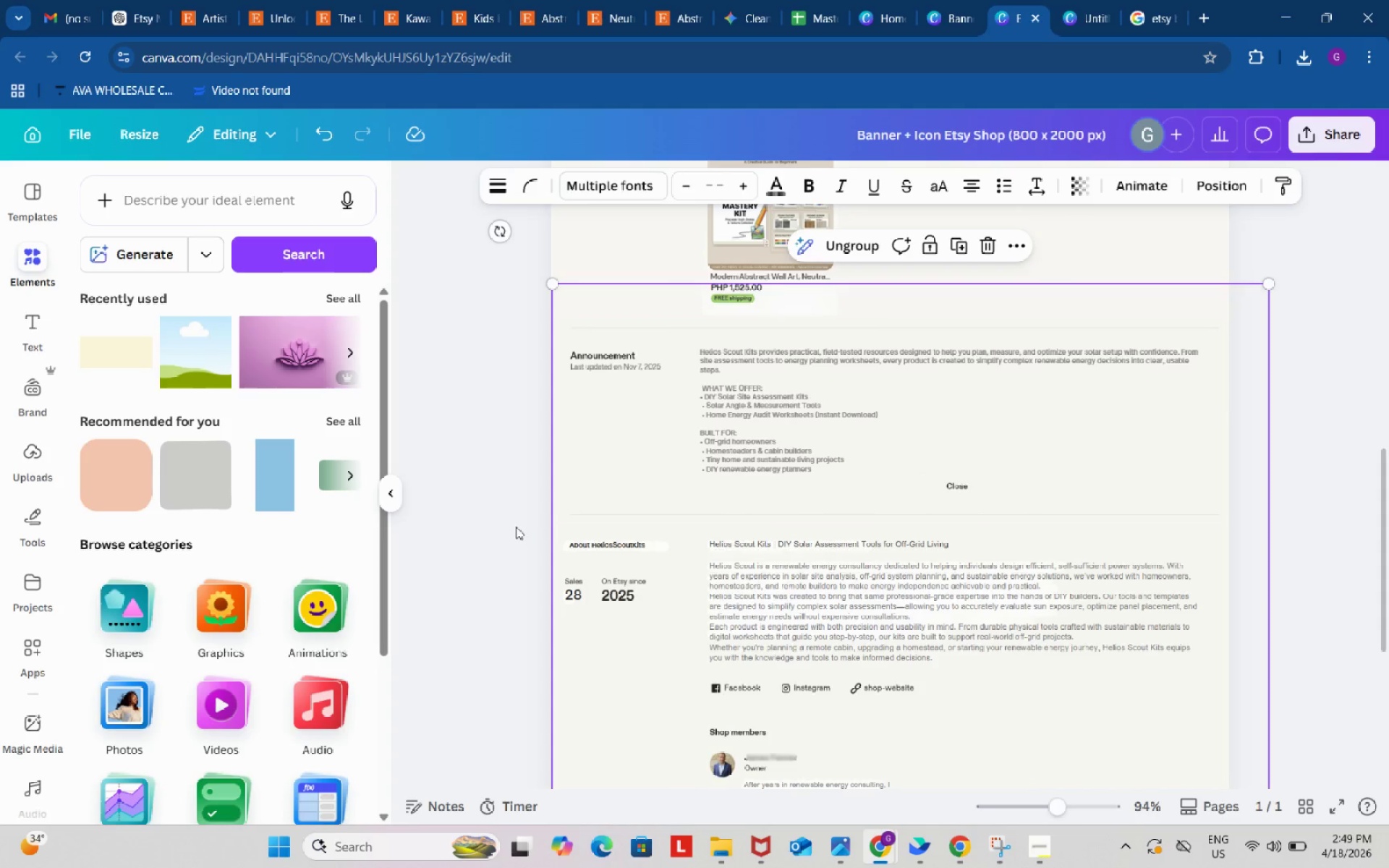 
double_click([515, 527])
 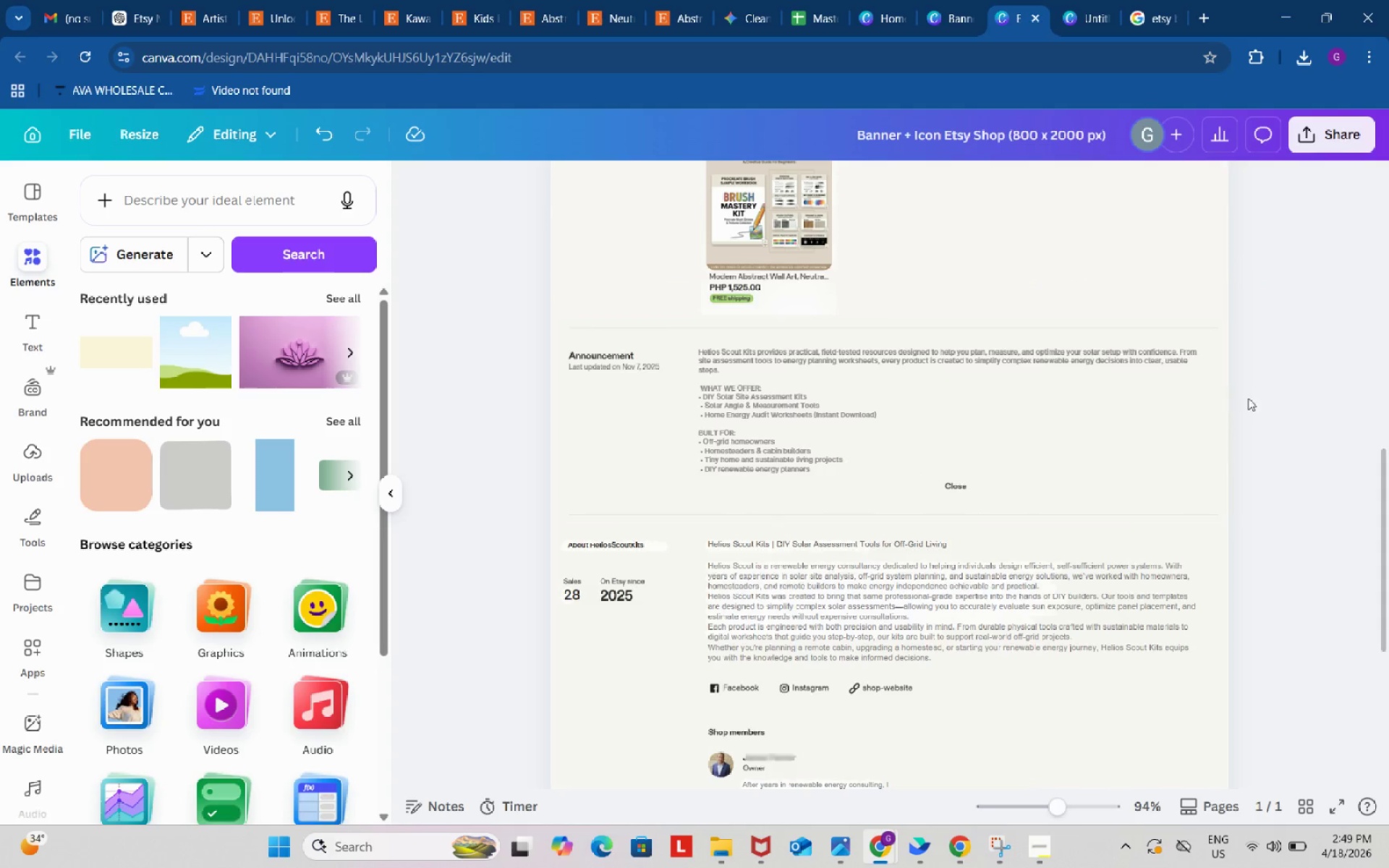 
left_click([1347, 422])
 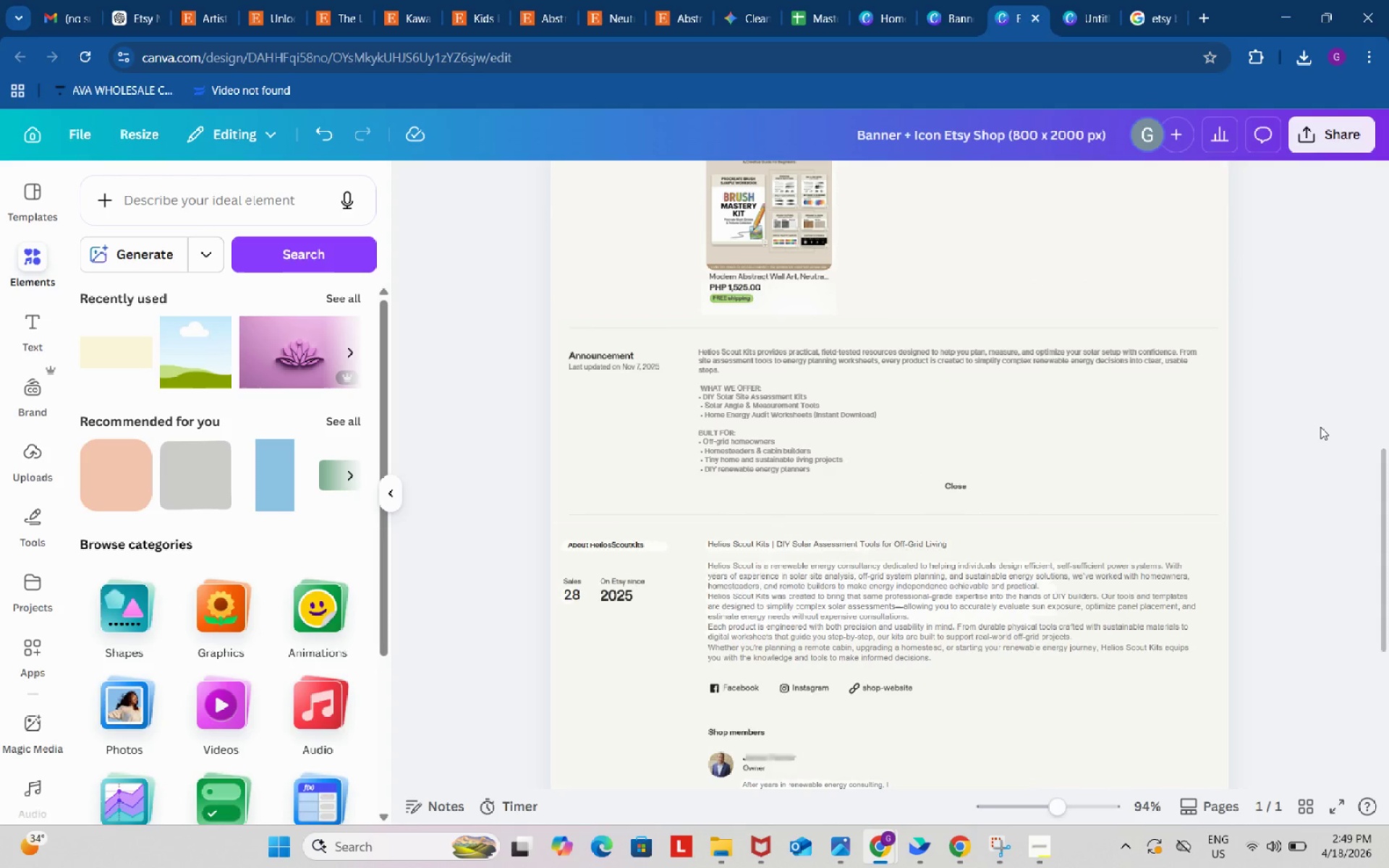 
scroll: coordinate [1320, 427], scroll_direction: up, amount: 1.0
 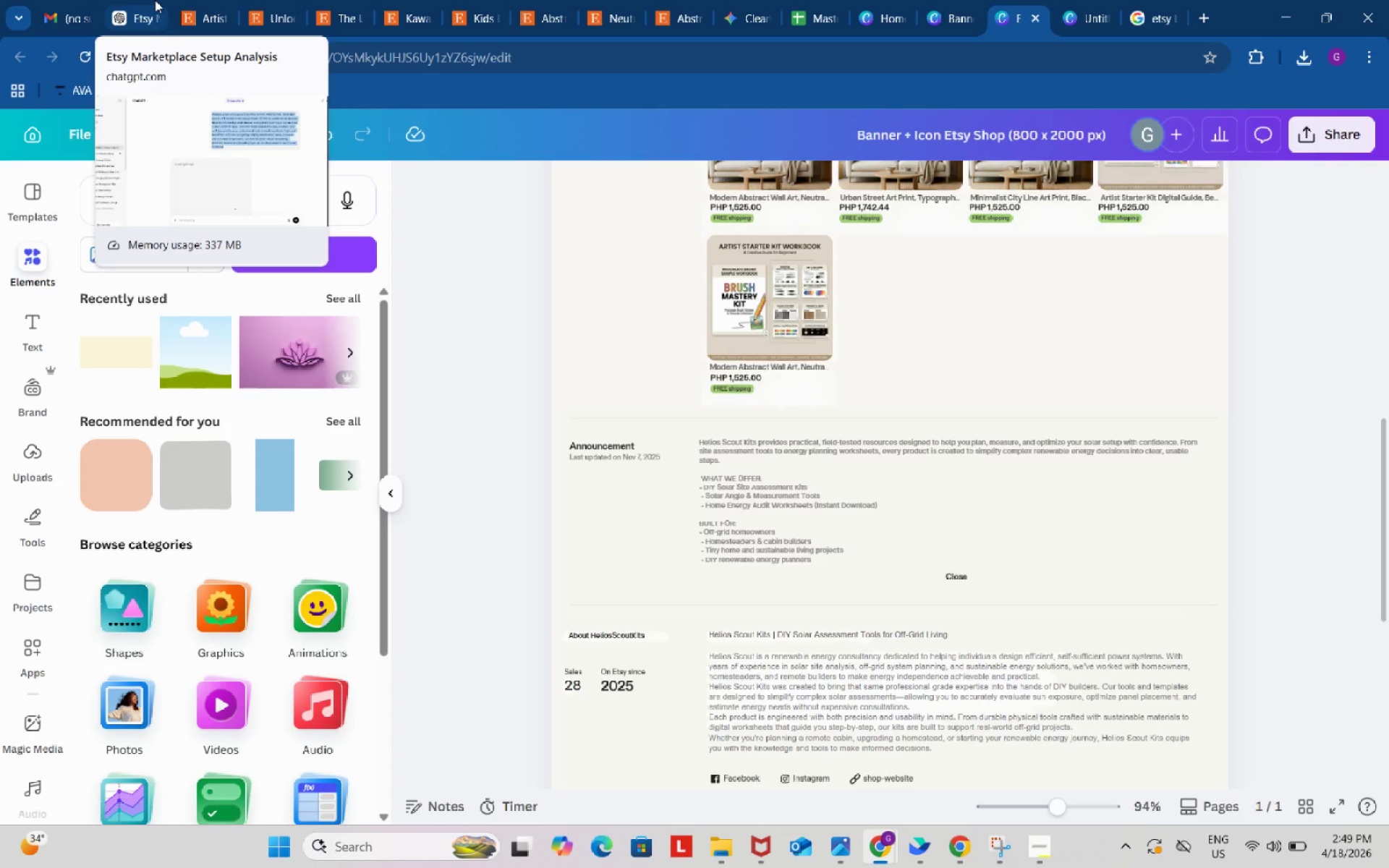 
wait(6.02)
 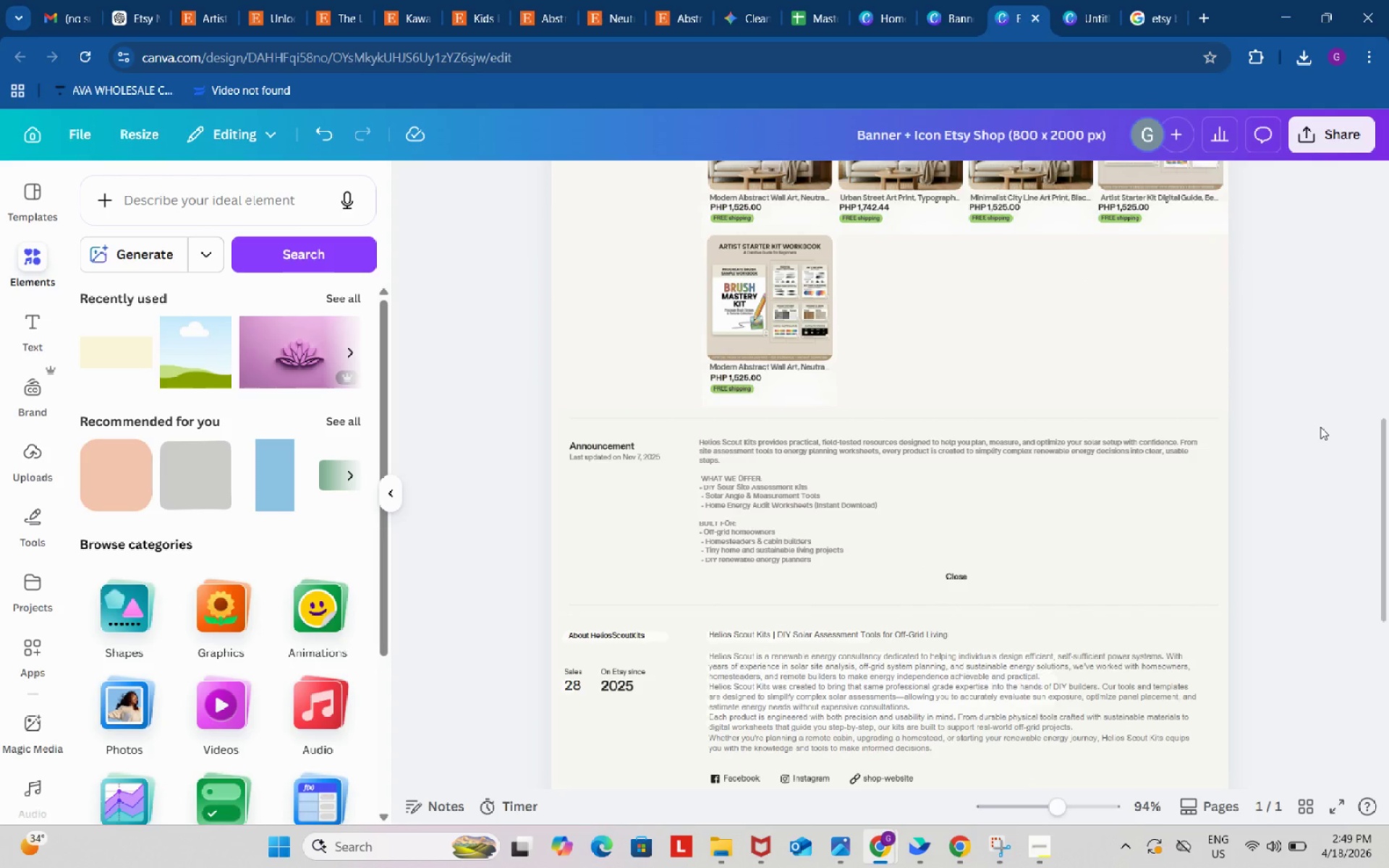 
left_click([155, 0])
 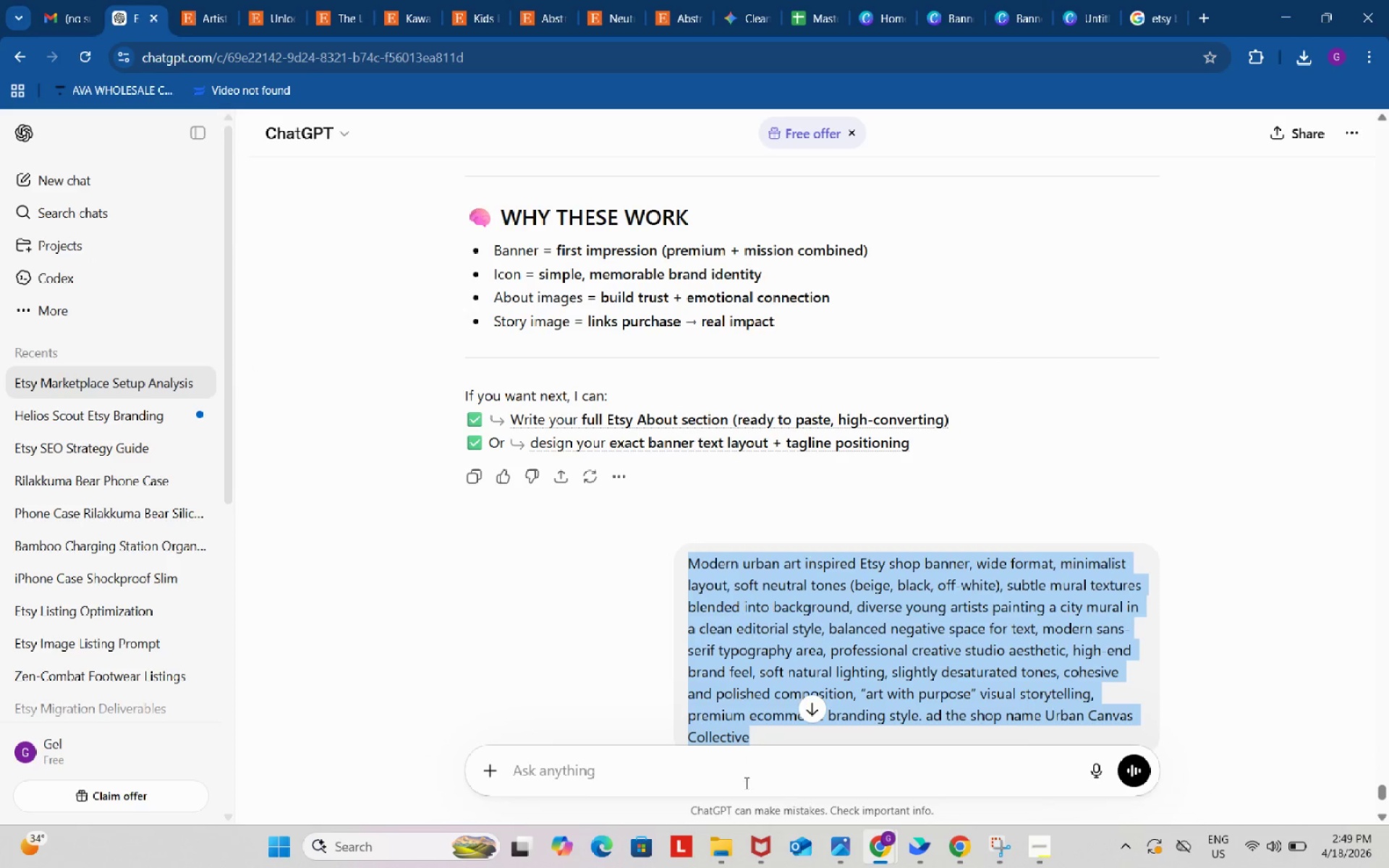 
left_click([744, 778])
 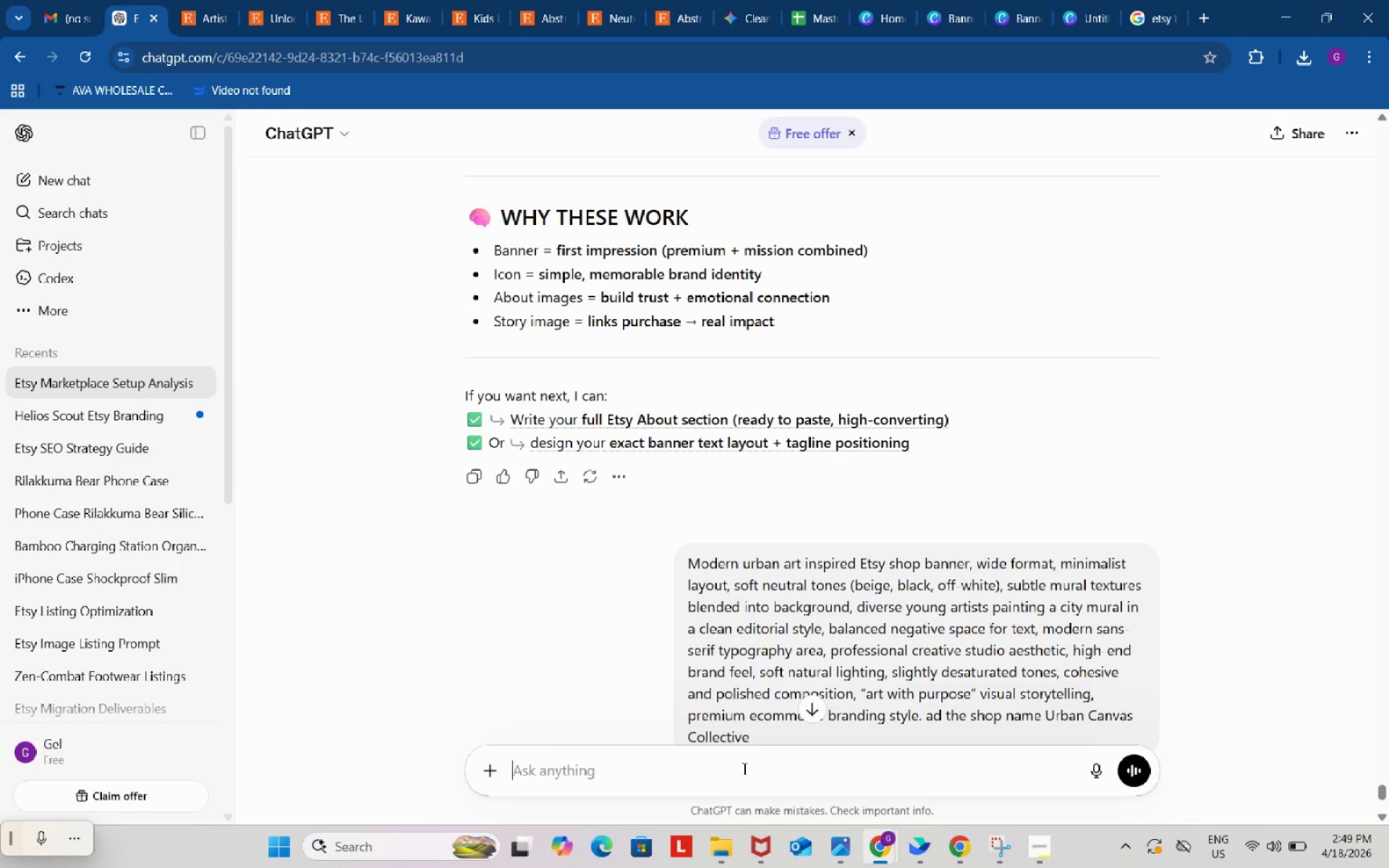 
type(write me an announcement and about page for thi)
key(Backspace)
type(e brand make sure it is allign with their branding adn)
key(Backspace)
key(Backspace)
type(nd make sire follow the instructiosn)
 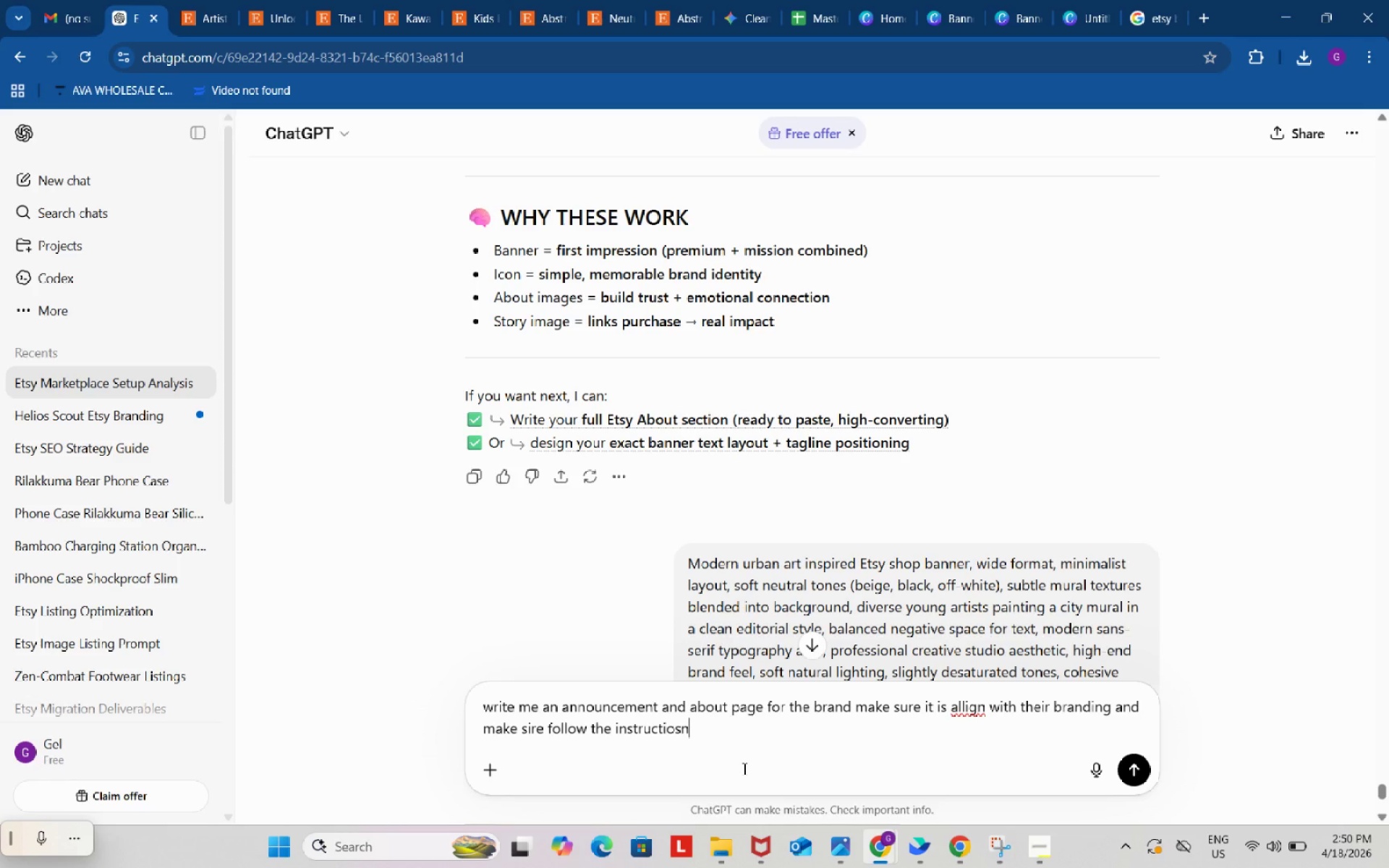 
key(Enter)
 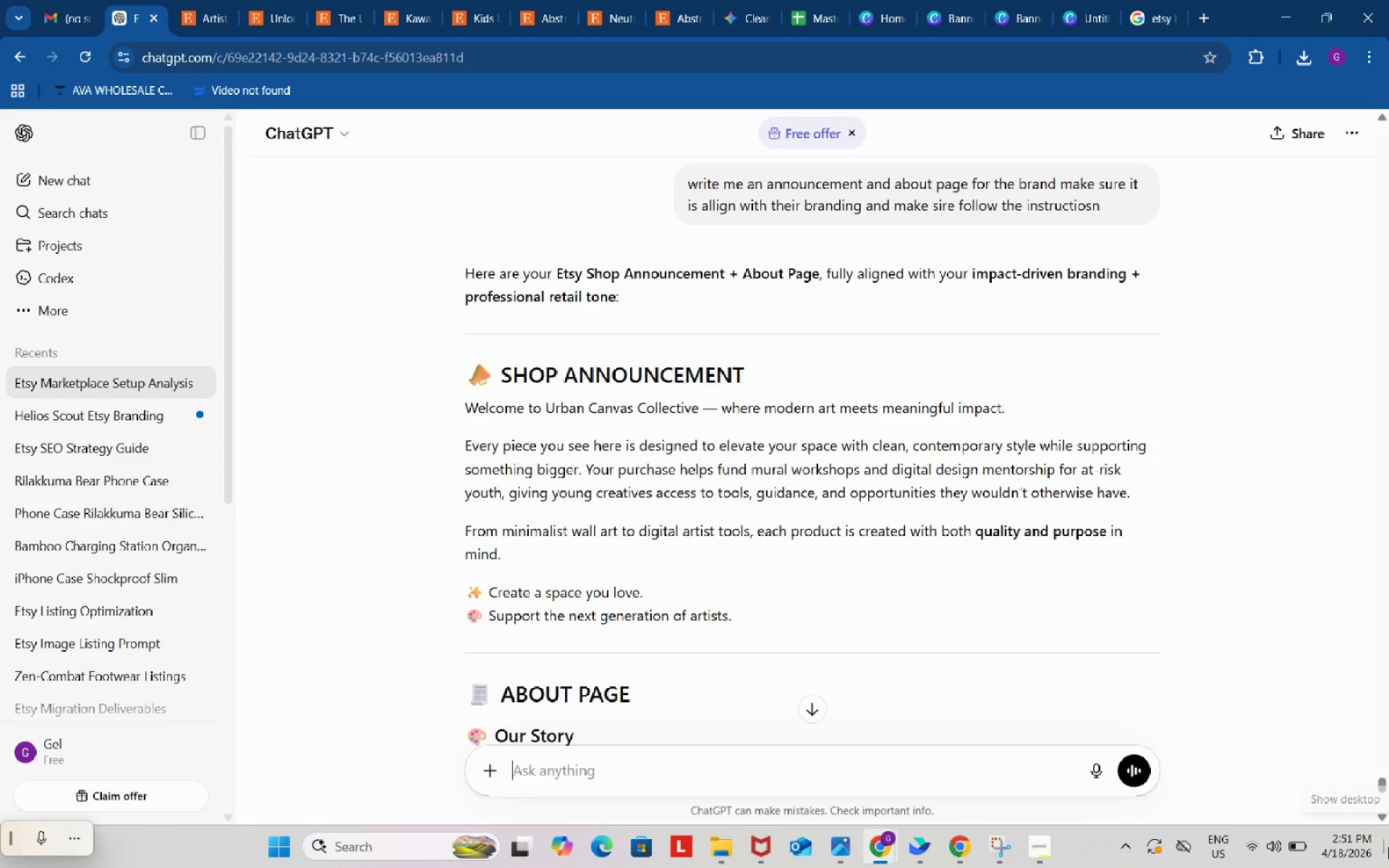 
wait(73.59)
 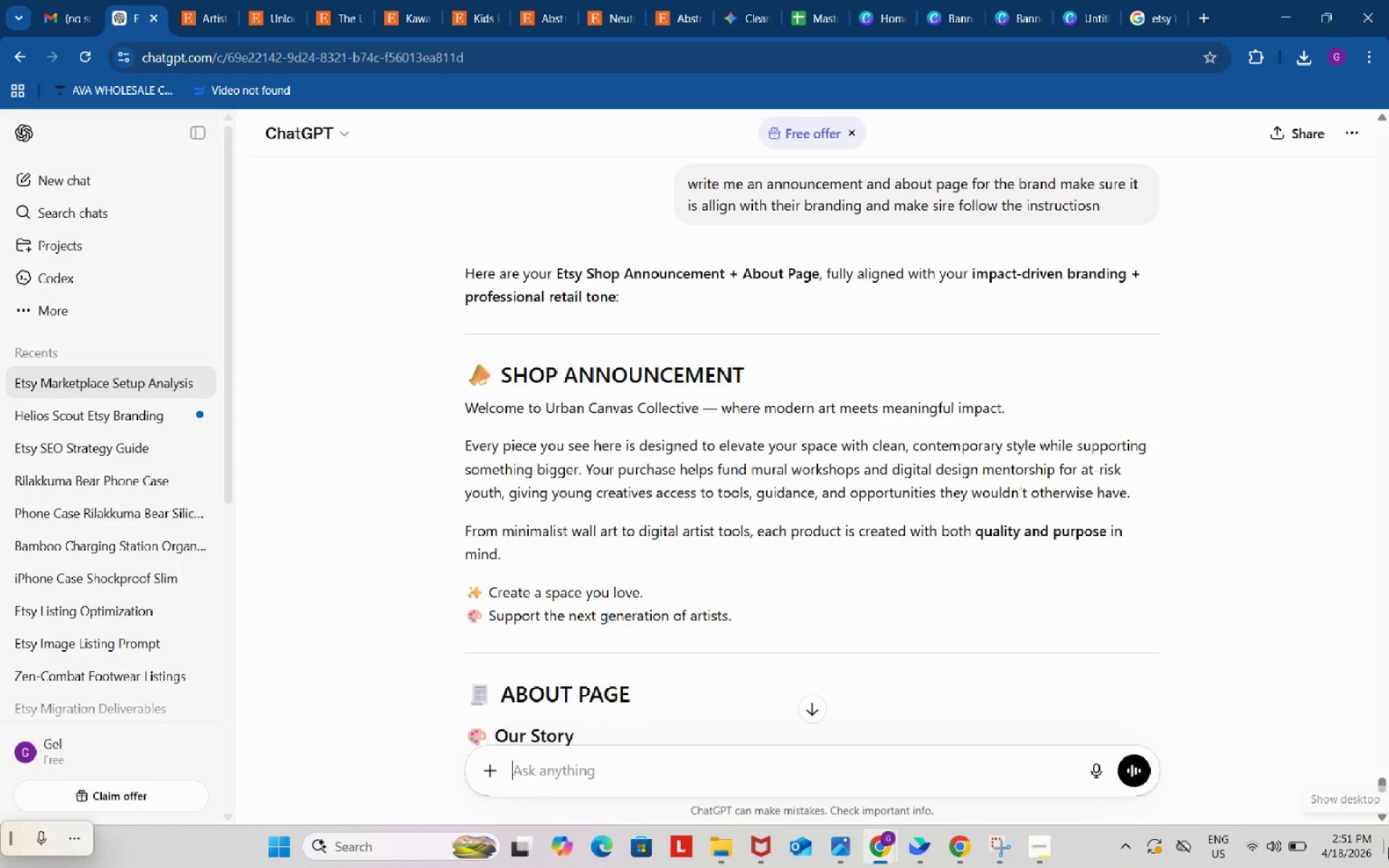 
left_click([949, 738])
 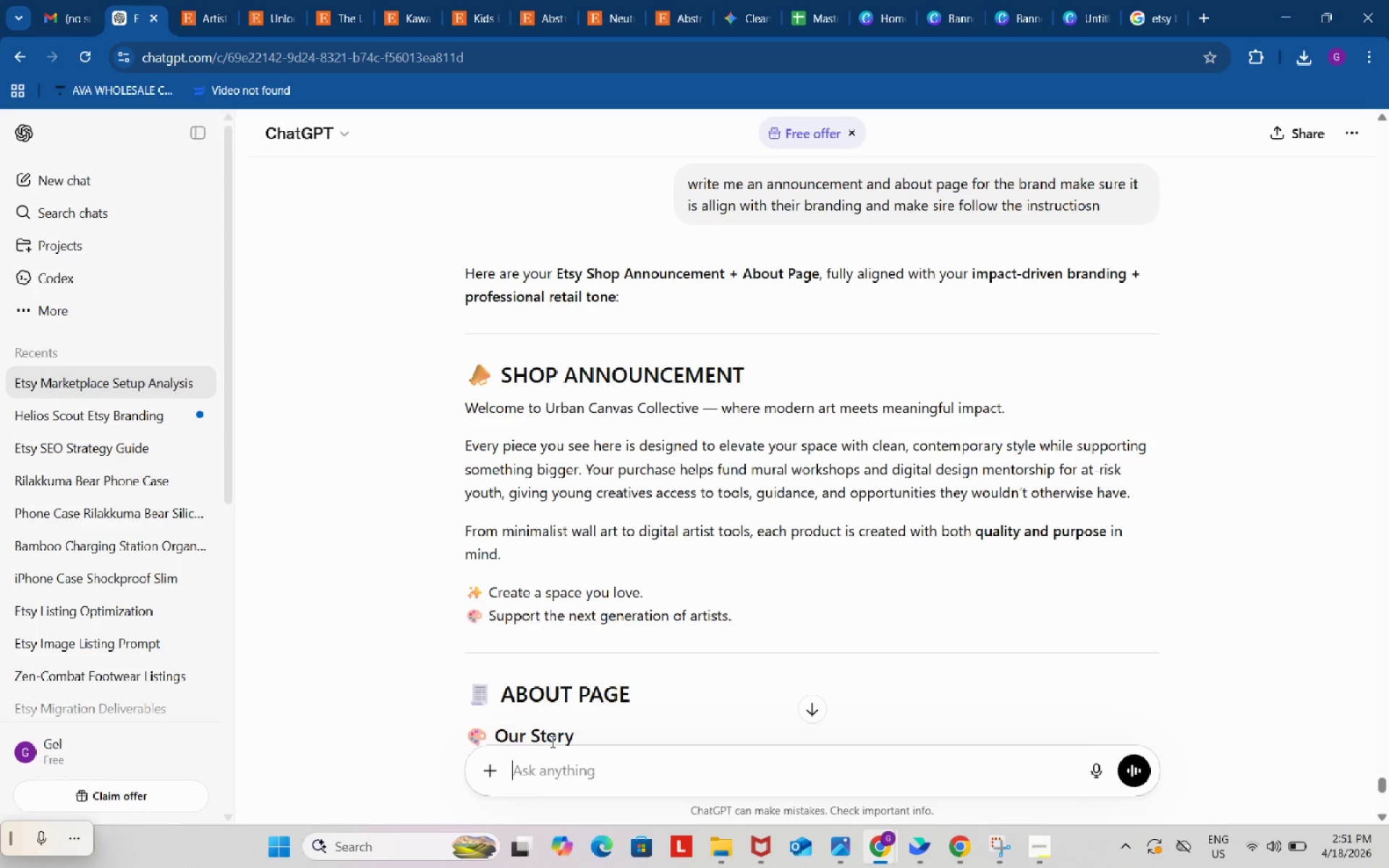 
wait(40.58)
 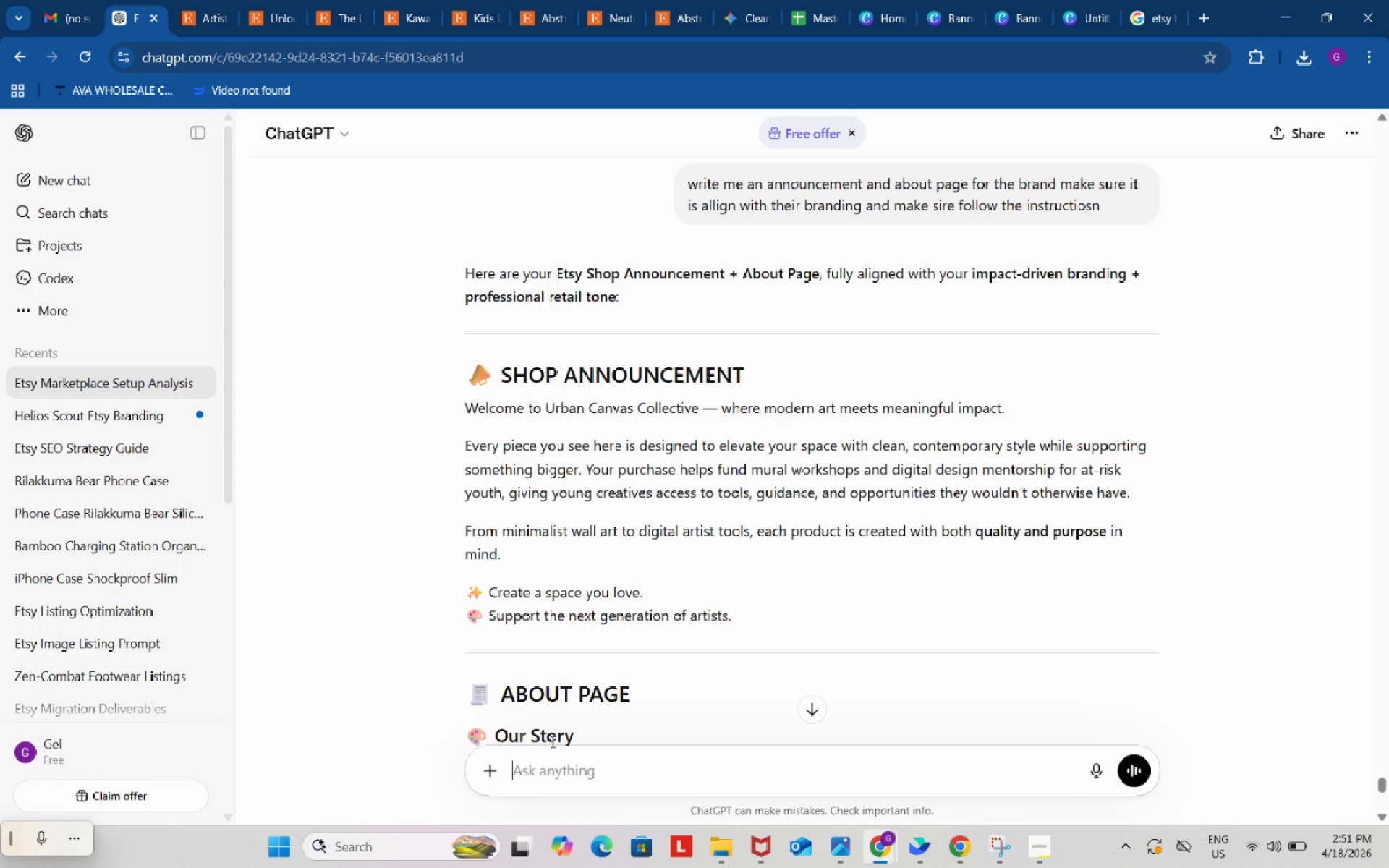 
scroll: coordinate [445, 501], scroll_direction: none, amount: 0.0
 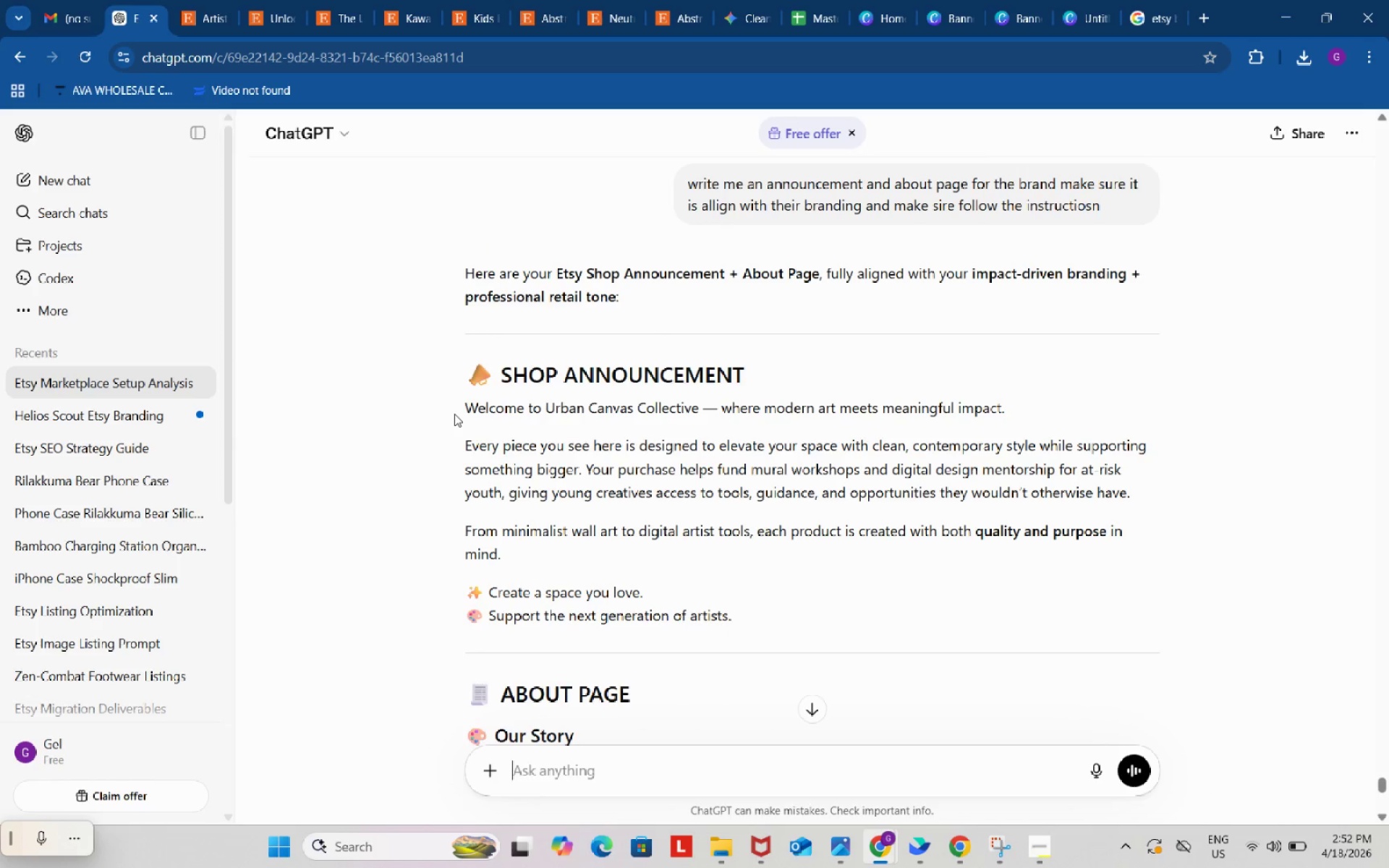 
left_click_drag(start_coordinate=[454, 413], to_coordinate=[748, 615])
 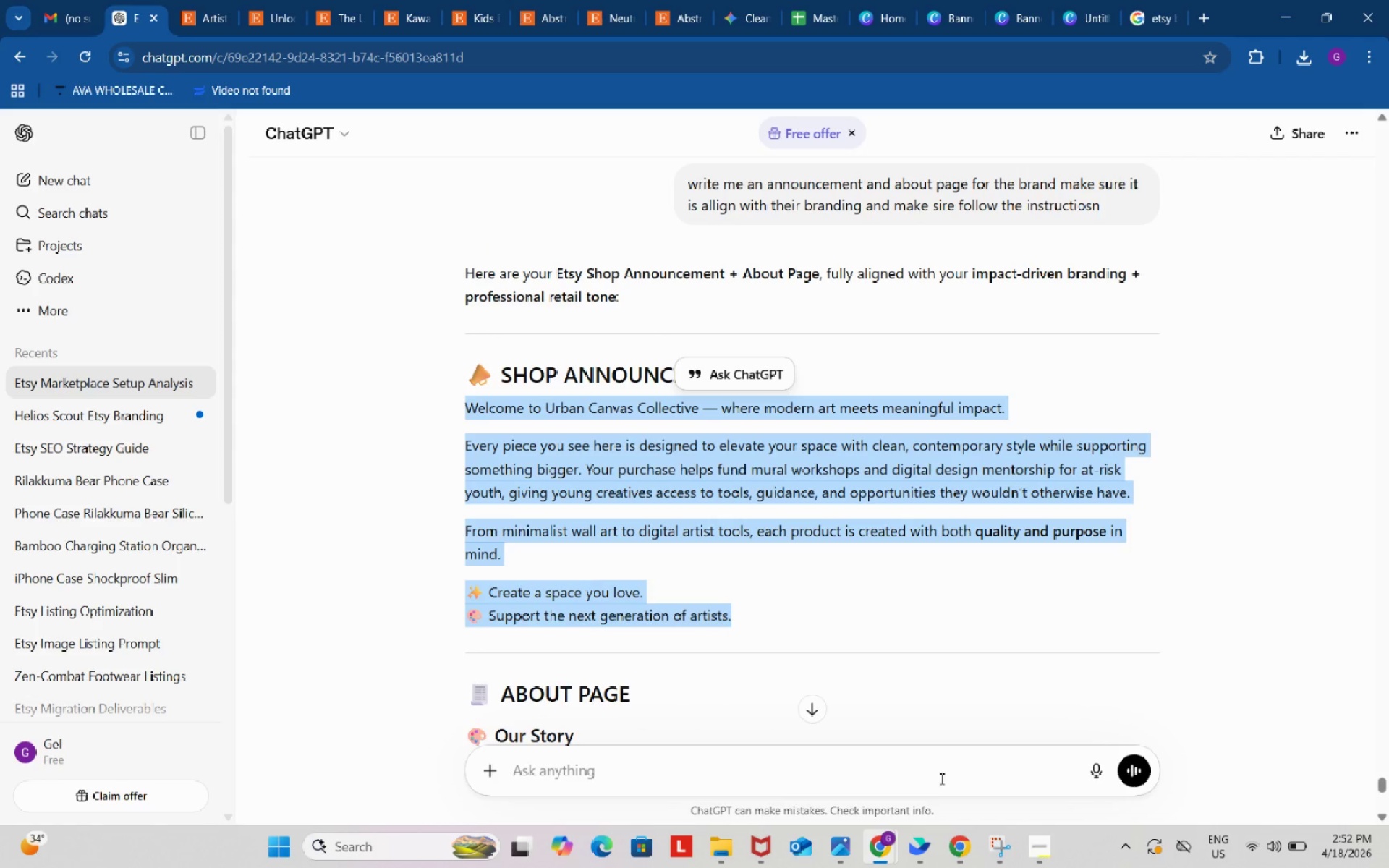 
key(Control+ControlLeft)
 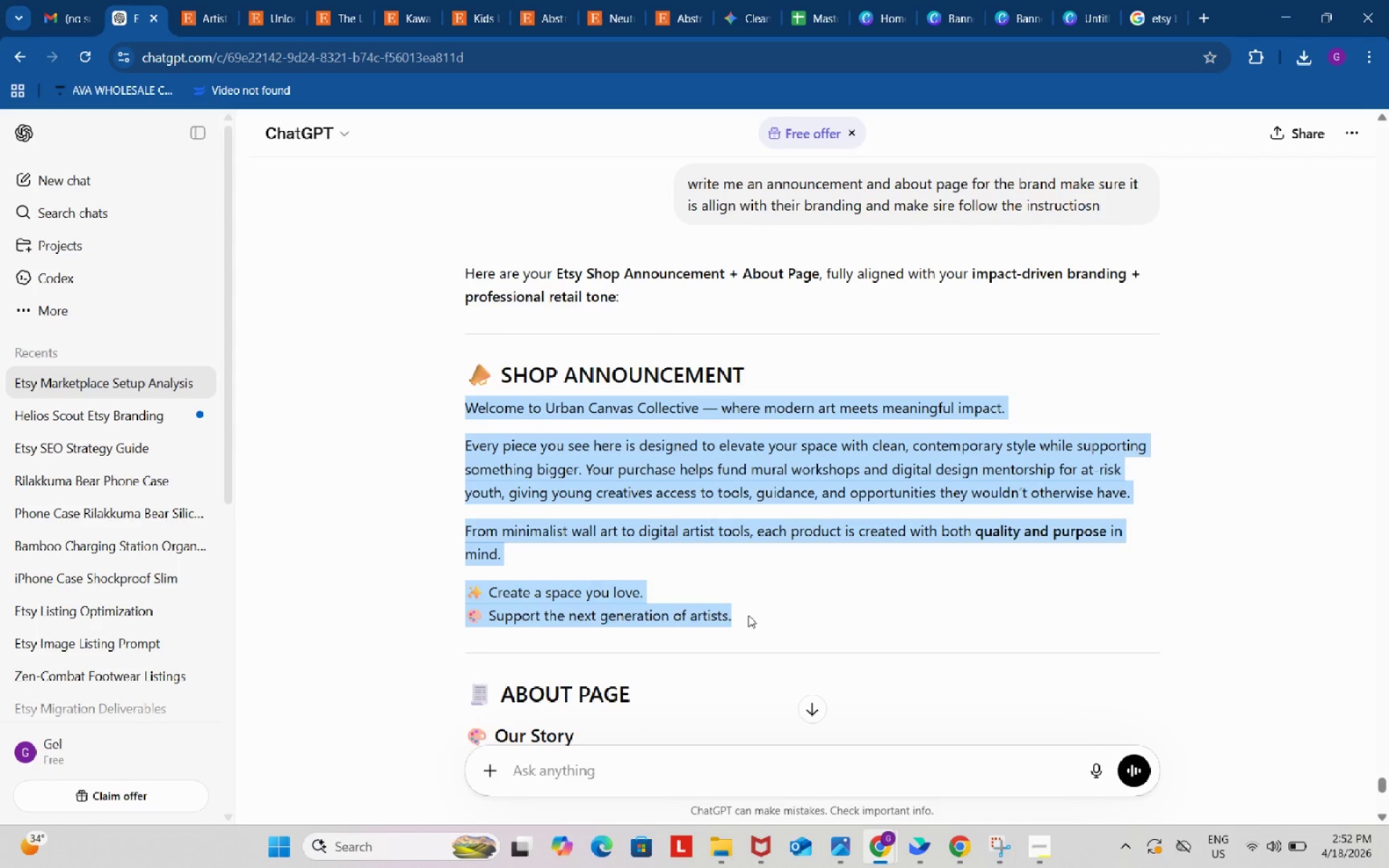 
key(Control+C)
 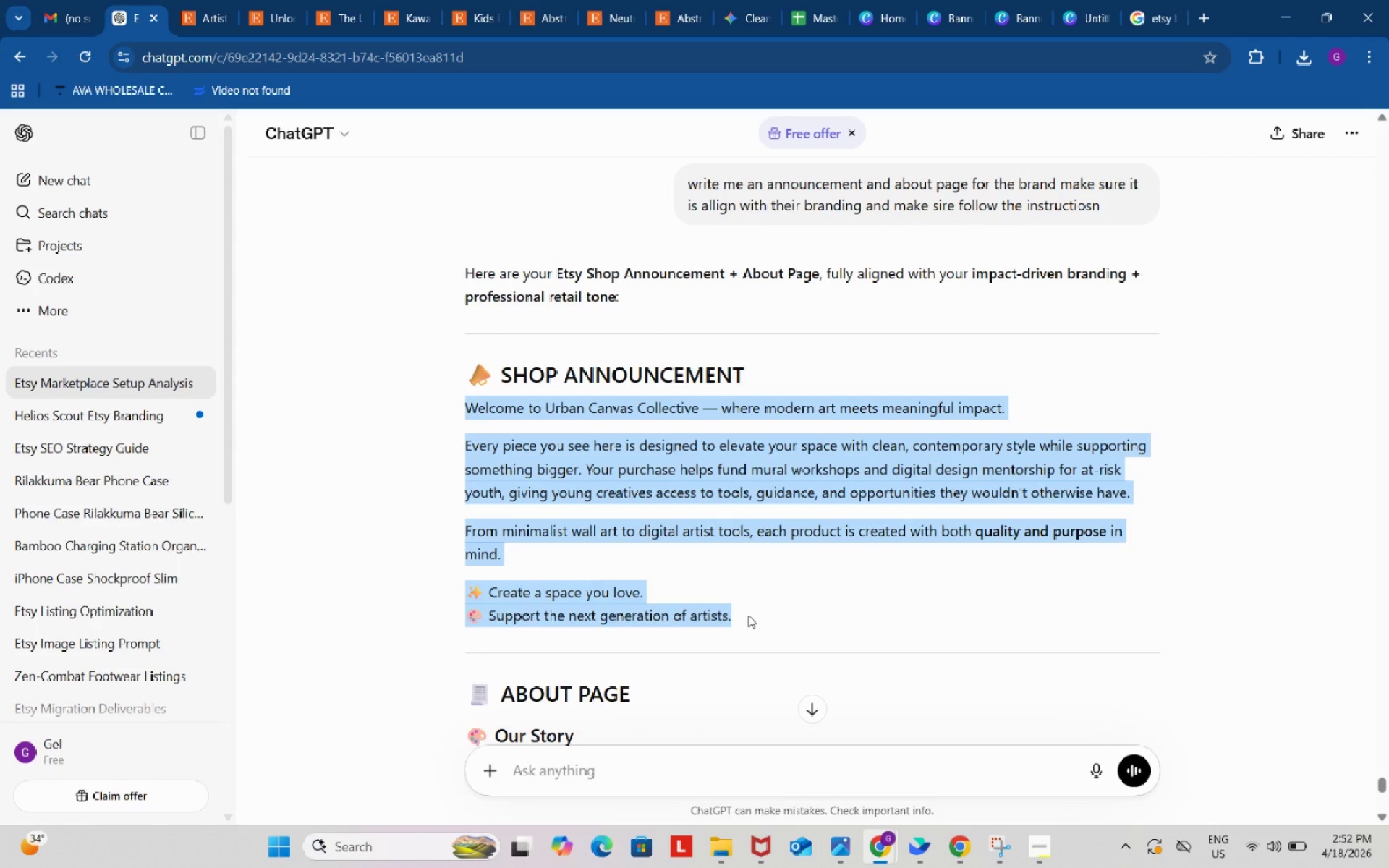 
key(Control+ControlLeft)
 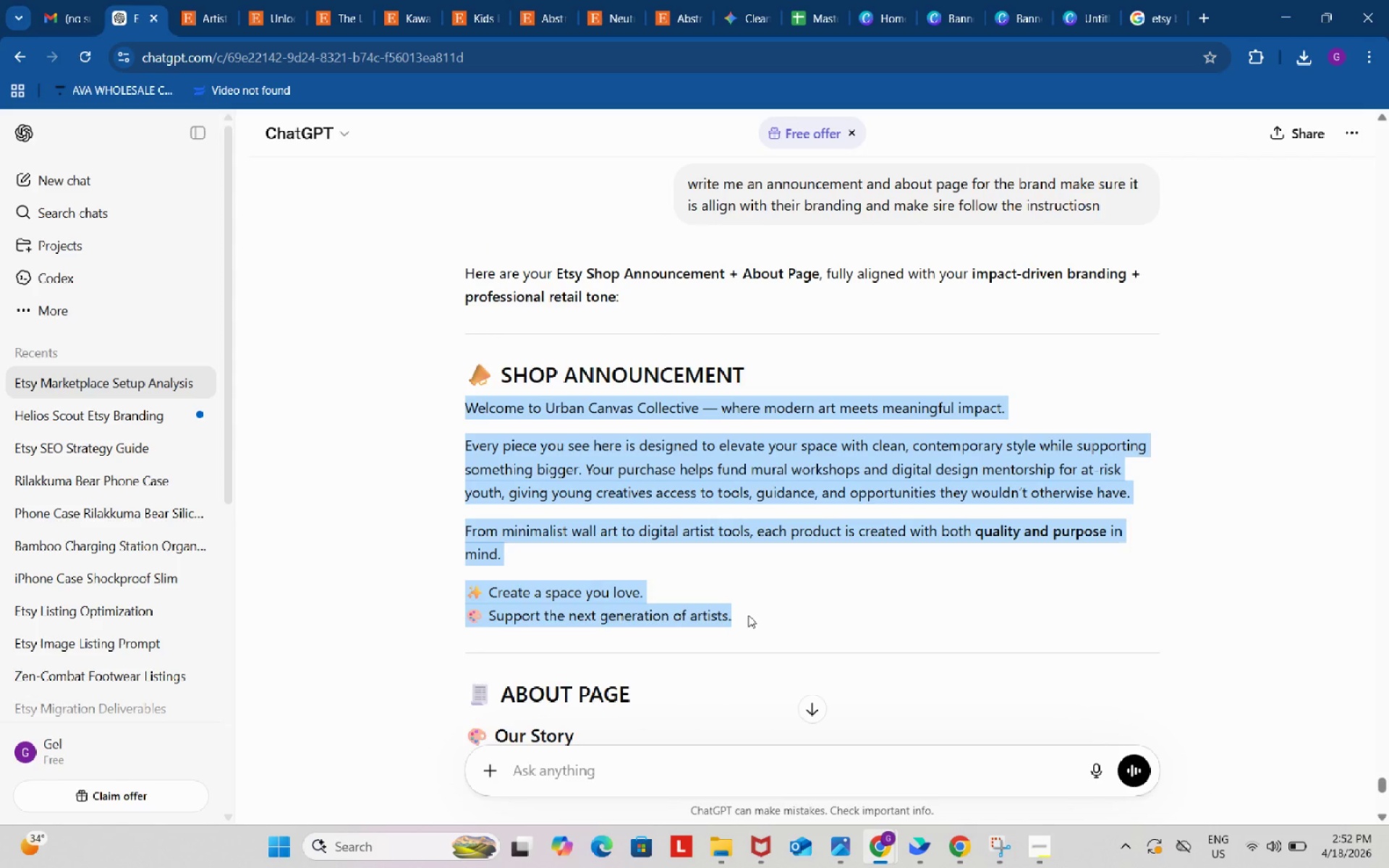 
key(Control+C)
 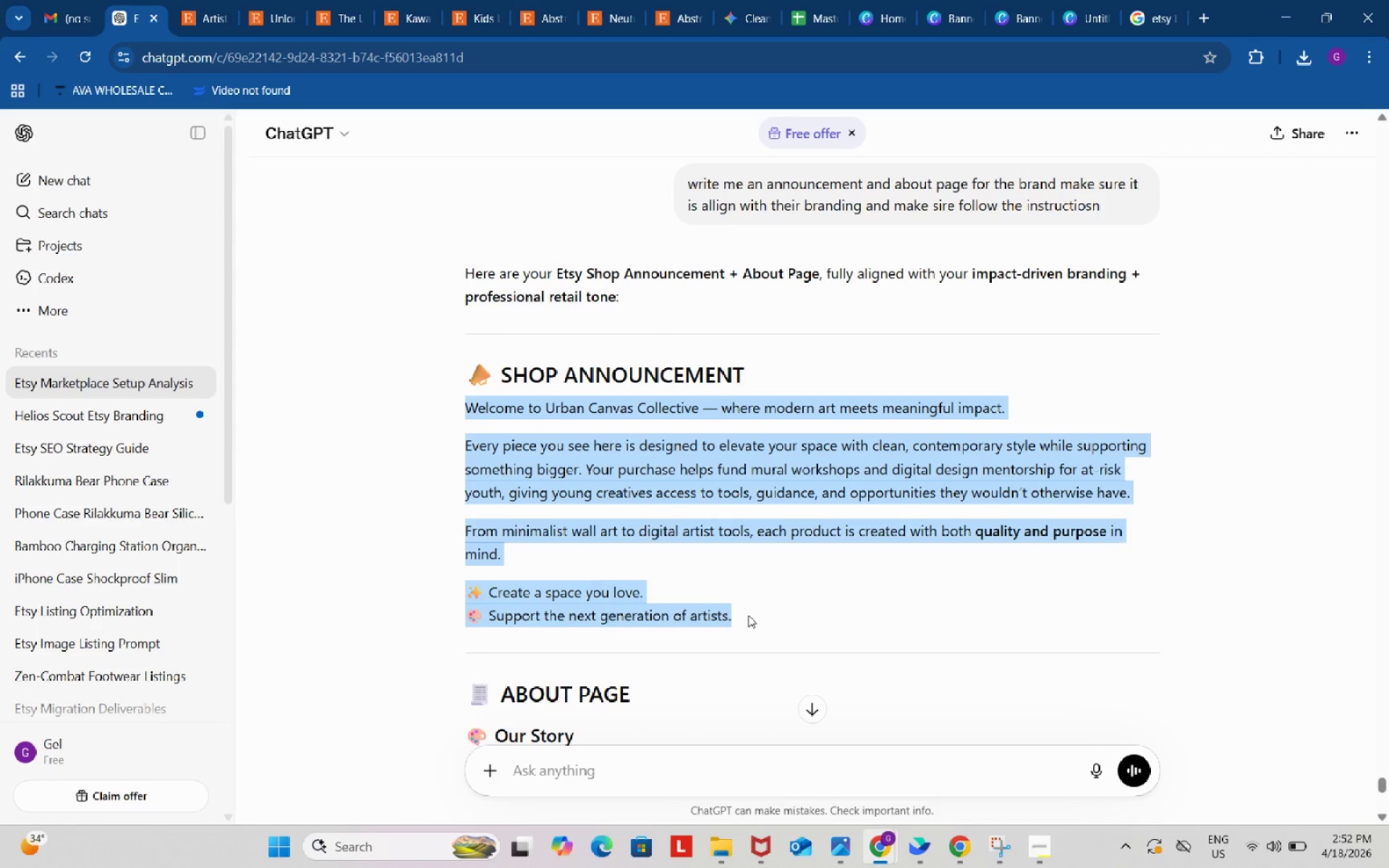 
key(Control+ControlLeft)
 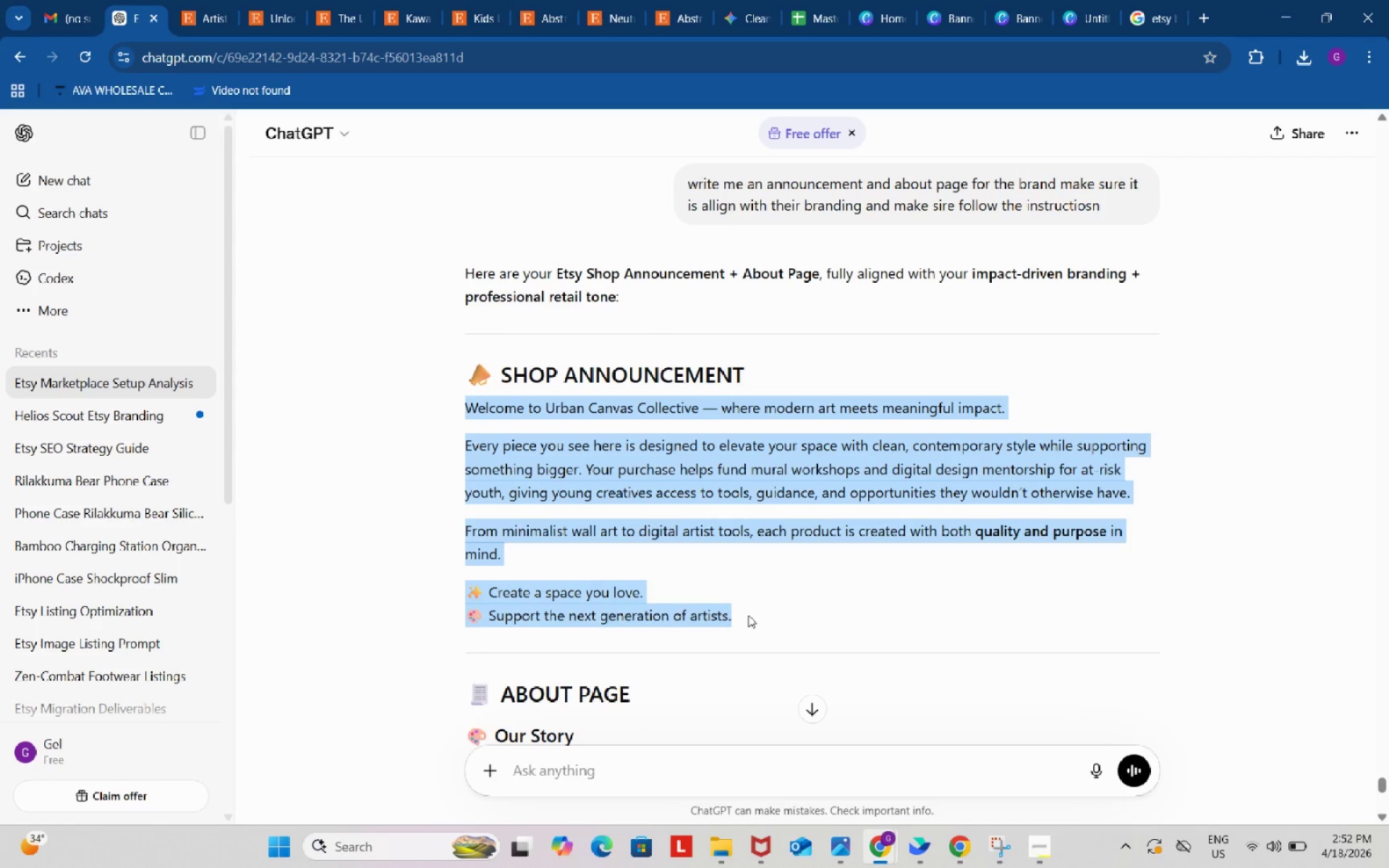 
key(Control+C)
 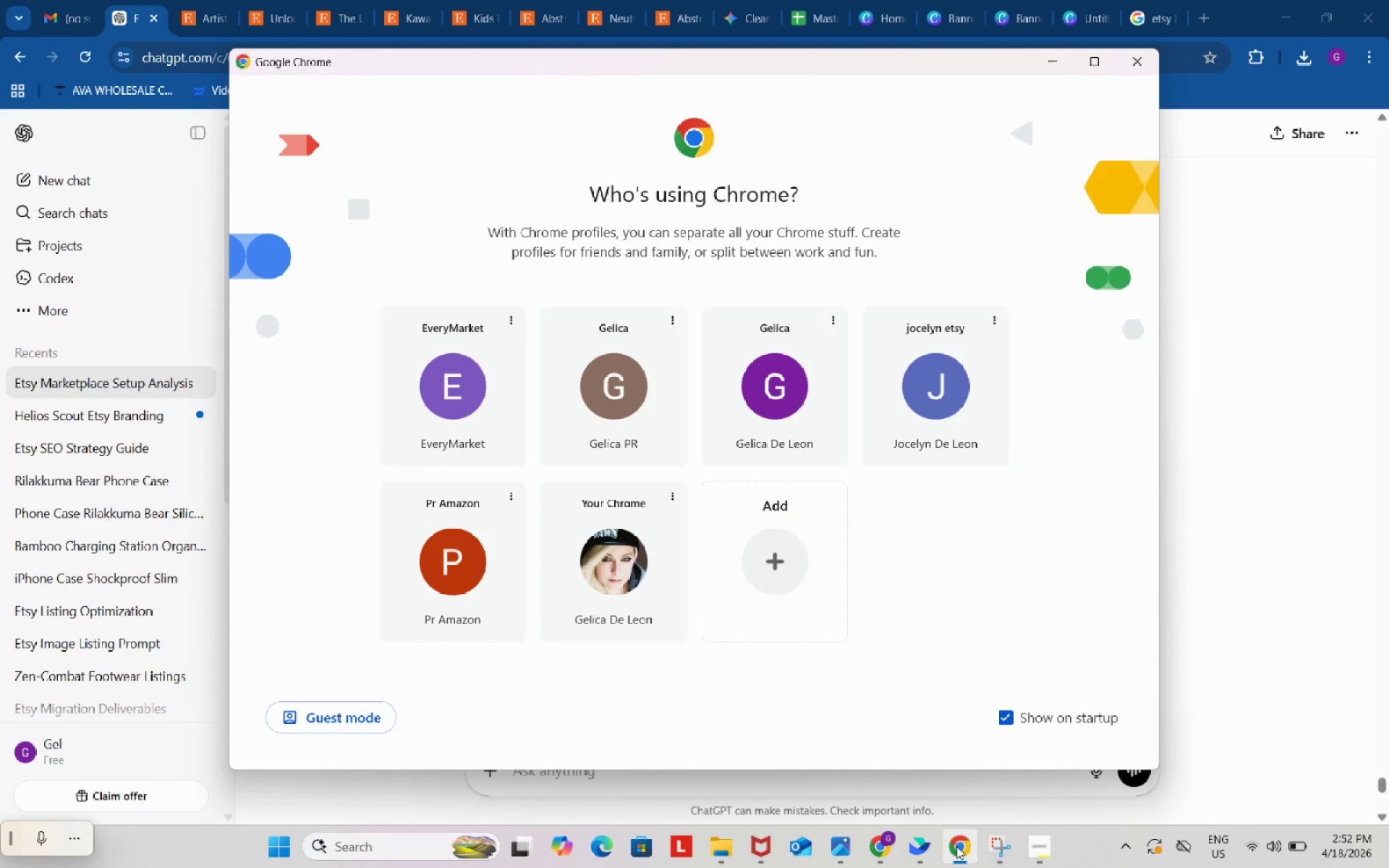 
left_click([892, 841])
 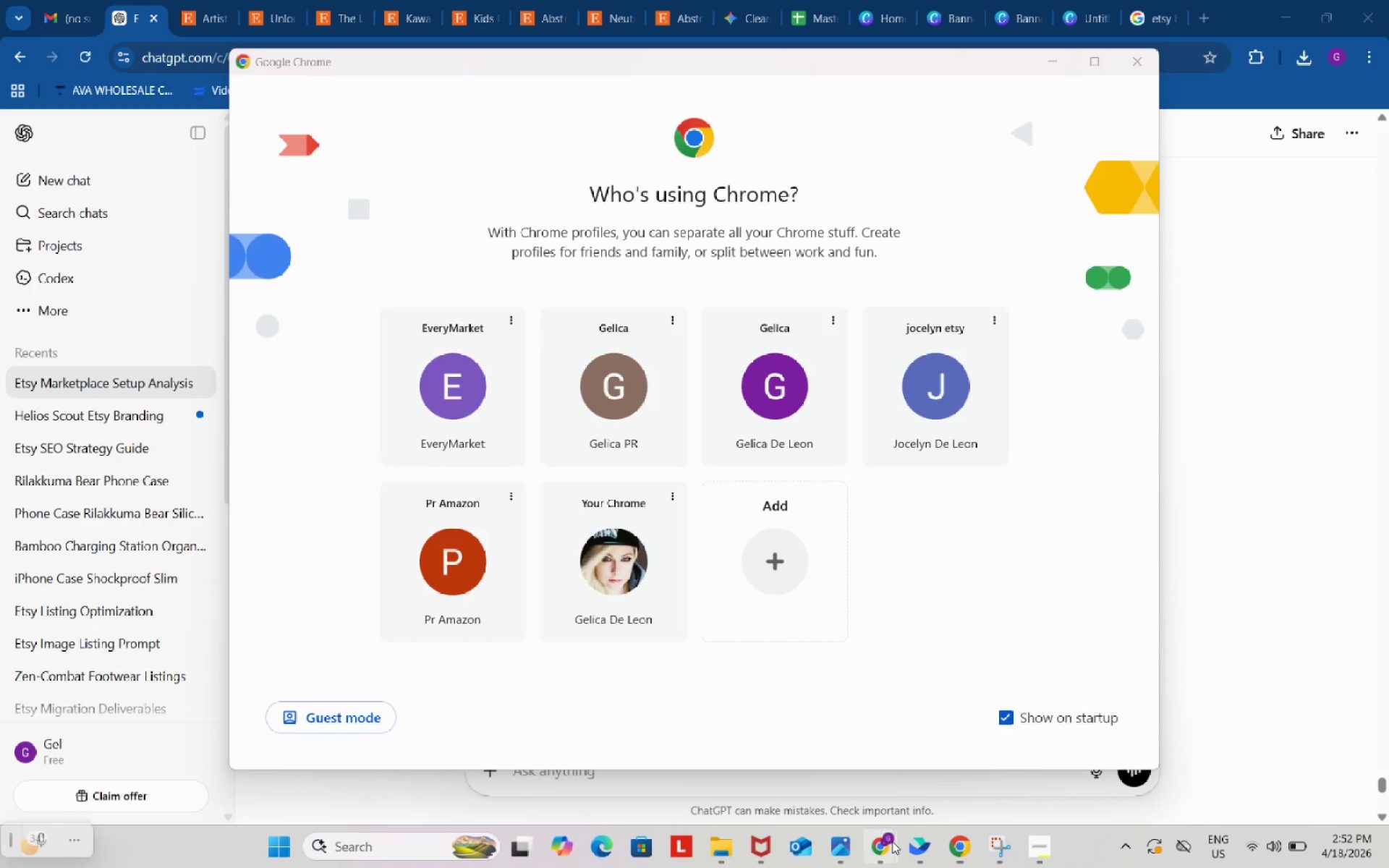 
mouse_move([896, 825])
 